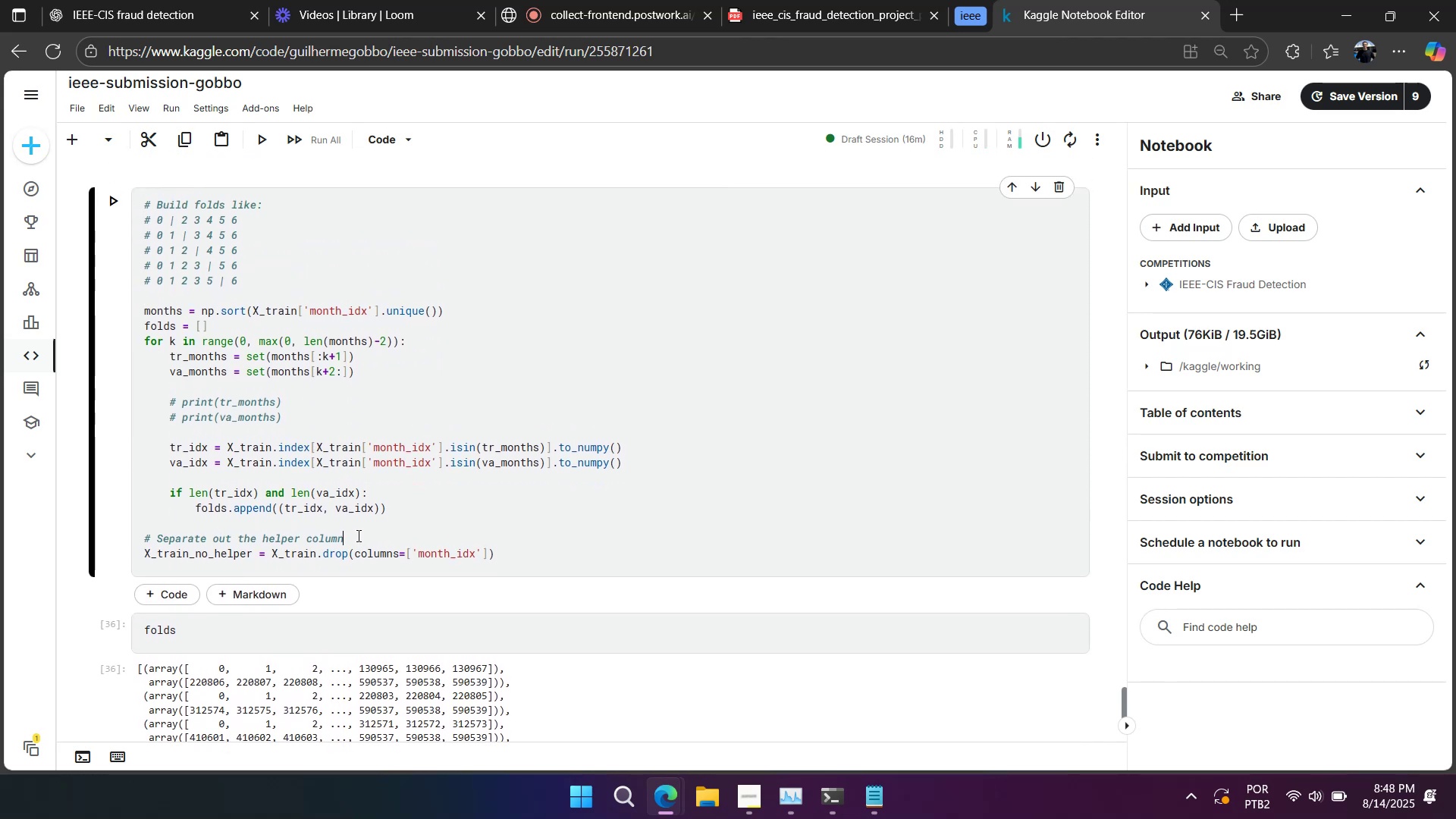 
triple_click([357, 535])
 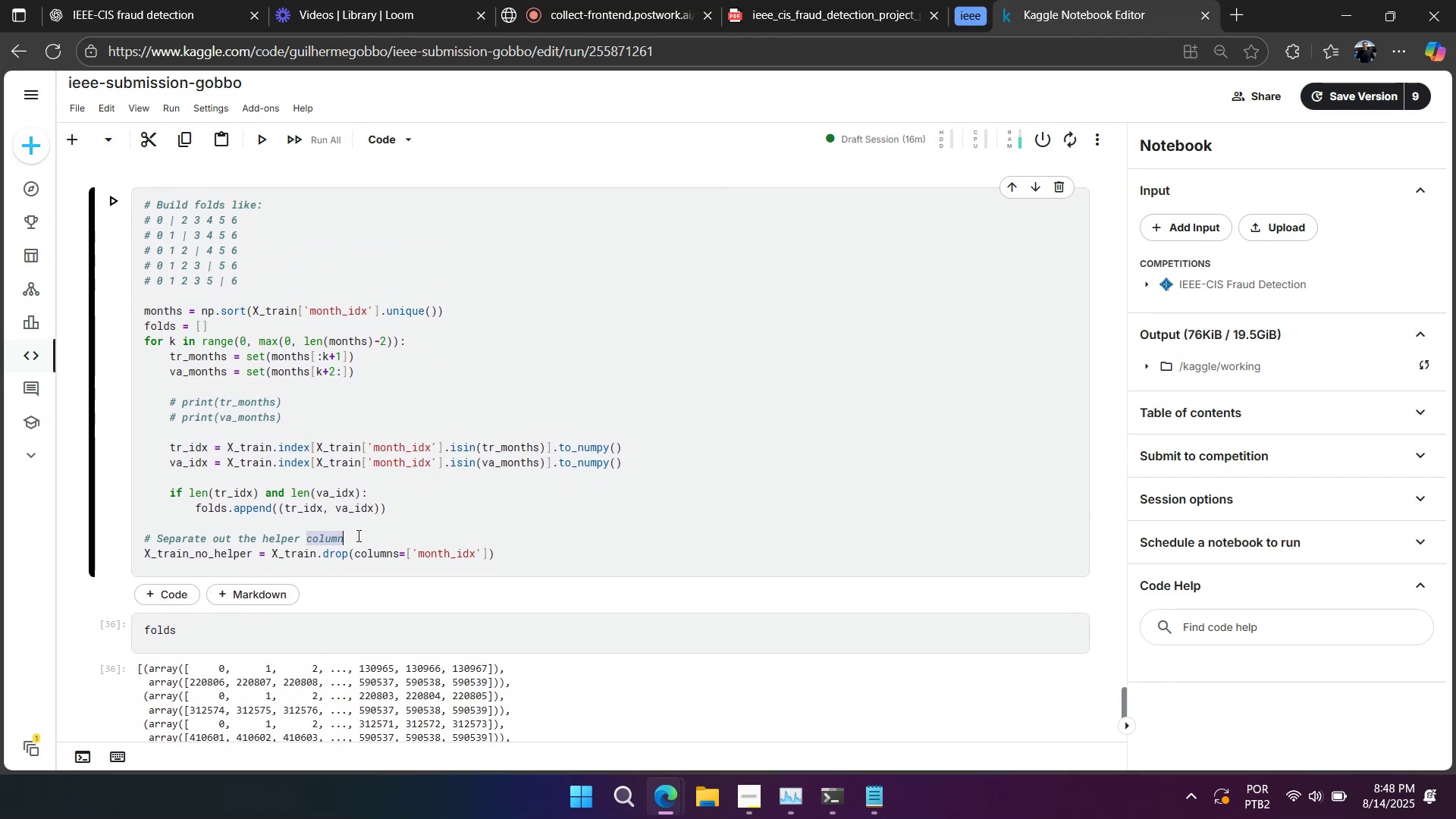 
triple_click([357, 535])
 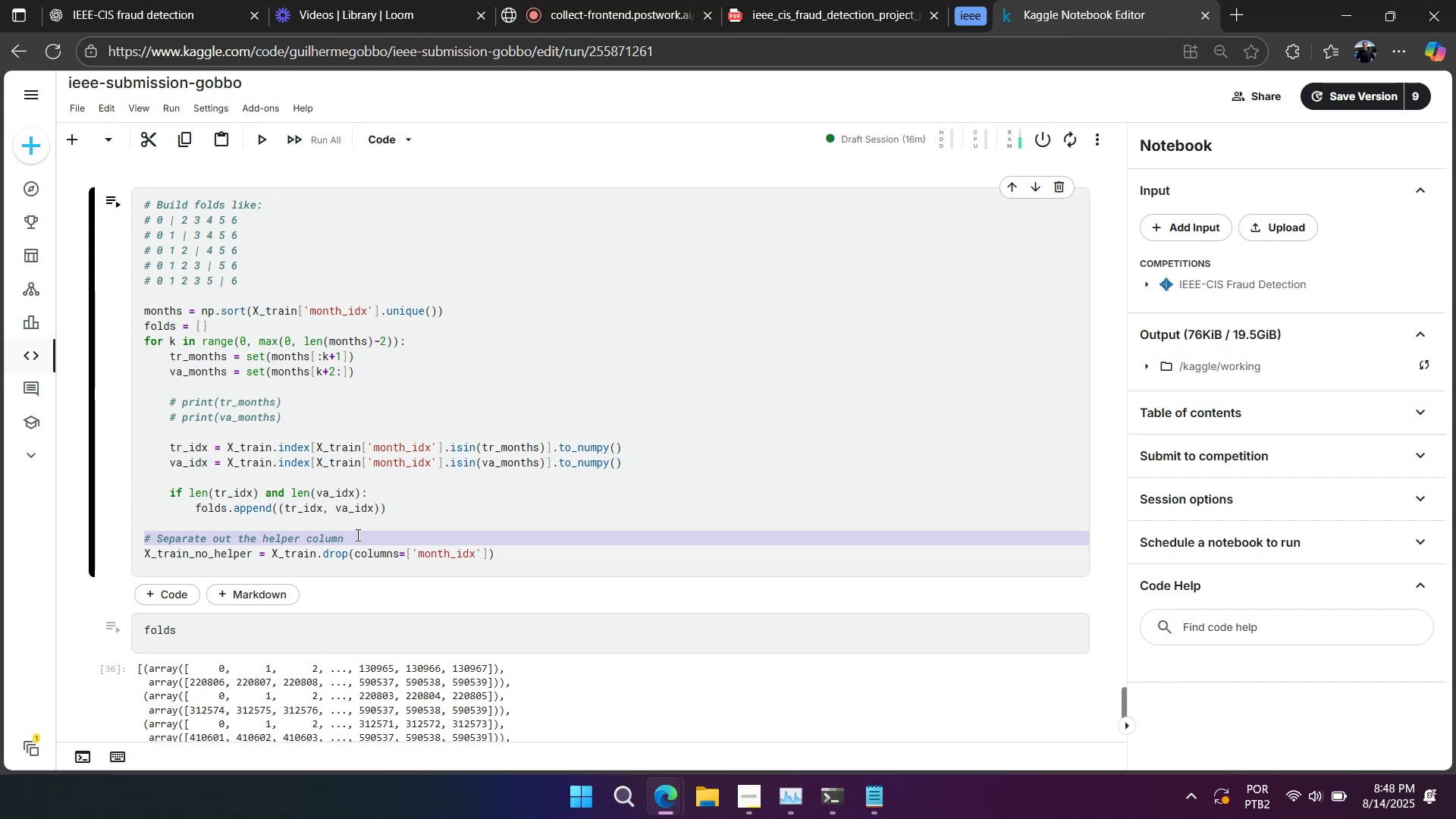 
scroll: coordinate [354, 535], scroll_direction: down, amount: 2.0
 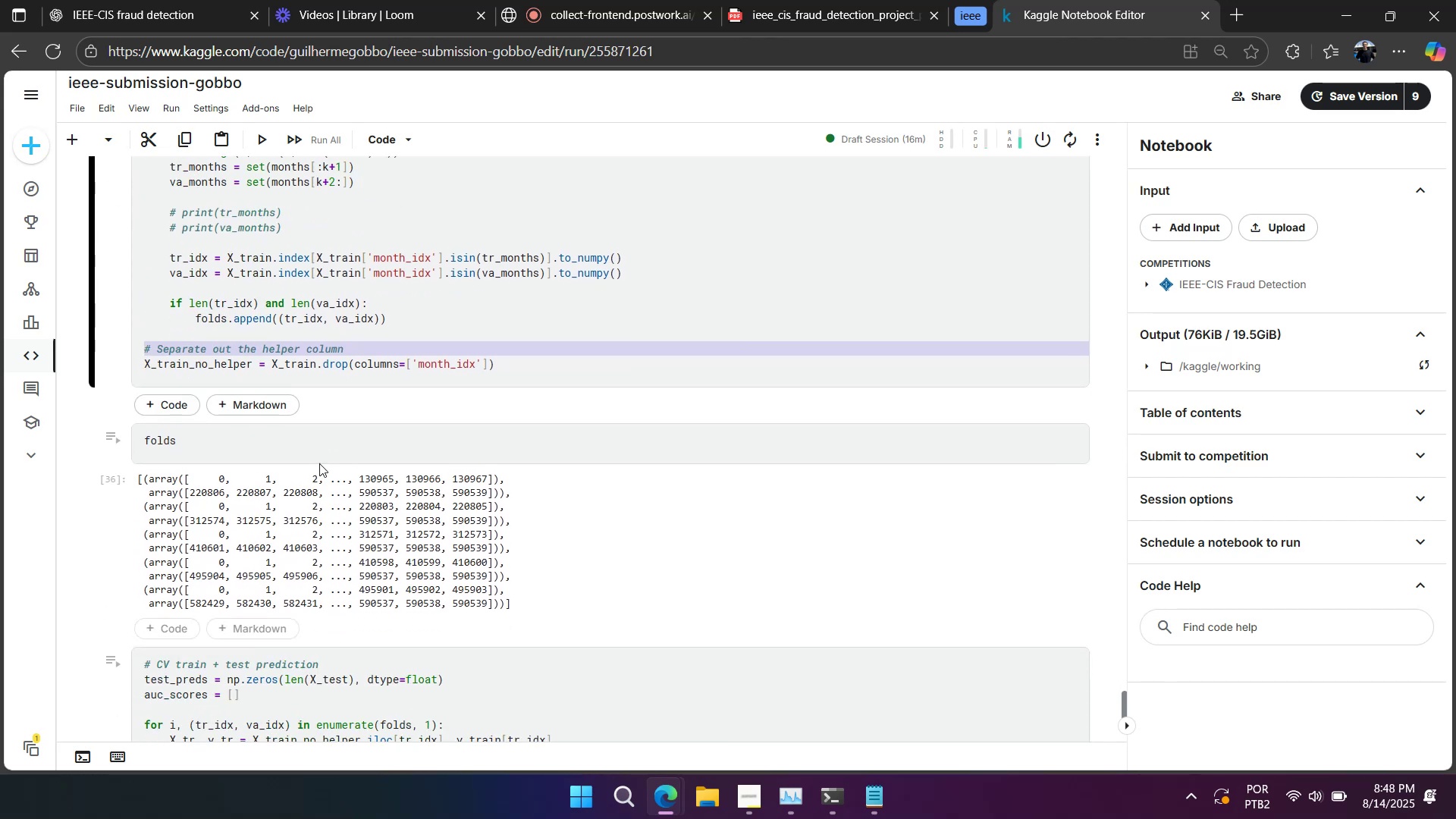 
left_click([314, 446])
 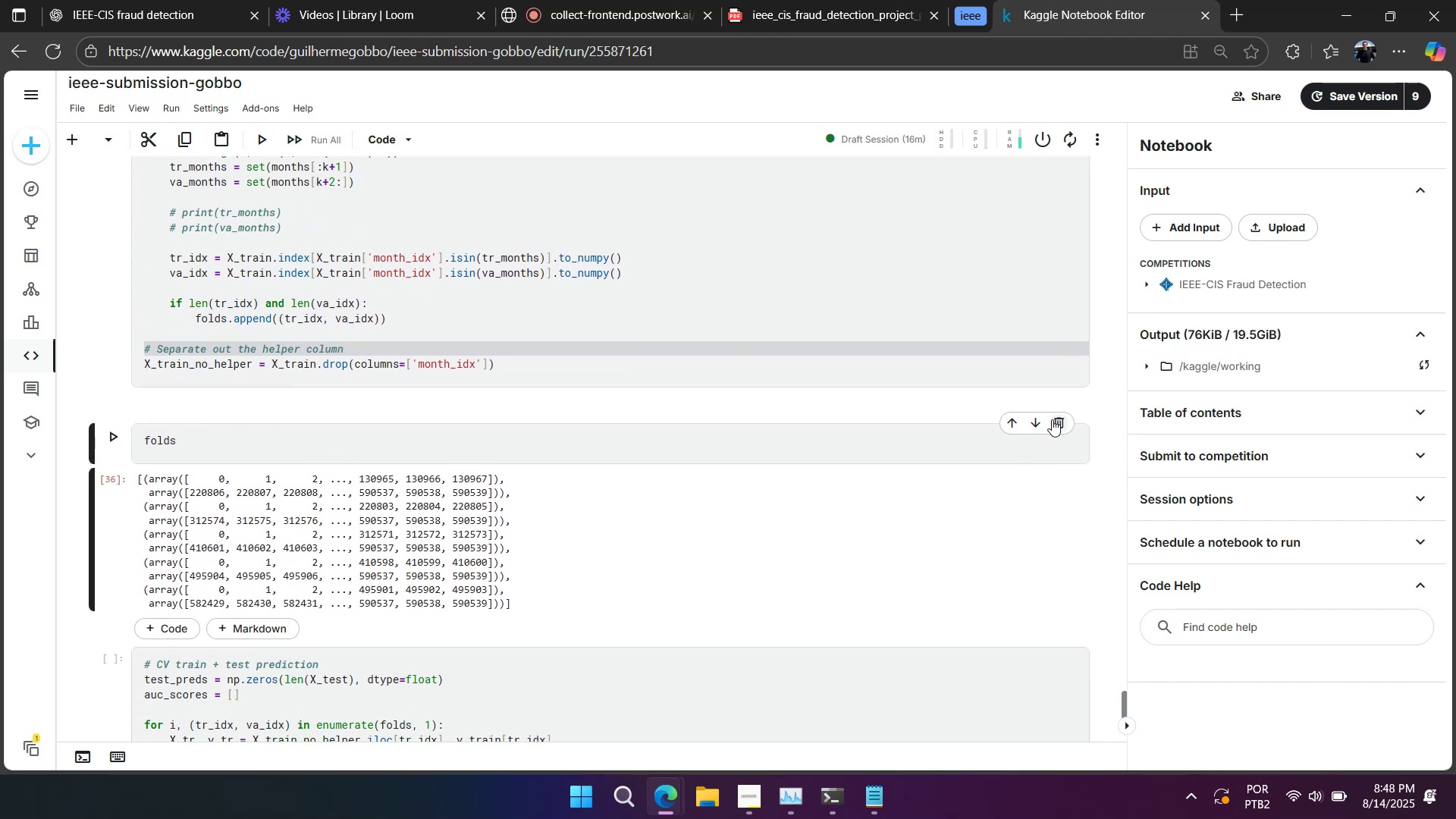 
double_click([836, 291])
 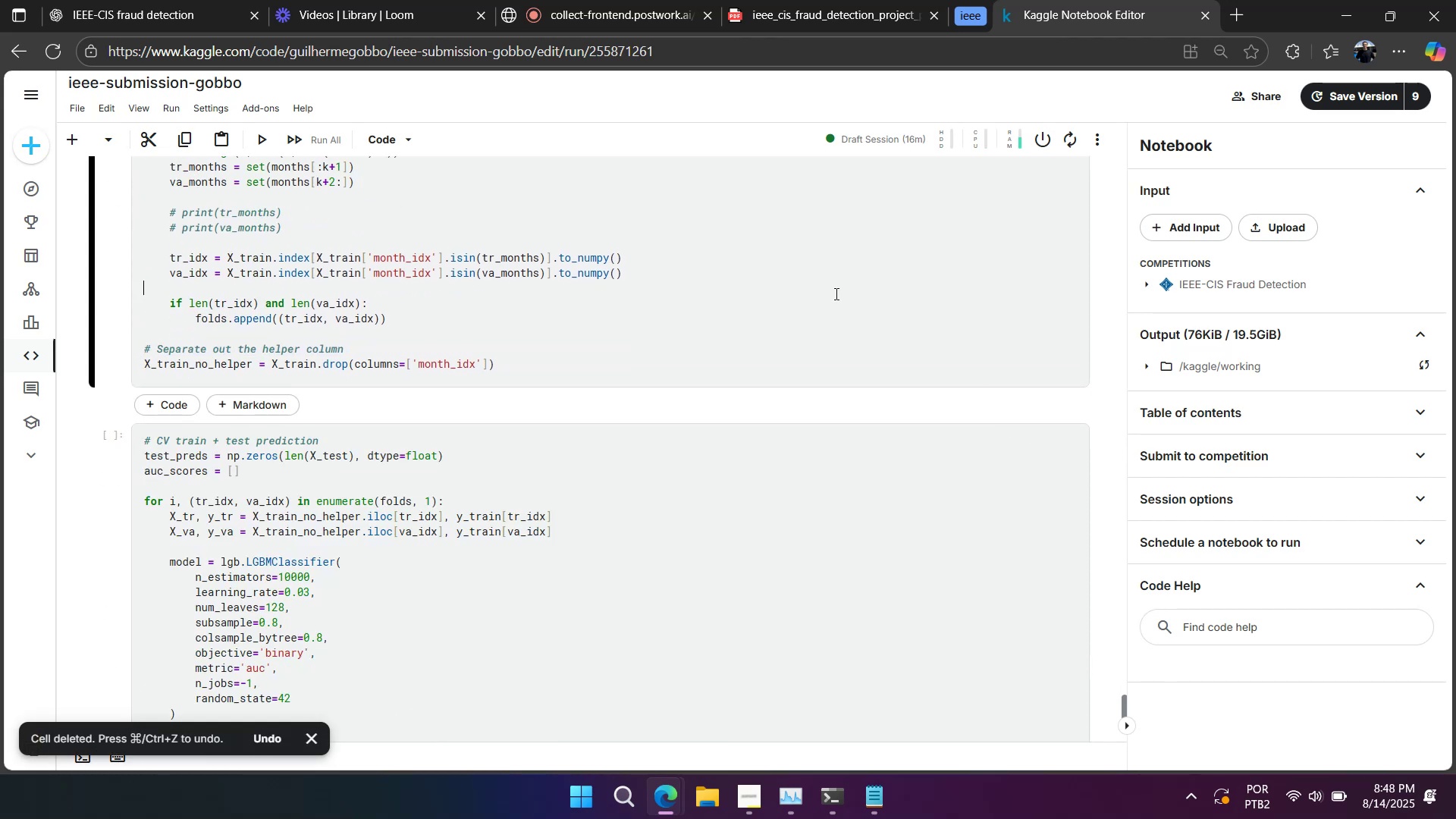 
key(Shift+Enter)
 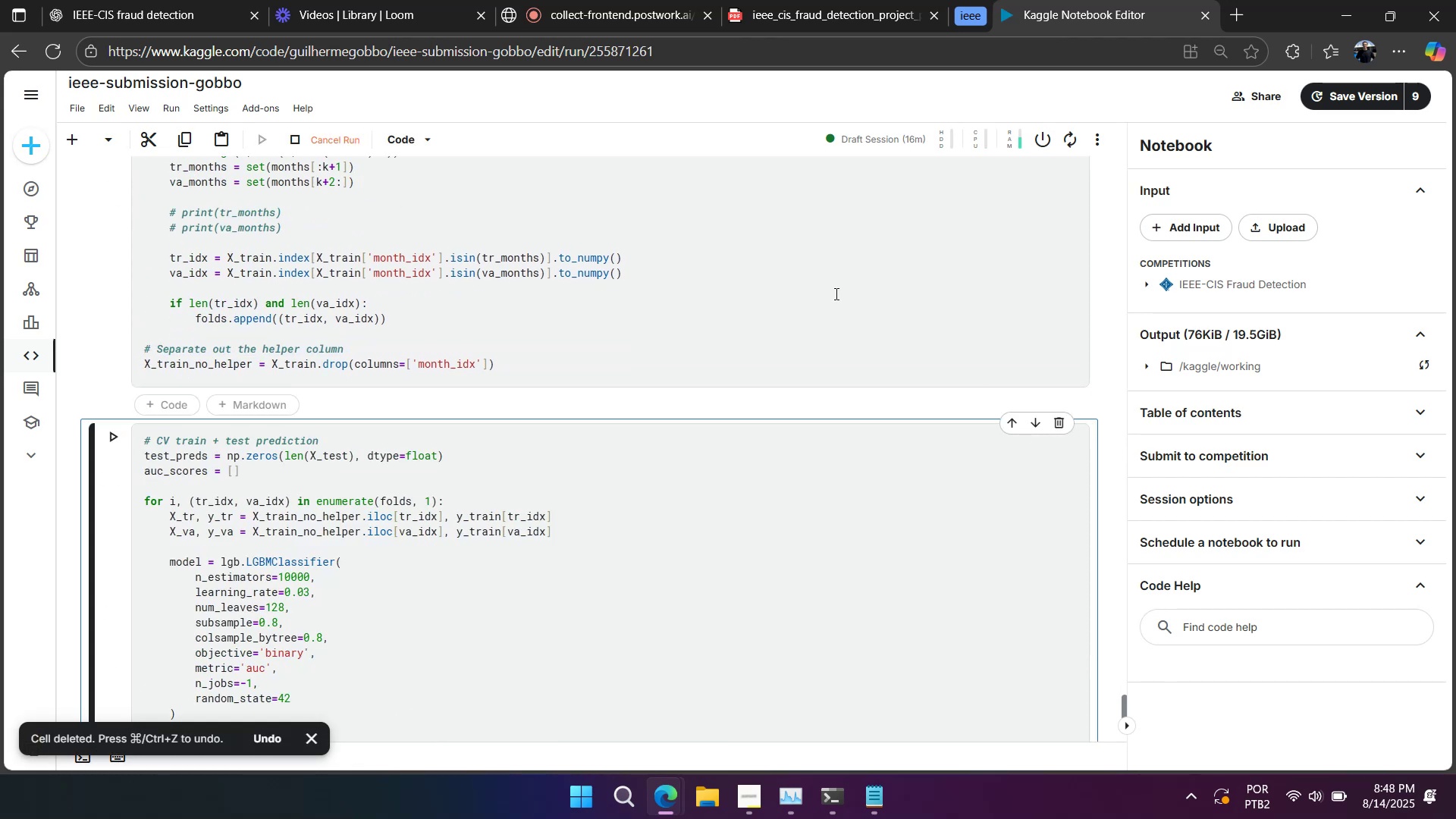 
scroll: coordinate [822, 297], scroll_direction: down, amount: 2.0
 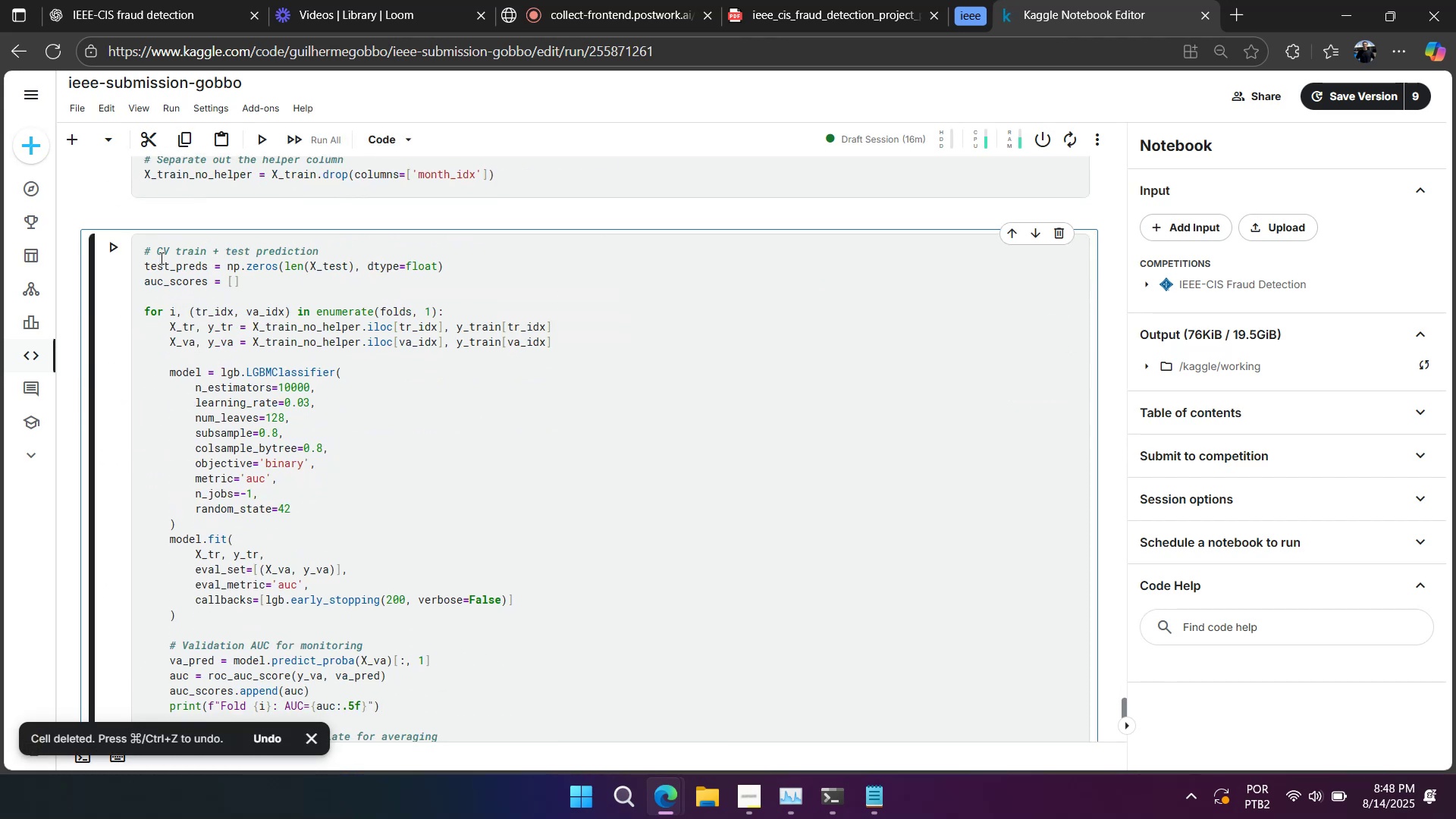 
scroll: coordinate [162, 265], scroll_direction: up, amount: 2.0
 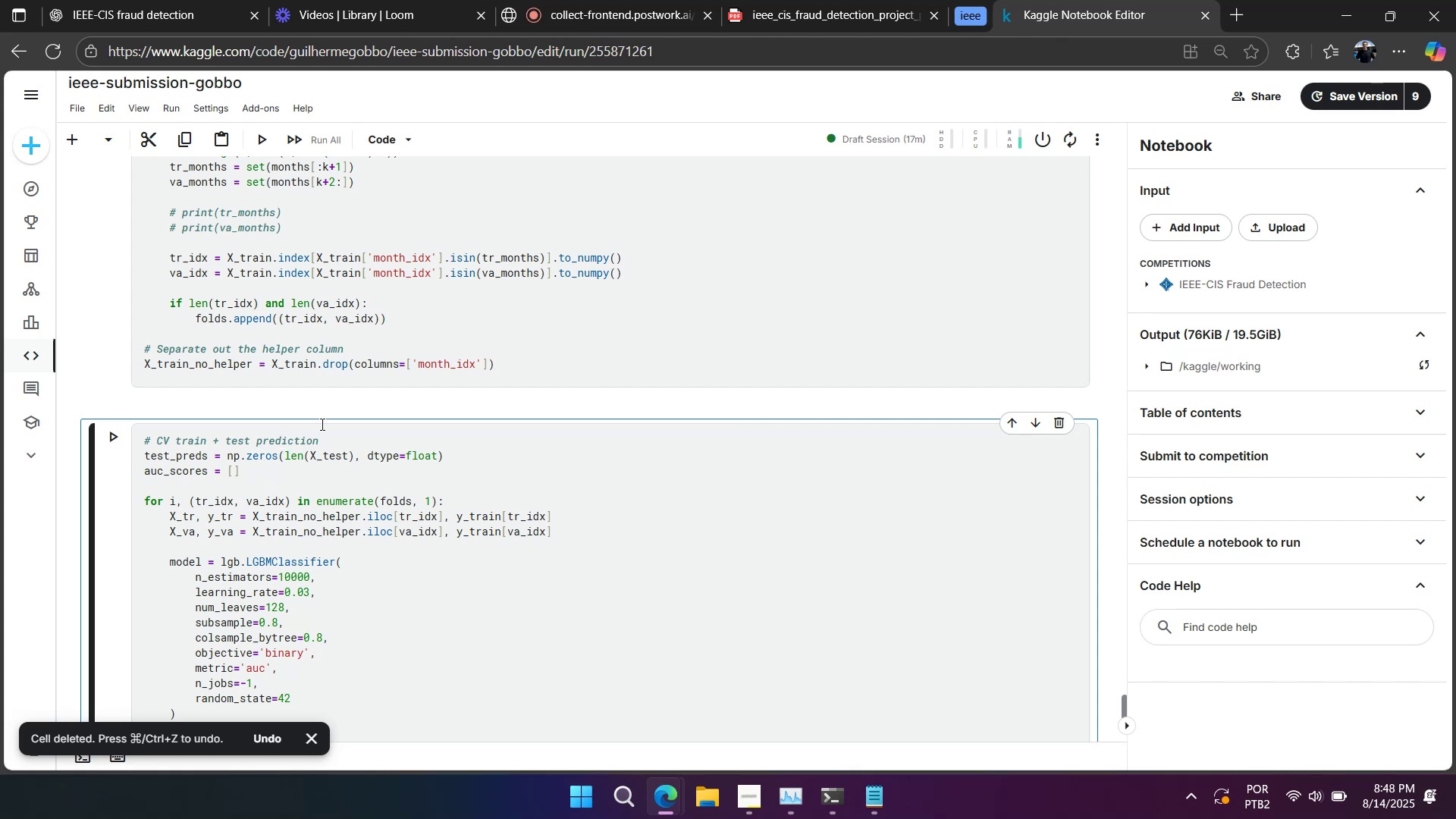 
wait(5.79)
 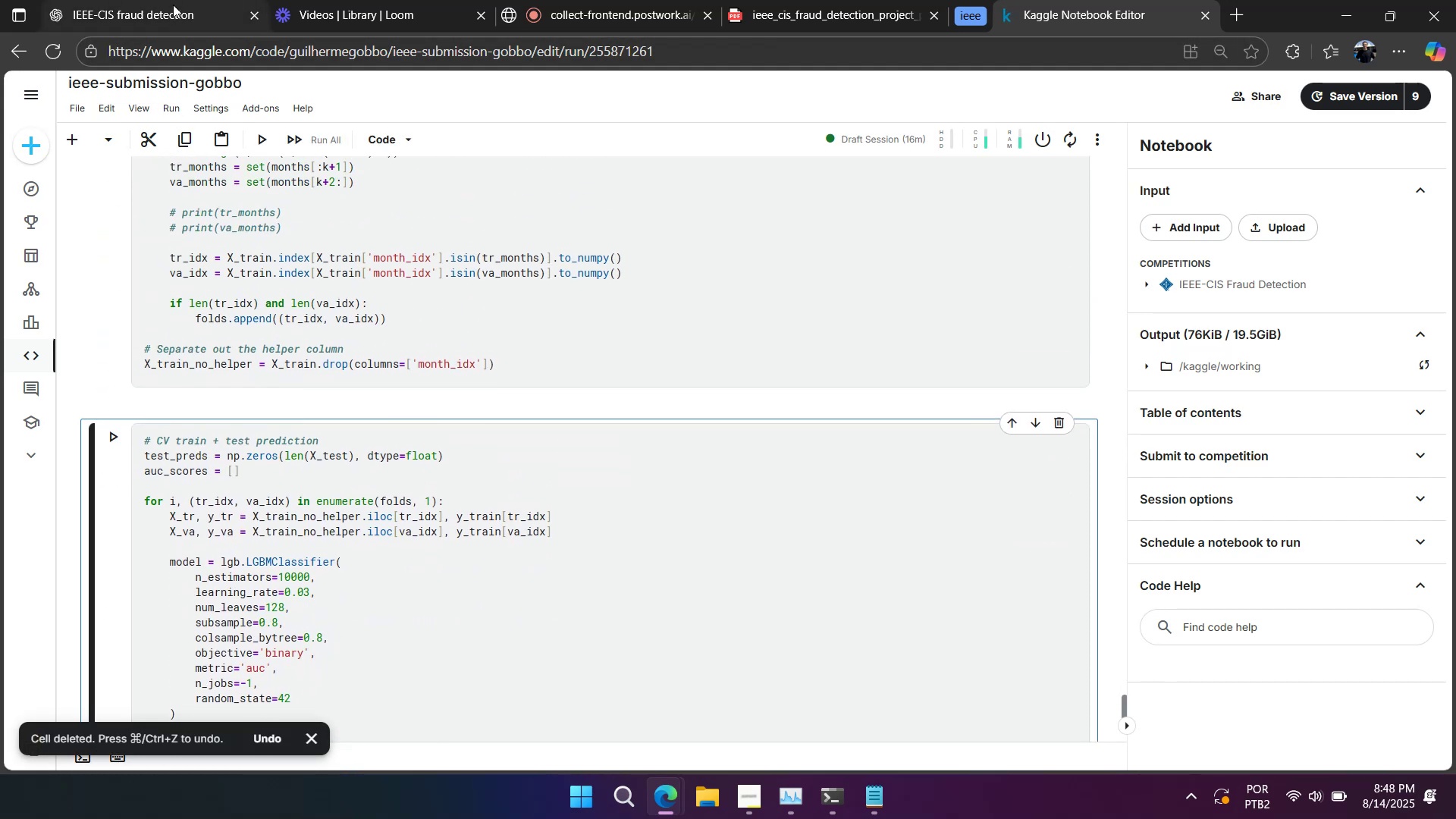 
scroll: coordinate [237, 492], scroll_direction: down, amount: 2.0
 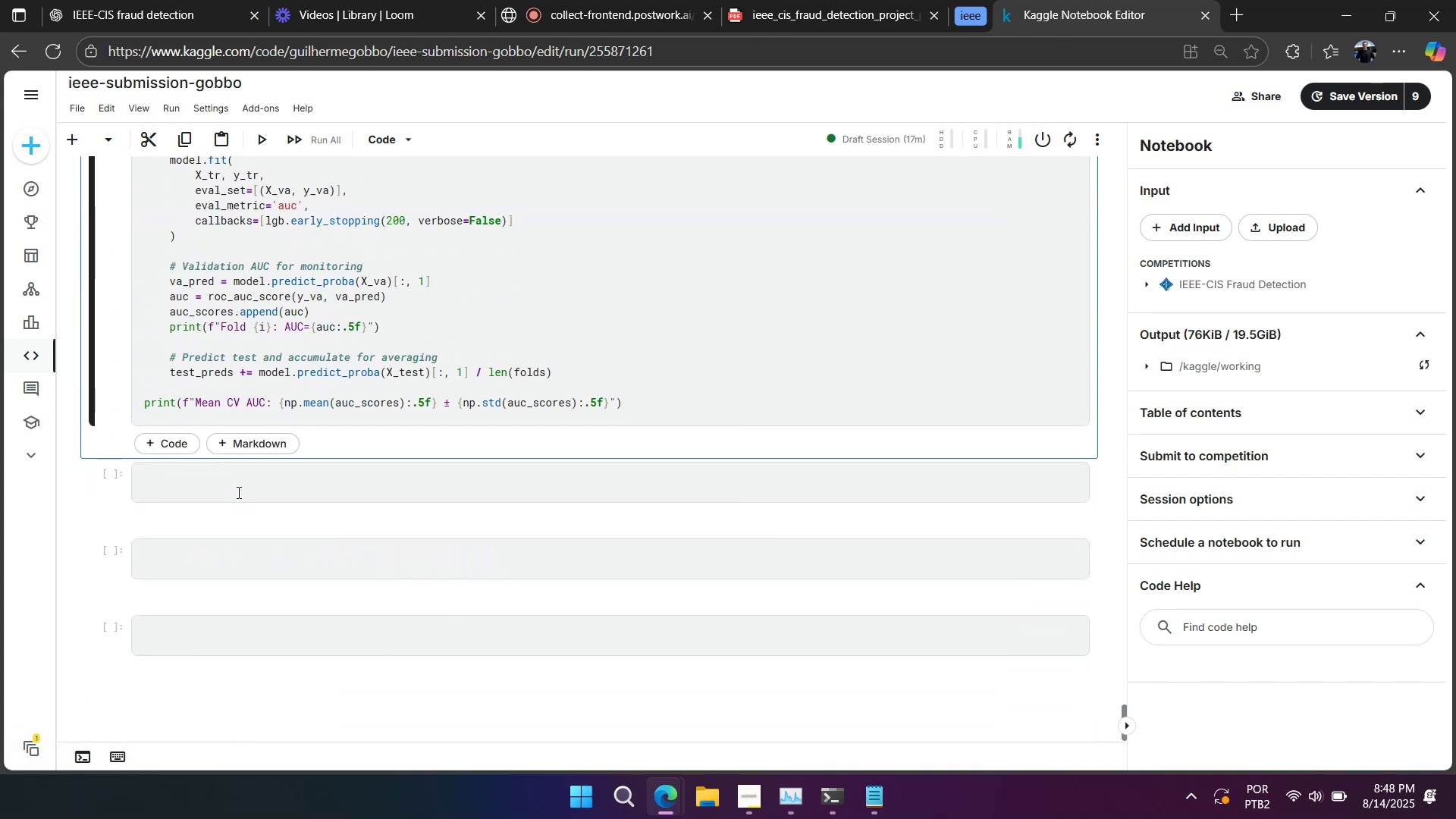 
scroll: coordinate [200, 451], scroll_direction: up, amount: 4.0
 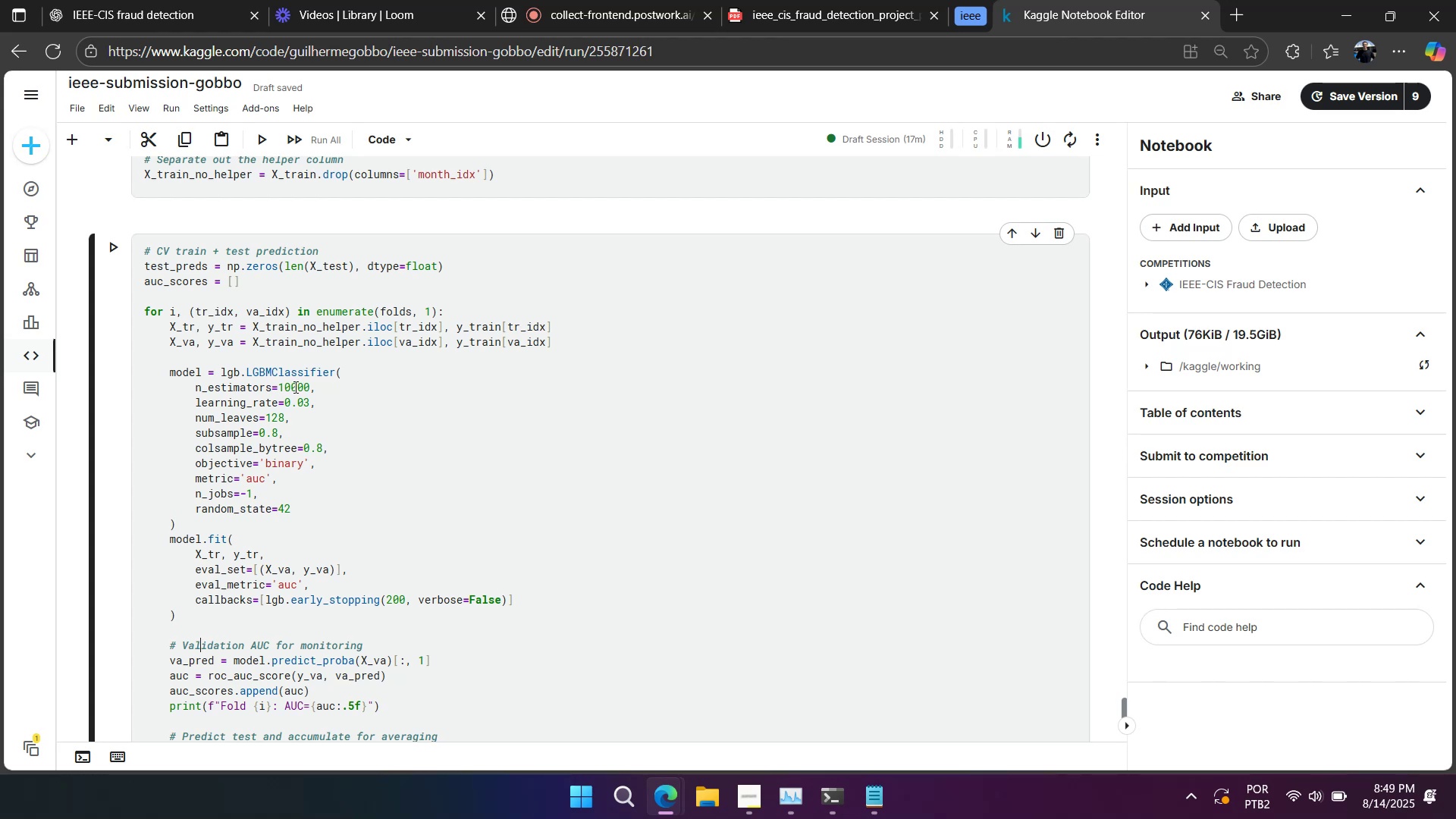 
wait(5.61)
 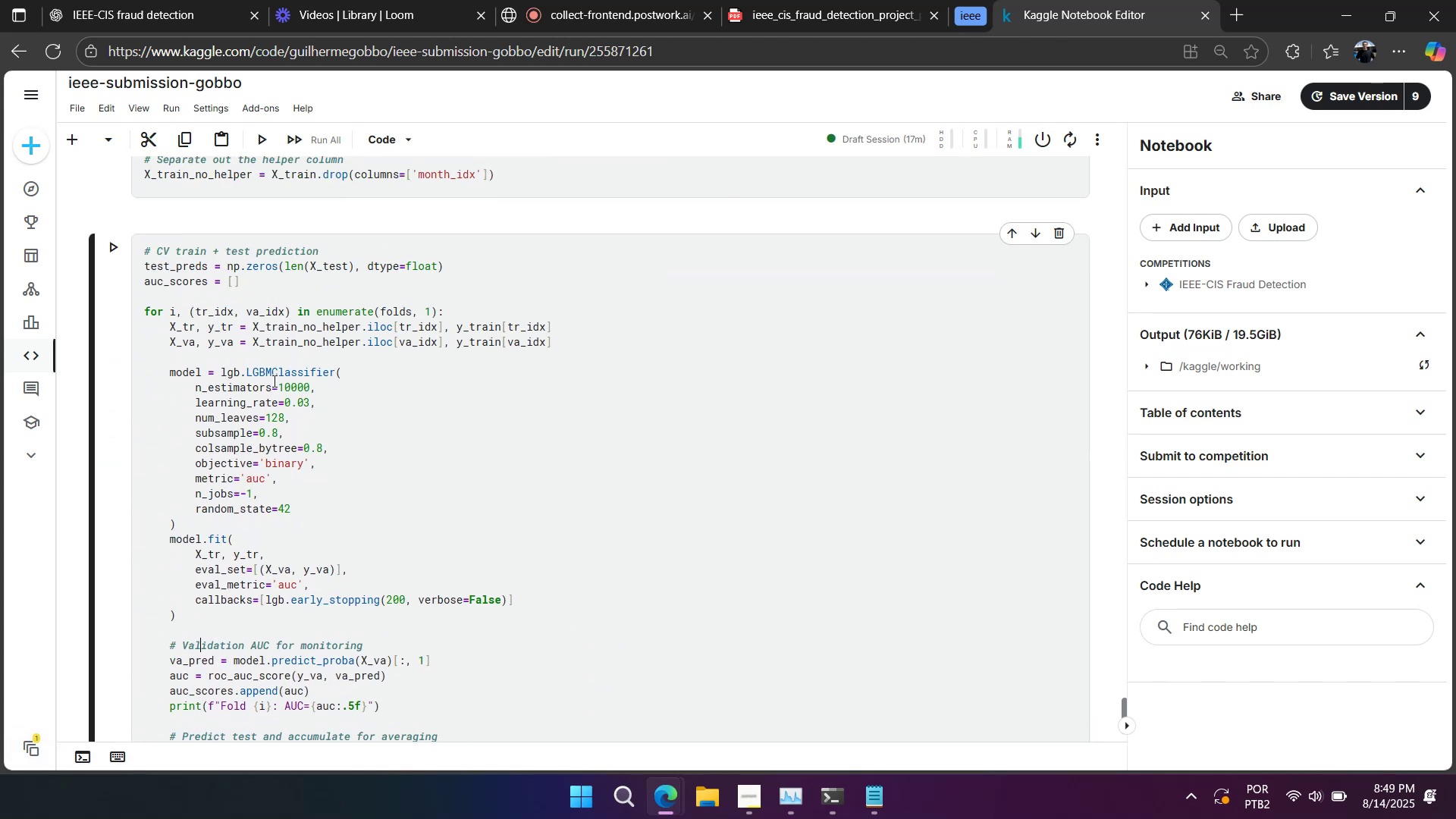 
double_click([293, 388])
 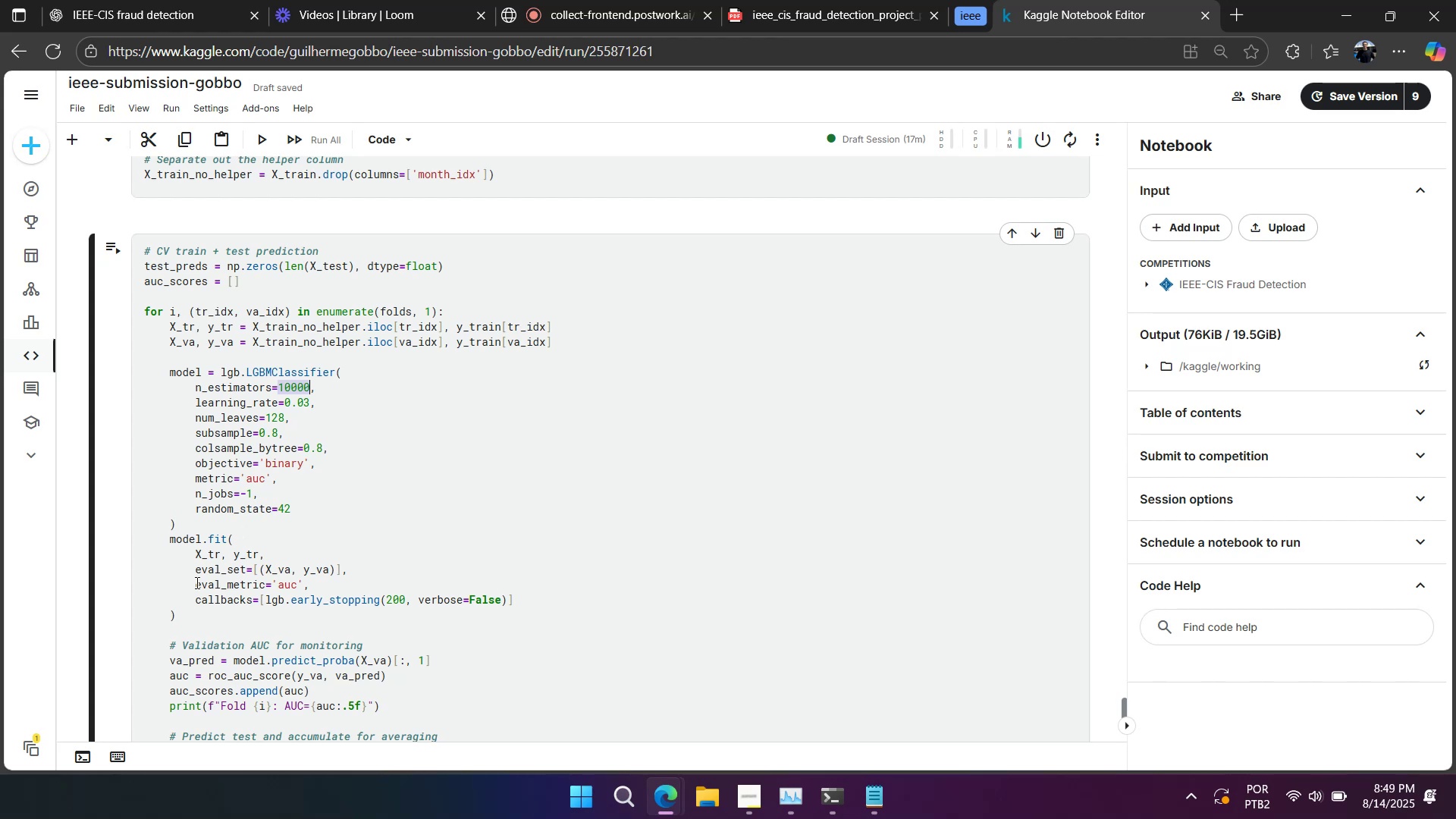 
wait(11.18)
 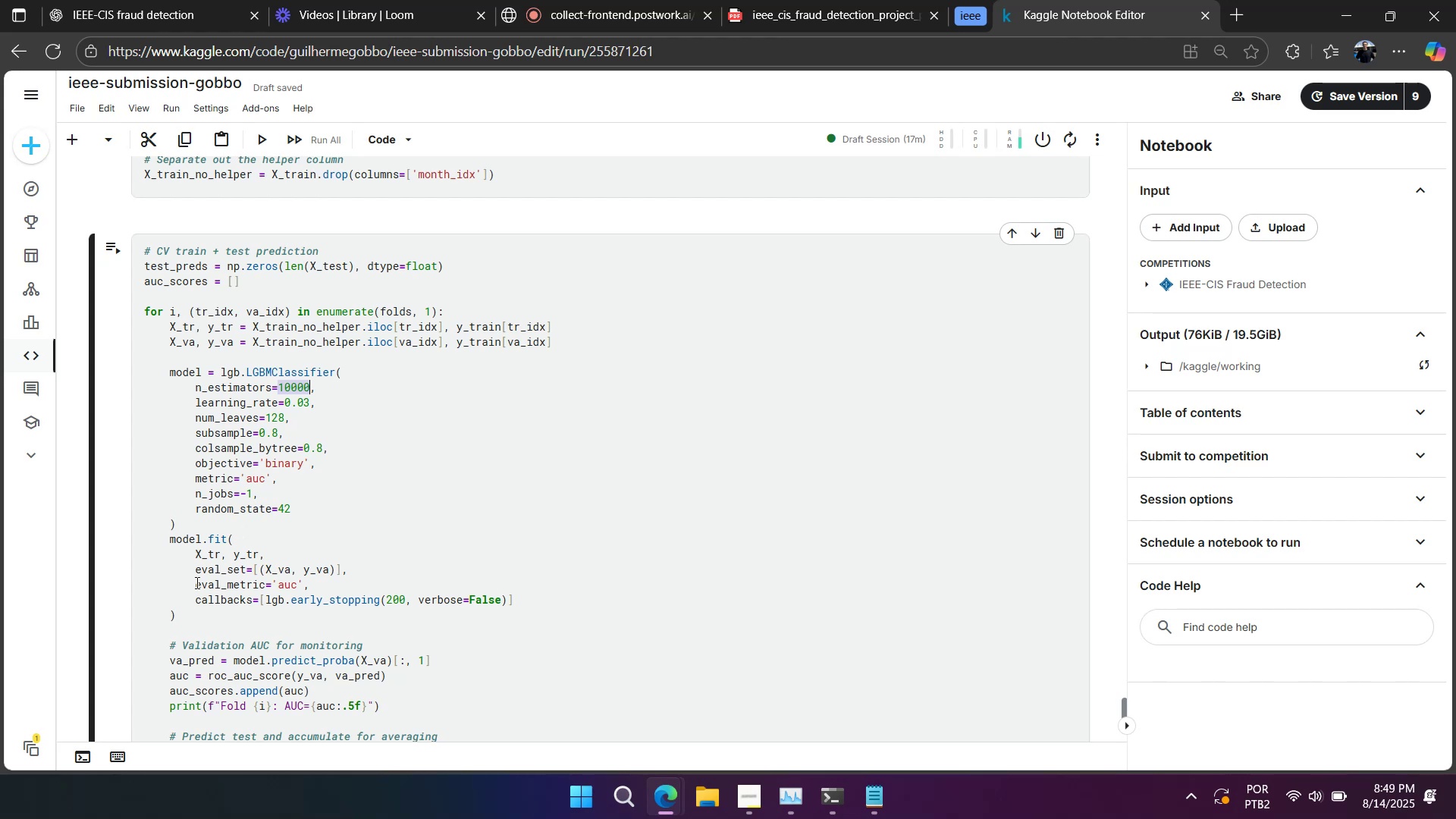 
scroll: coordinate [194, 582], scroll_direction: down, amount: 1.0
 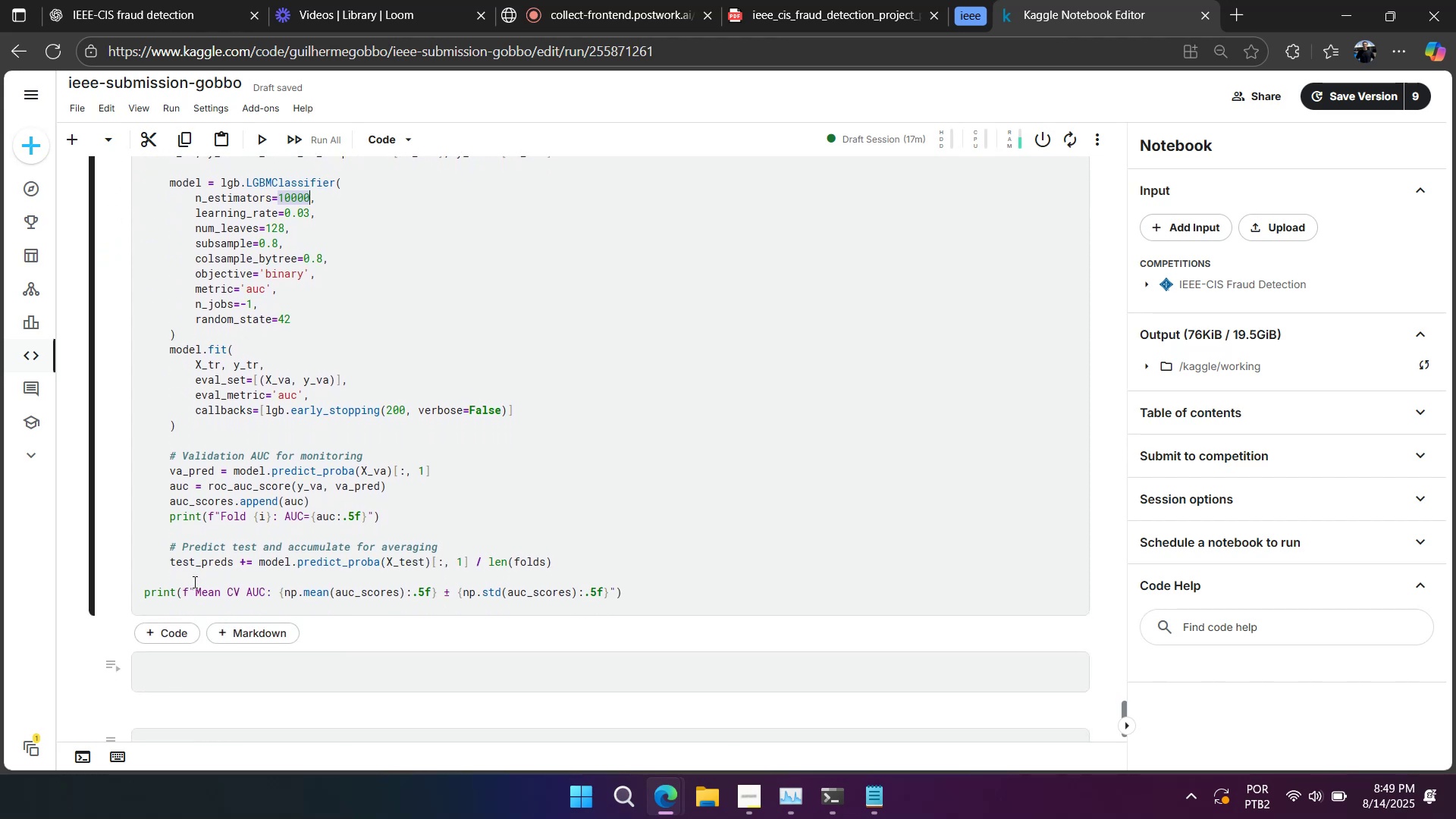 
scroll: coordinate [193, 582], scroll_direction: up, amount: 1.0
 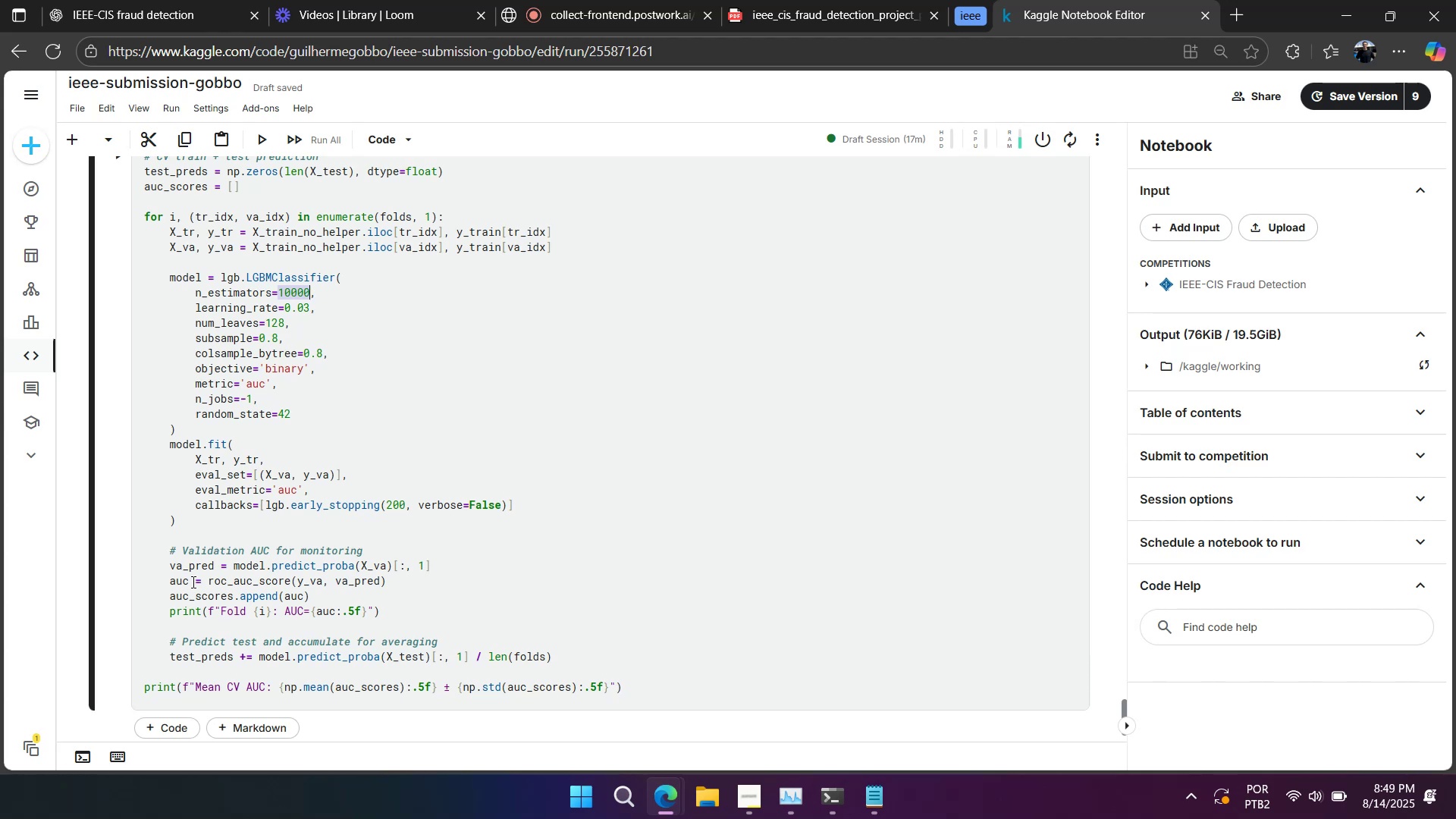 
wait(9.28)
 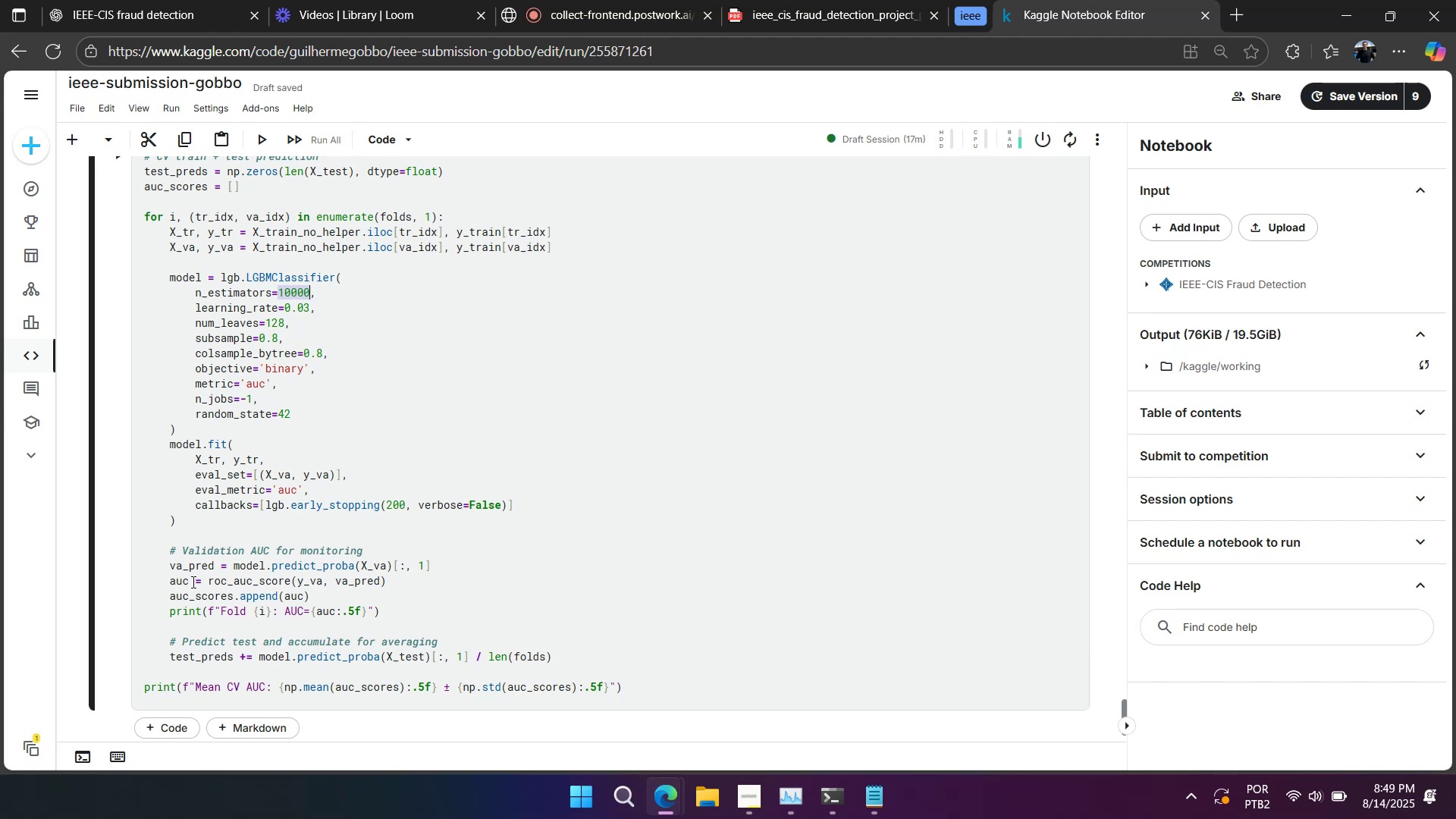 
left_click([978, 13])
 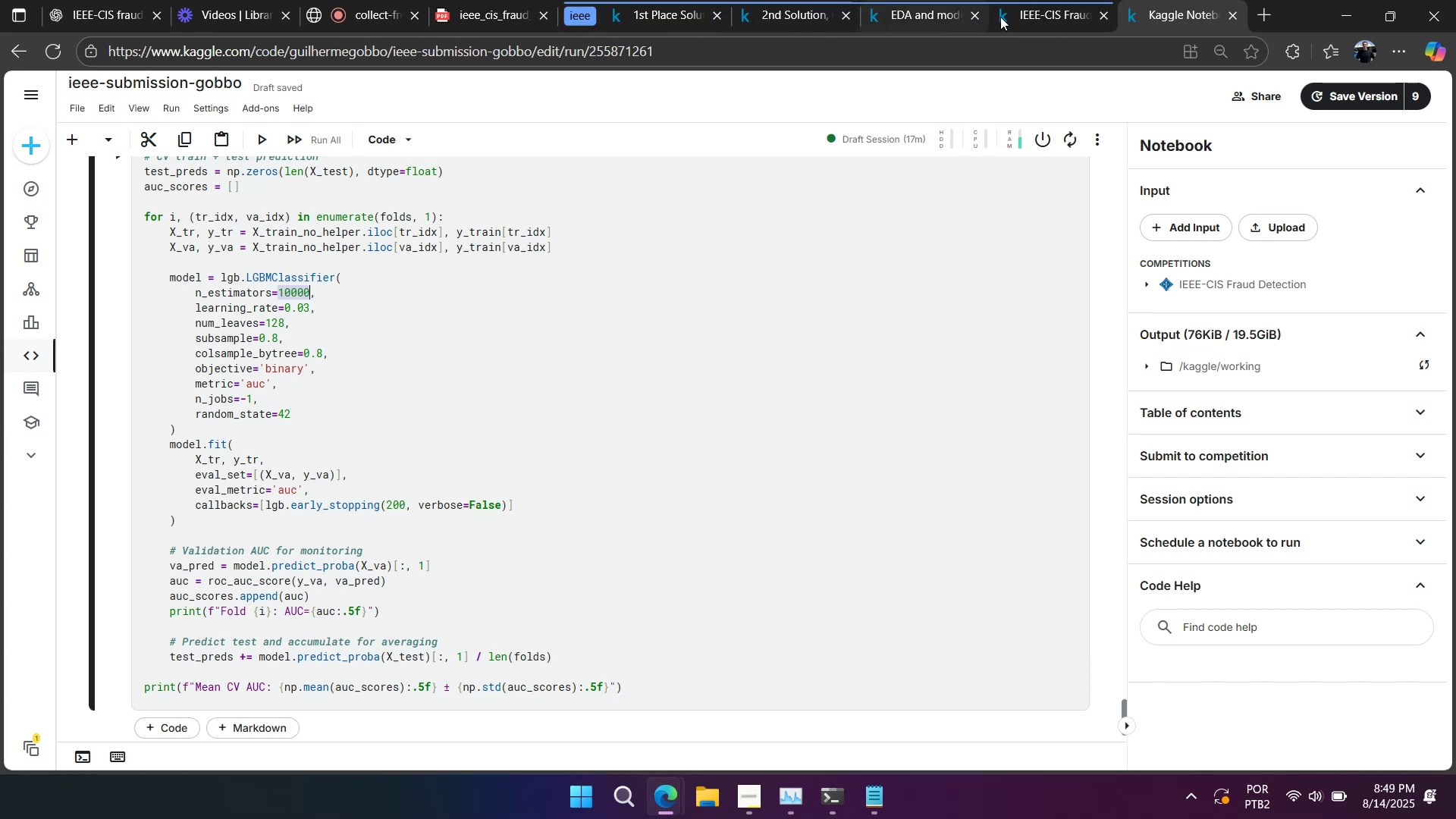 
left_click([1014, 17])
 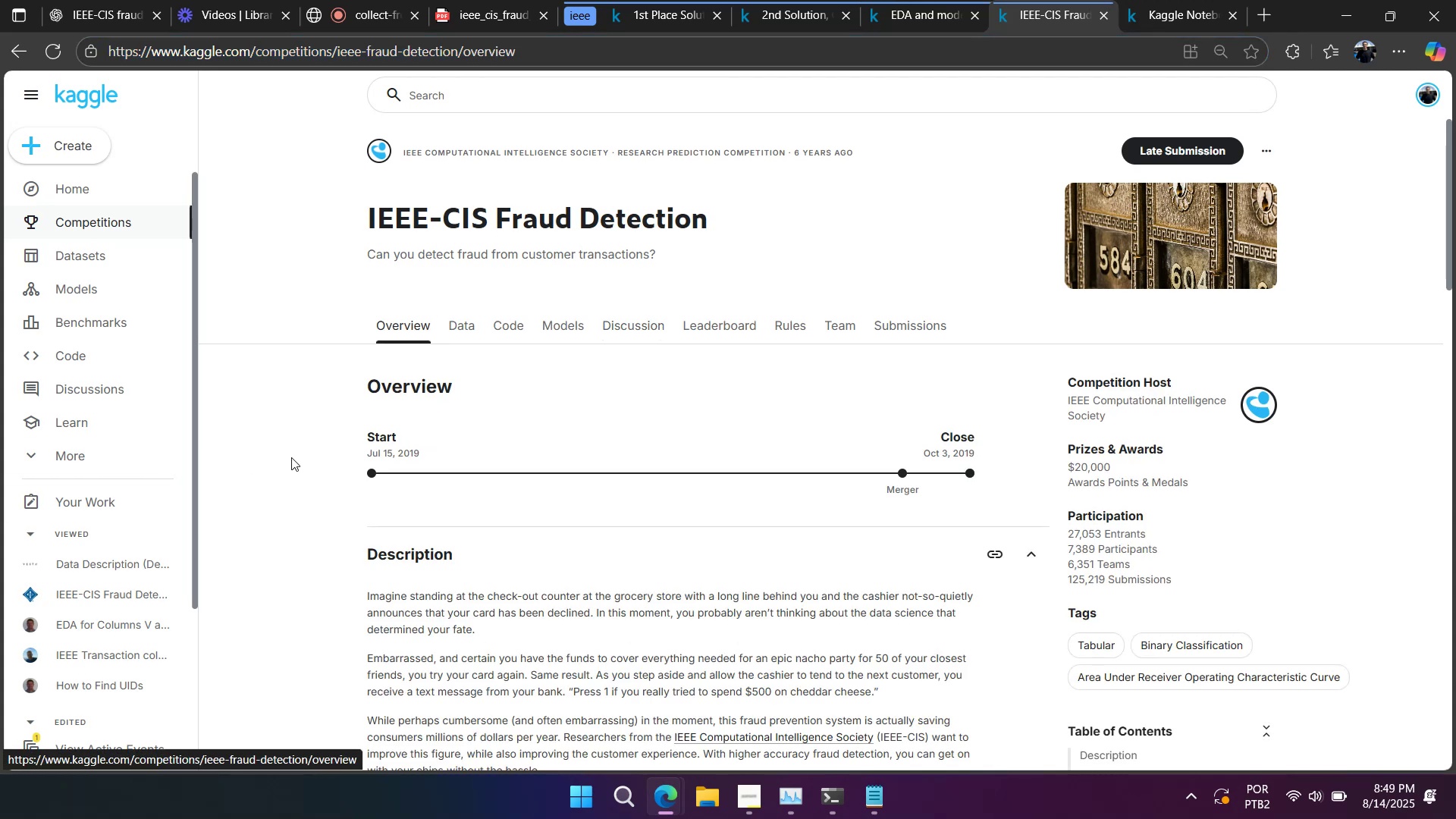 
wait(6.83)
 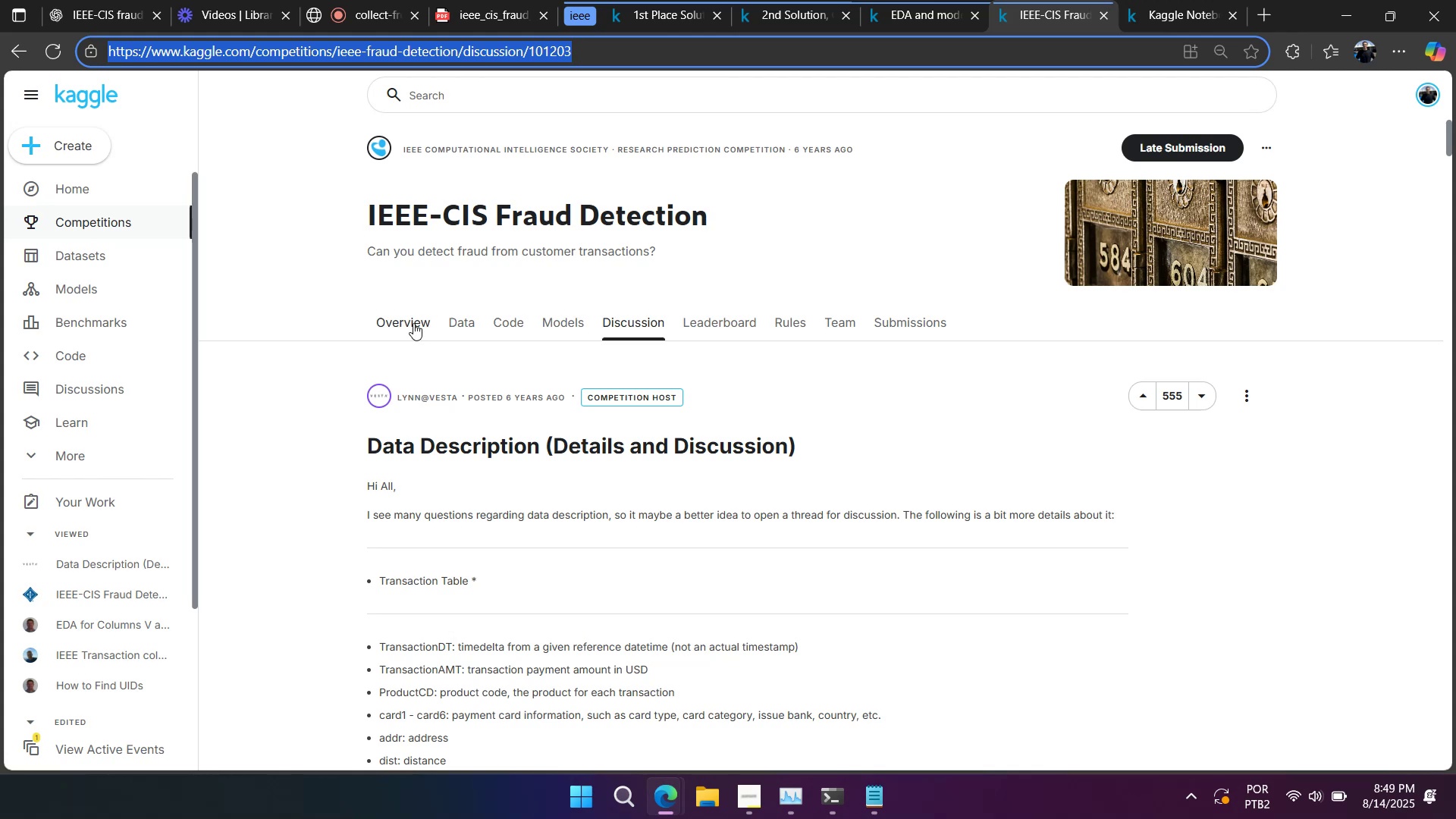 
scroll: coordinate [493, 478], scroll_direction: down, amount: 13.0
 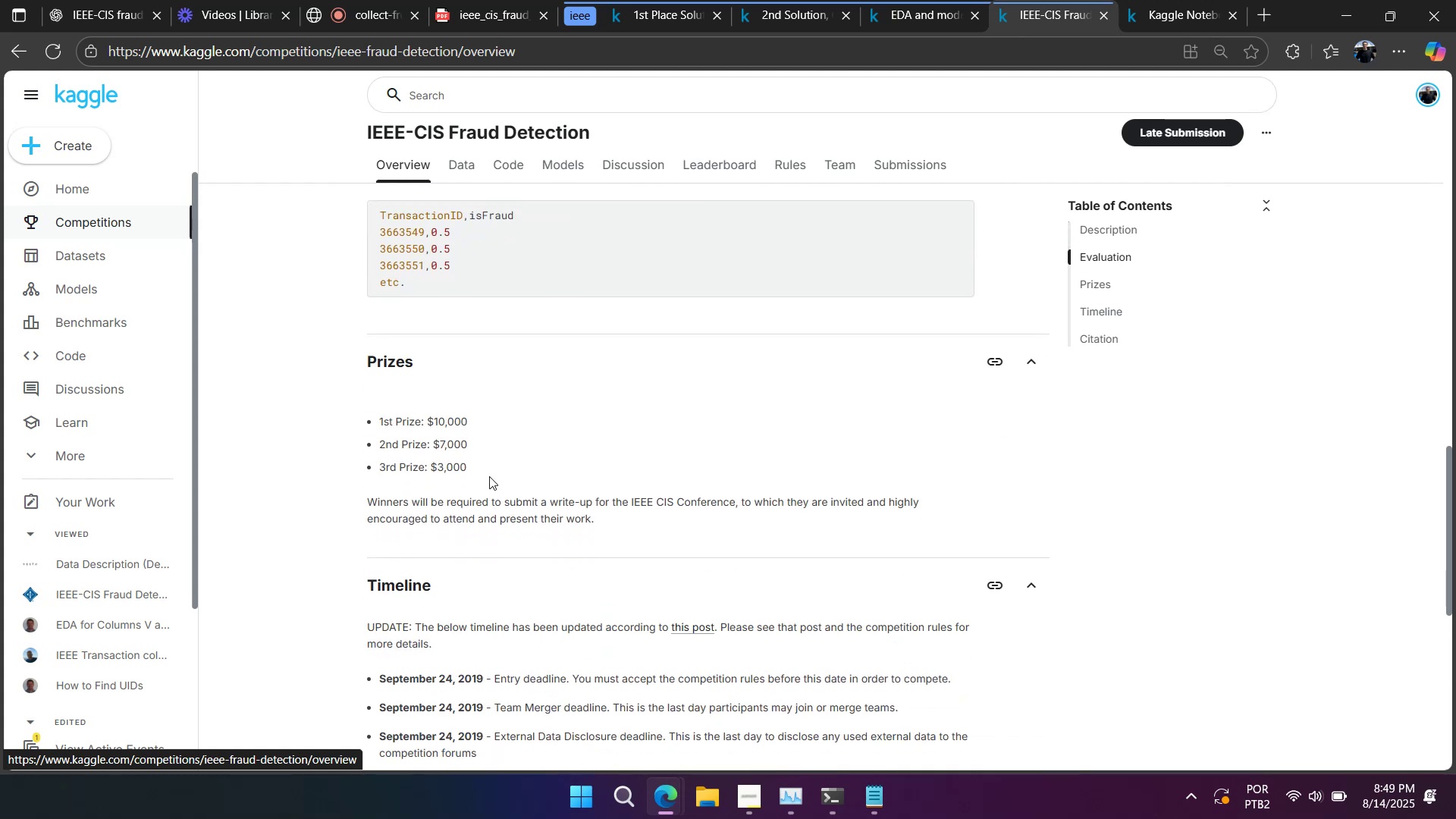 
scroll: coordinate [479, 470], scroll_direction: up, amount: 4.0
 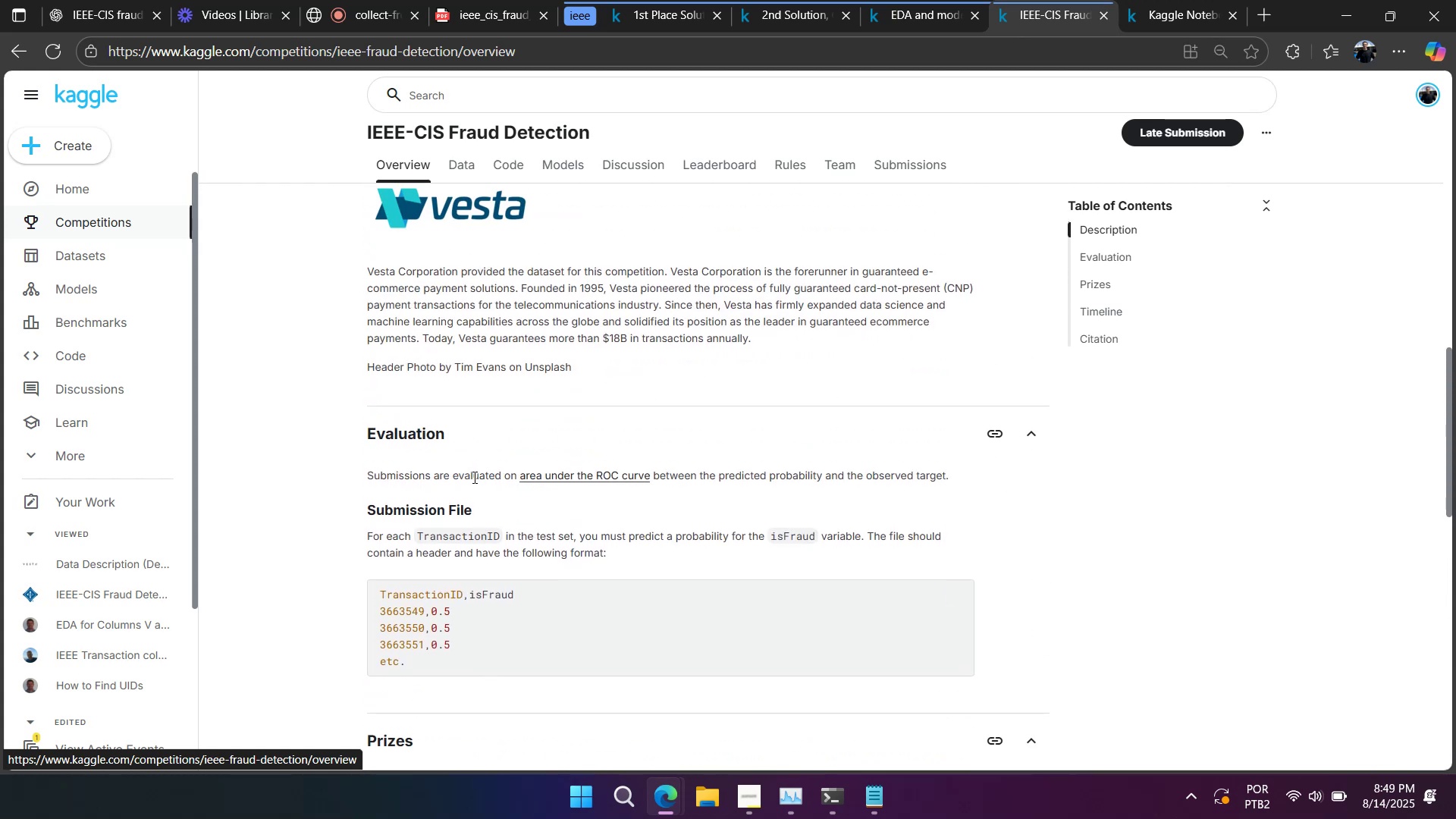 
double_click([473, 478])
 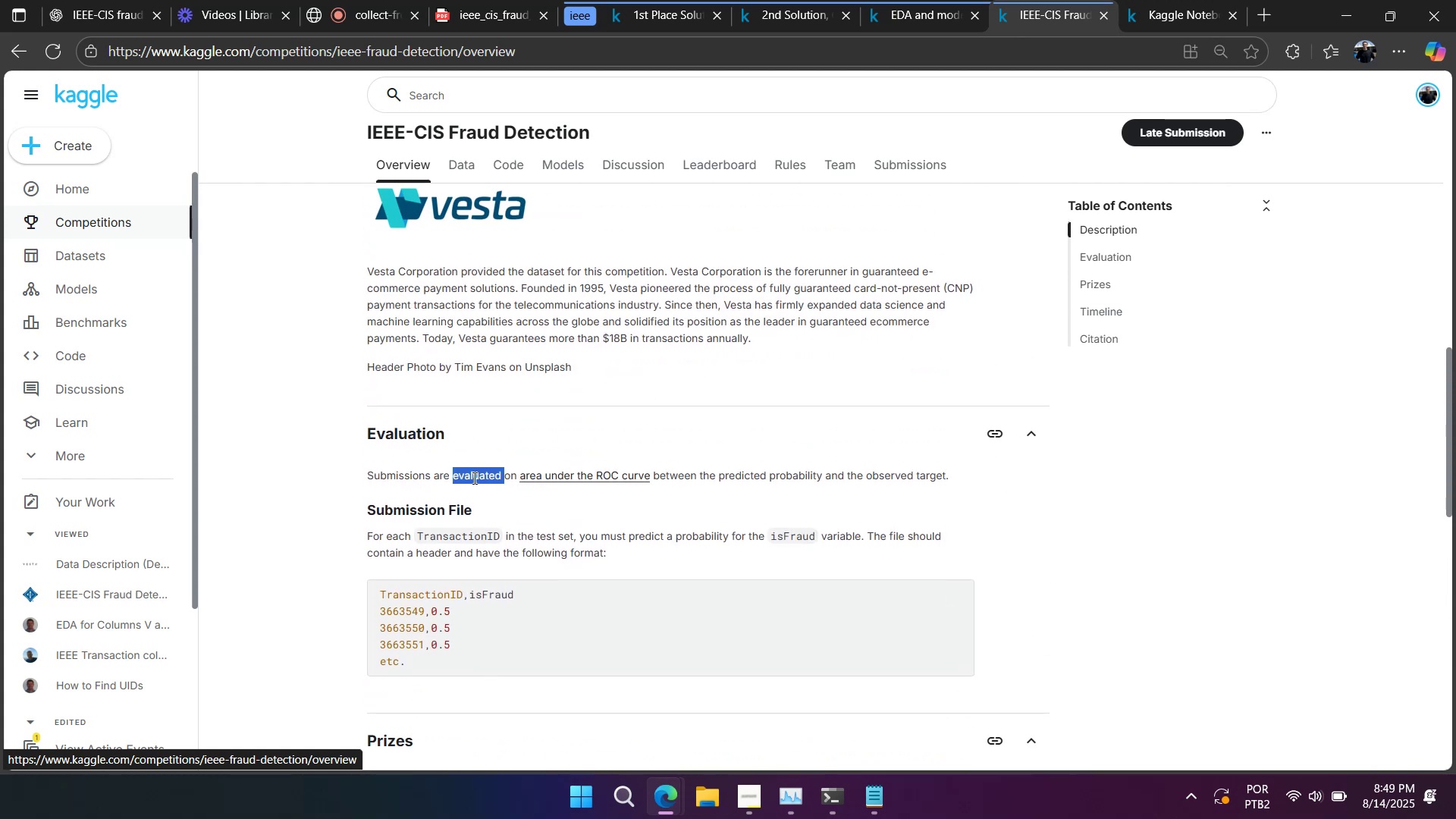 
triple_click([473, 478])
 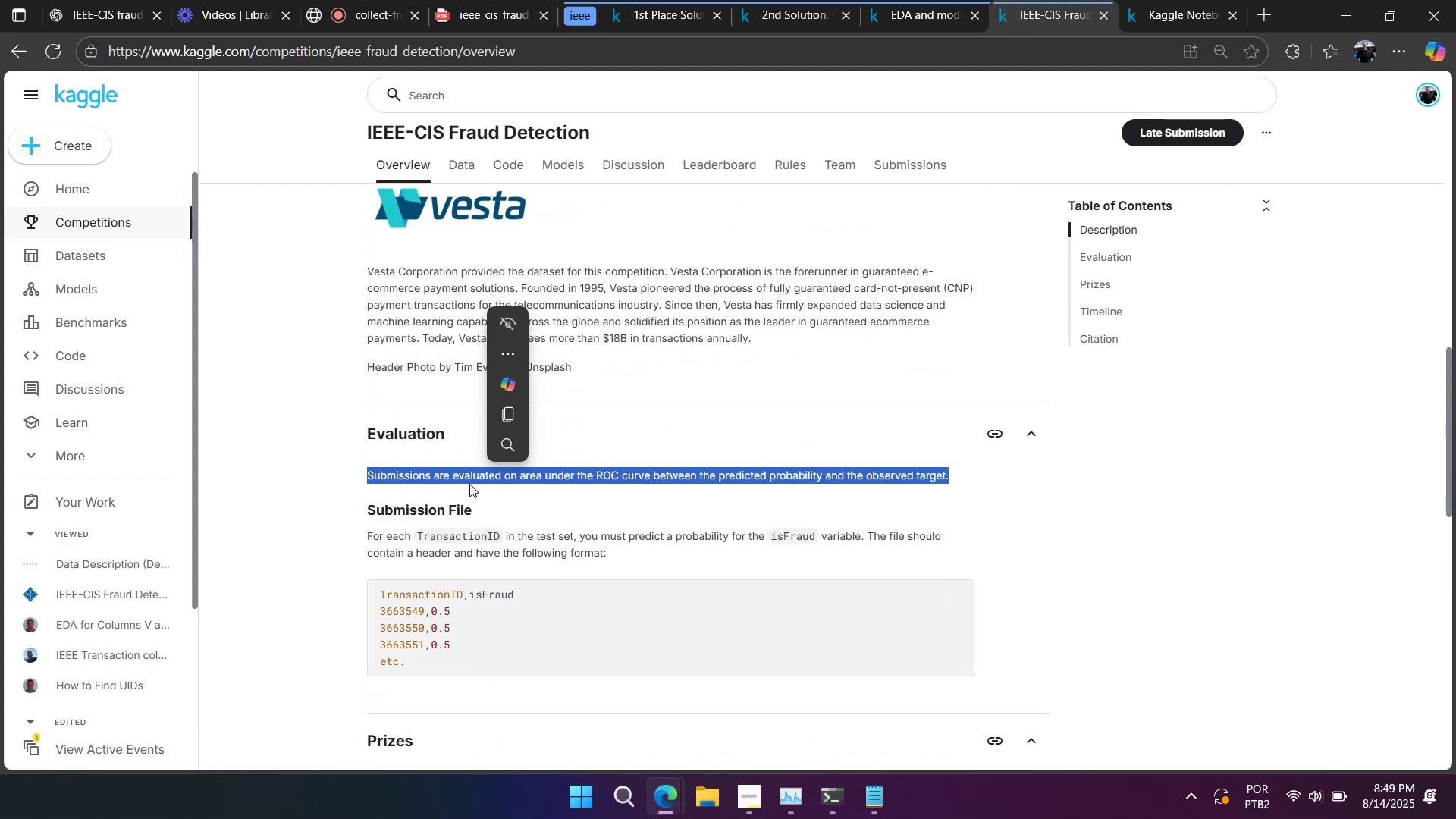 
key(Control+C)
 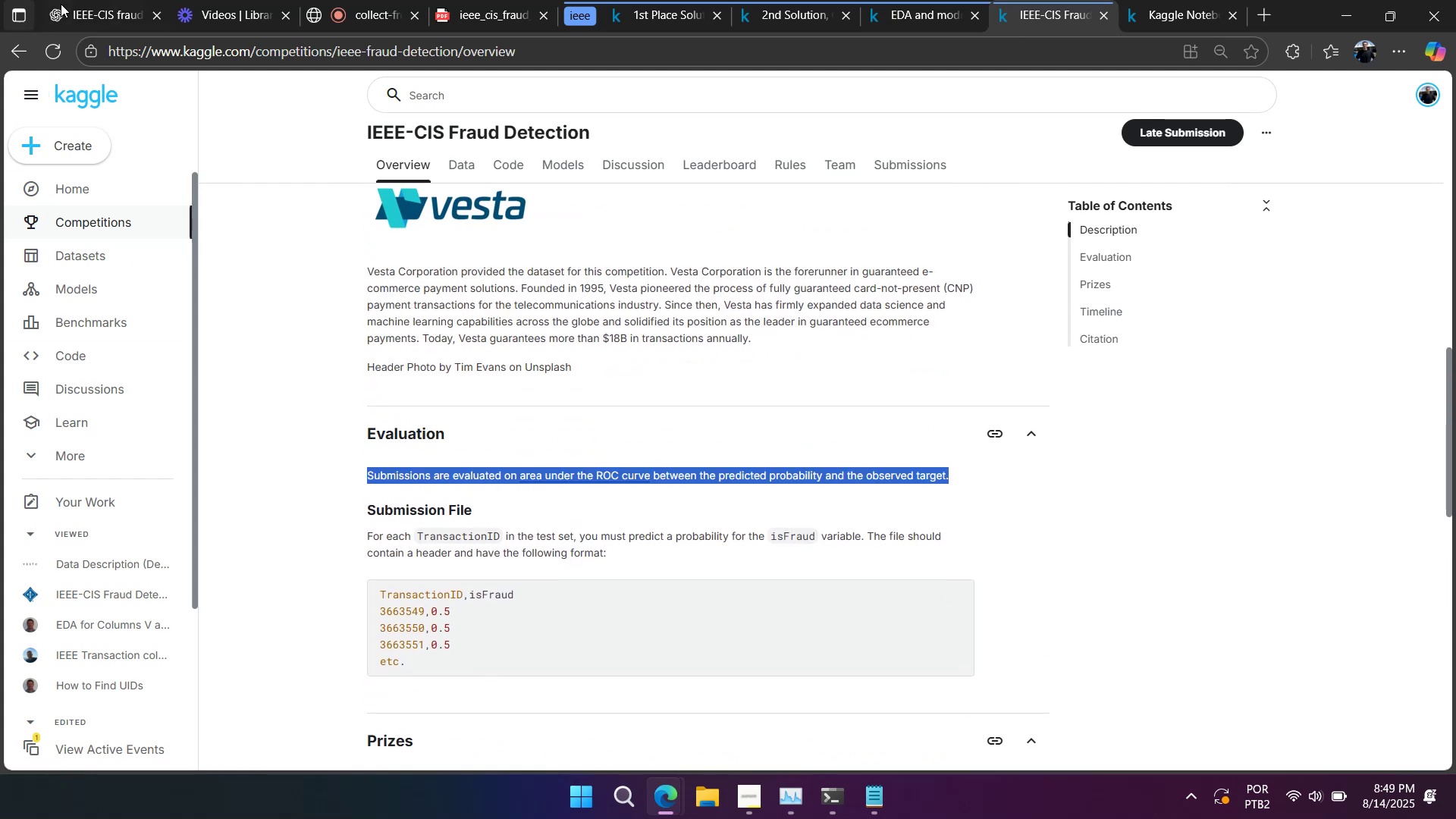 
left_click([74, 4])
 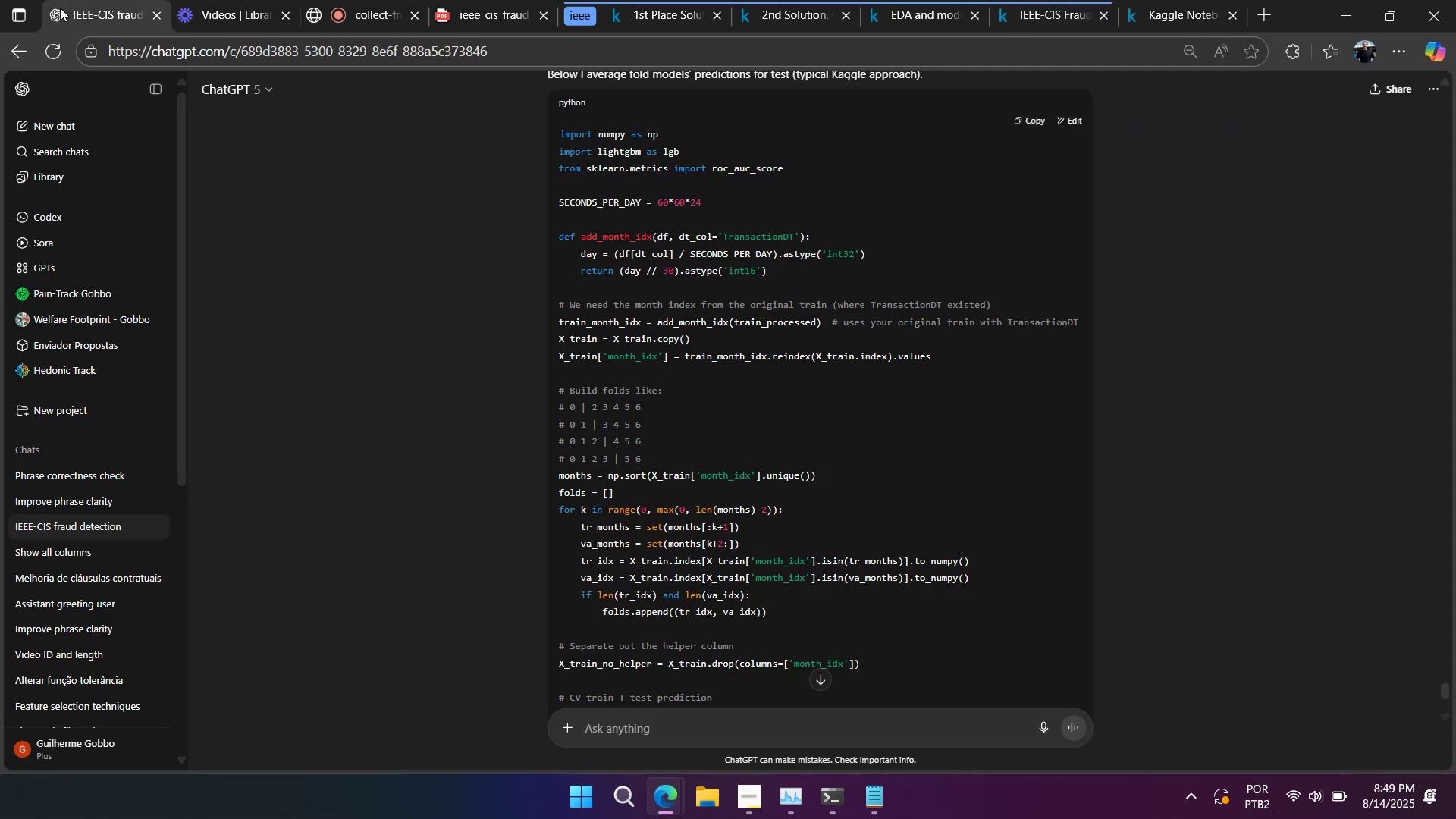 
scroll: coordinate [798, 645], scroll_direction: down, amount: 10.0
 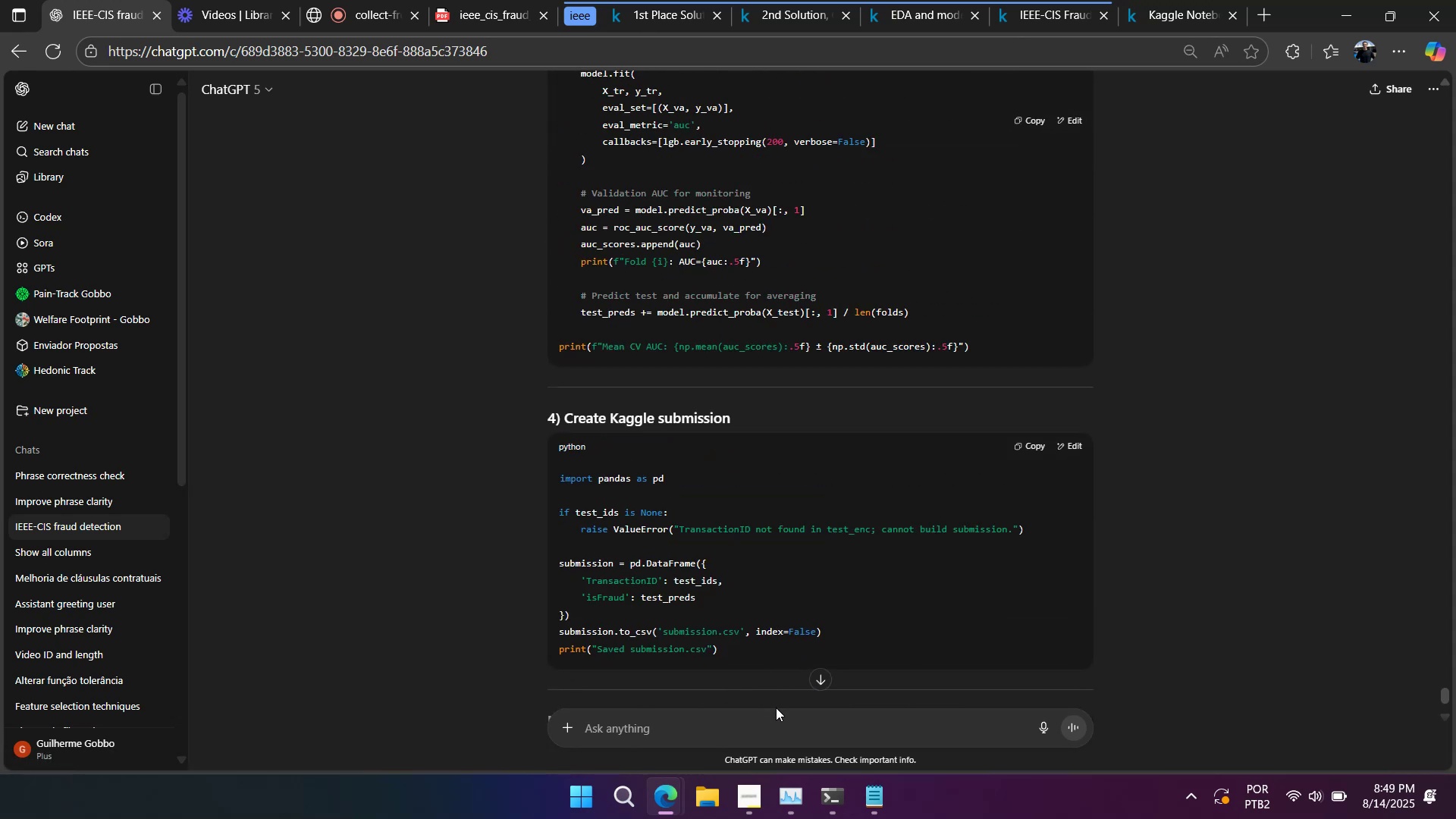 
key(Control+V)
 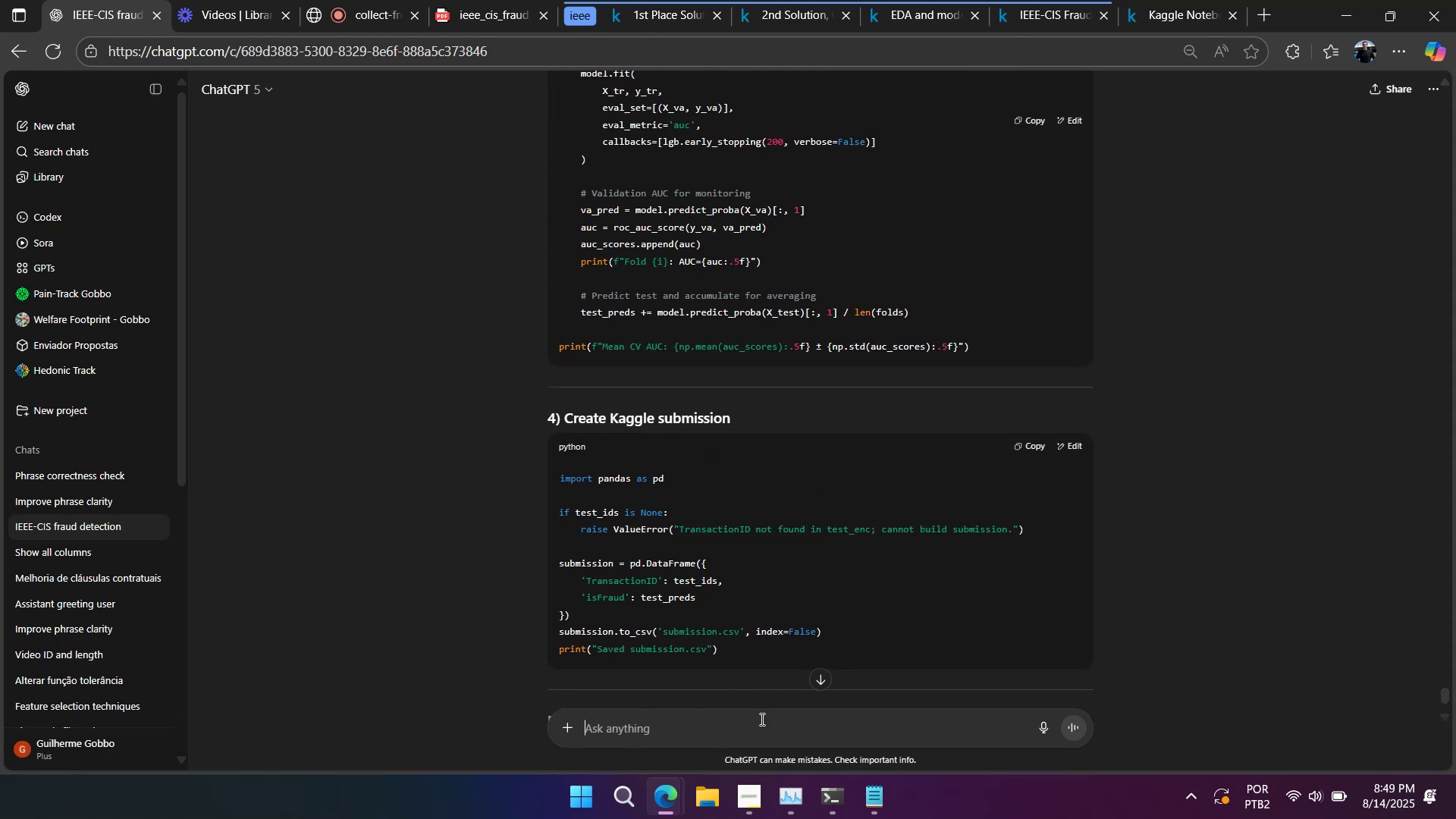 
key(Space)
 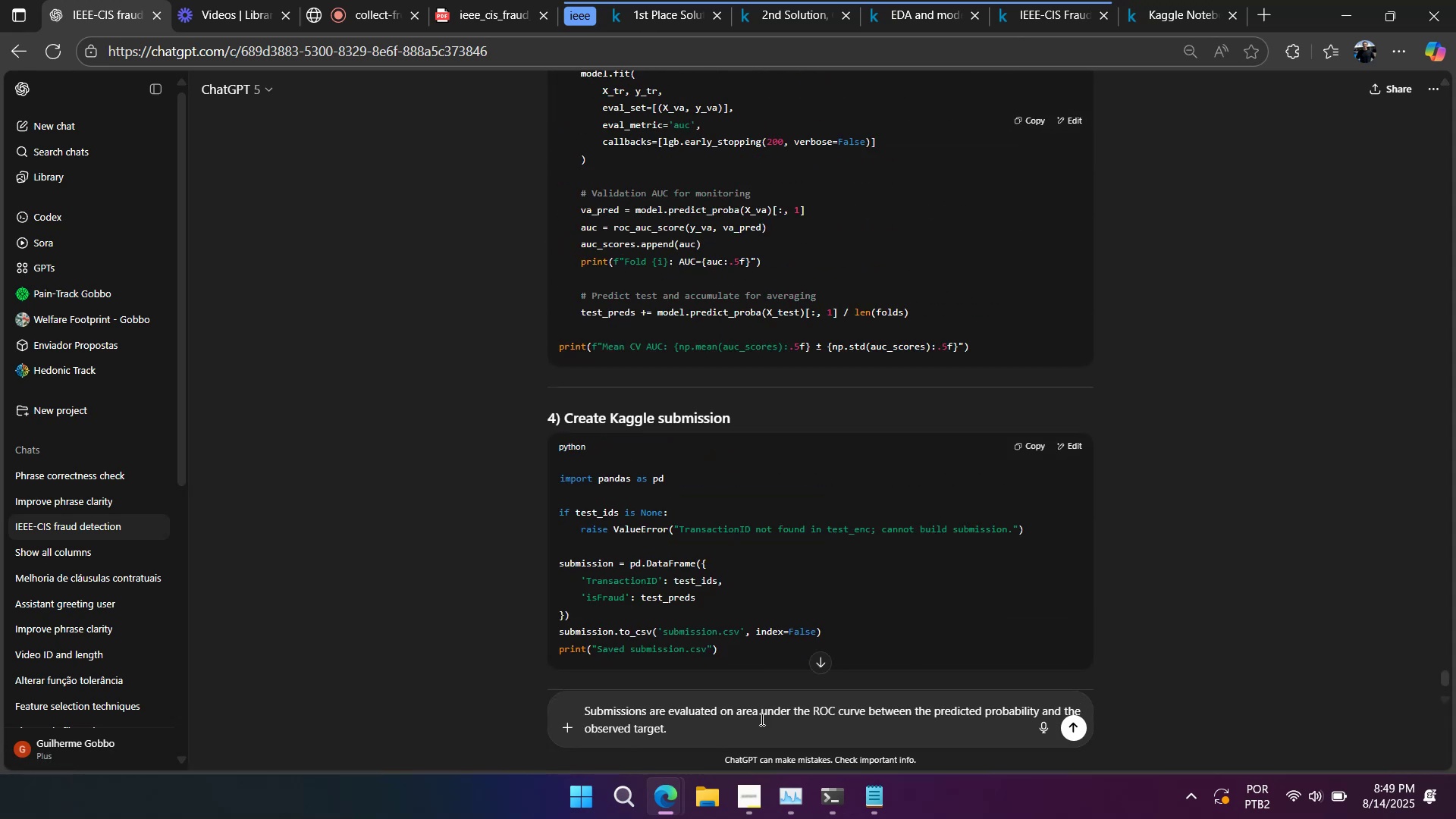 
key(Shift+Enter)
 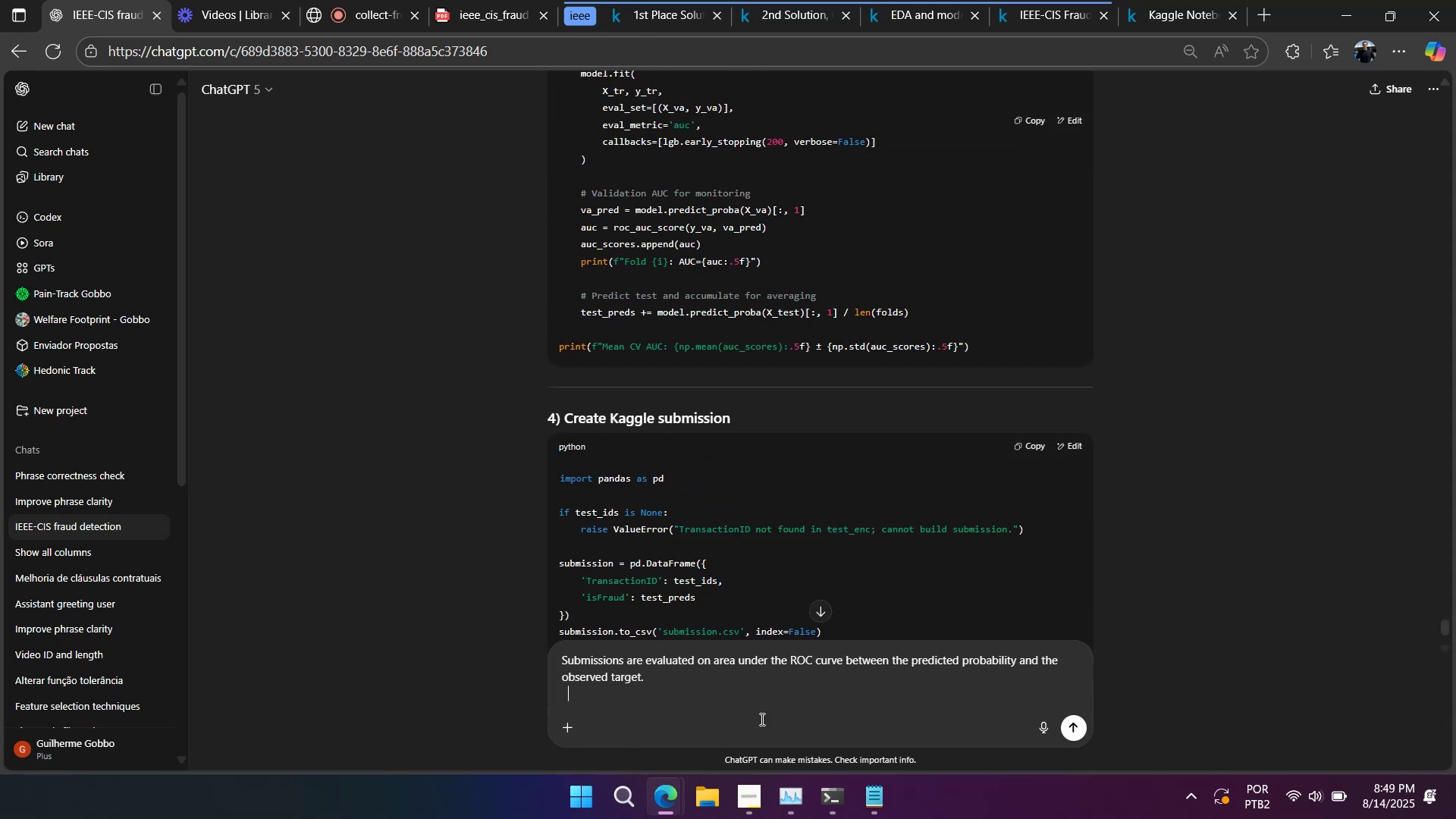 
key(Shift+Enter)
 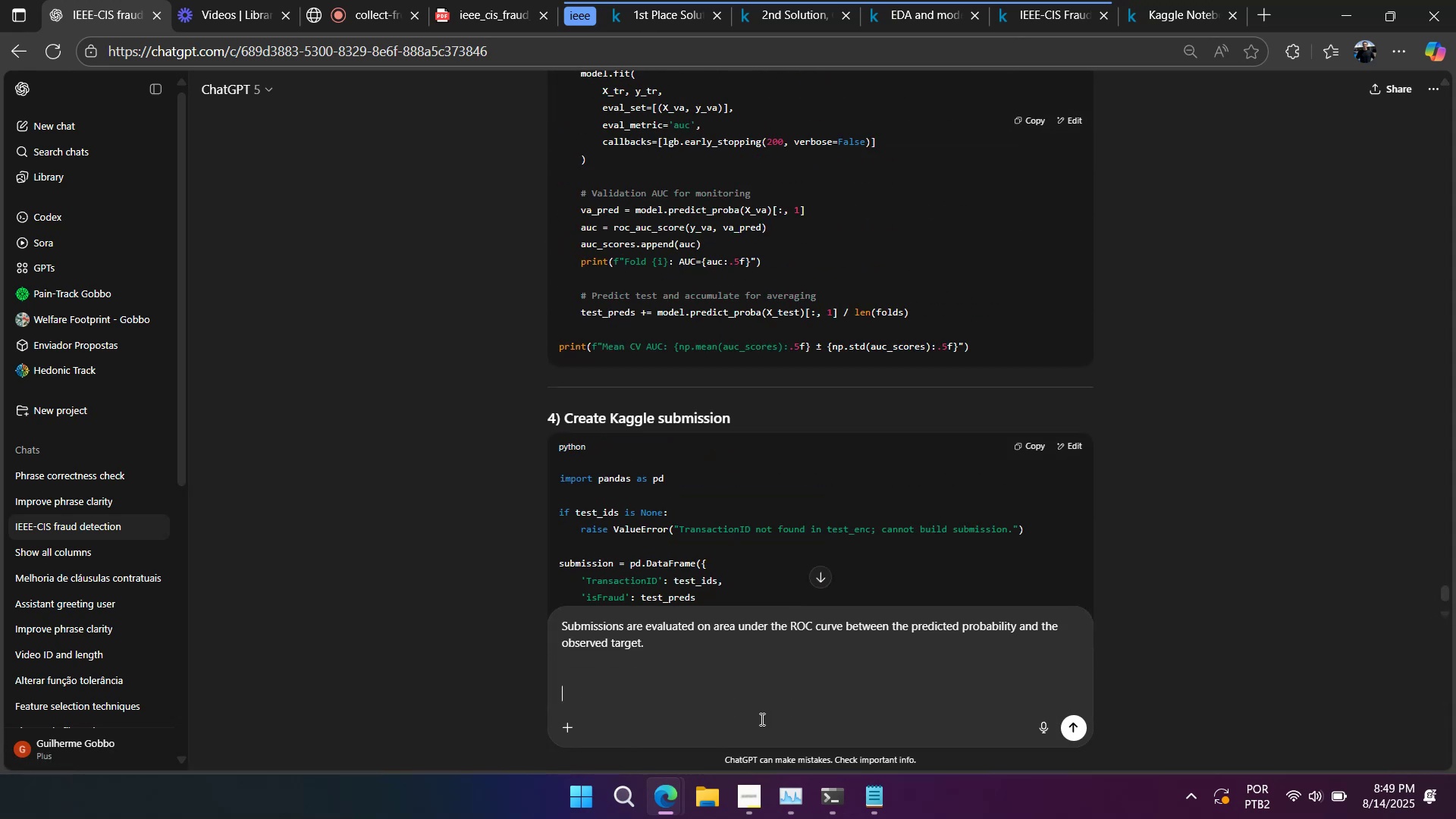 
type(I want to calculate this also)
 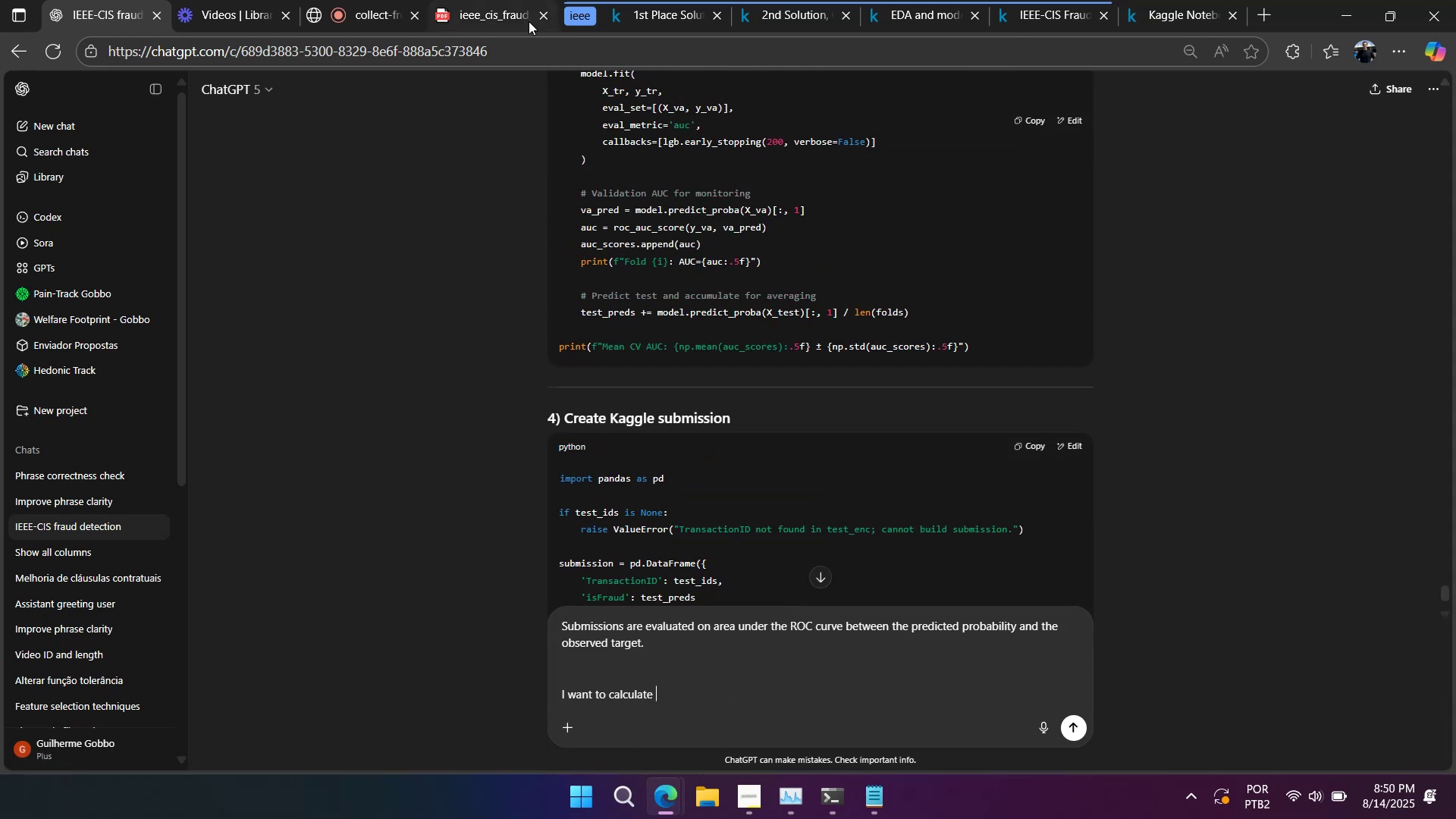 
left_click([509, 18])
 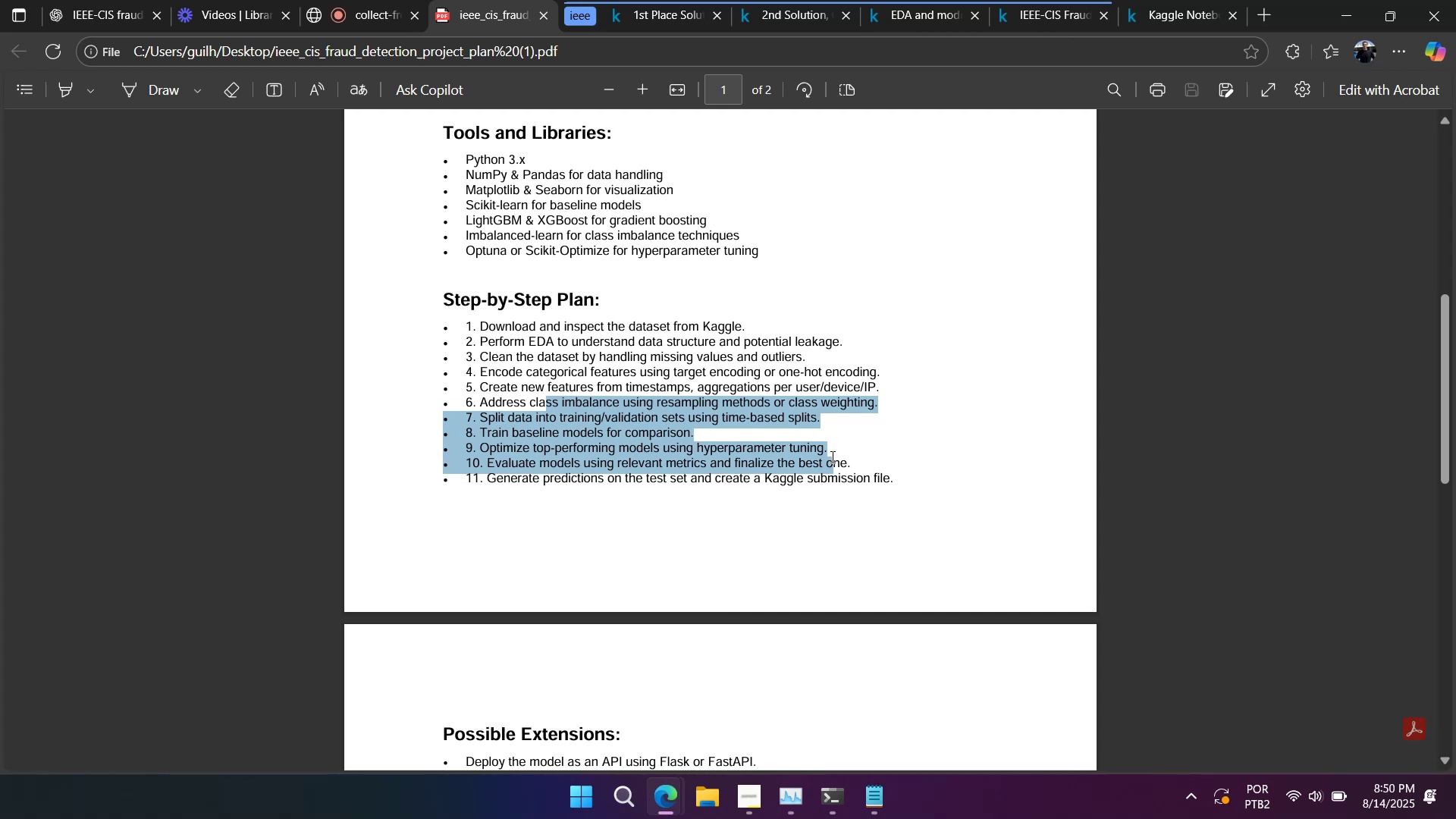 
wait(16.58)
 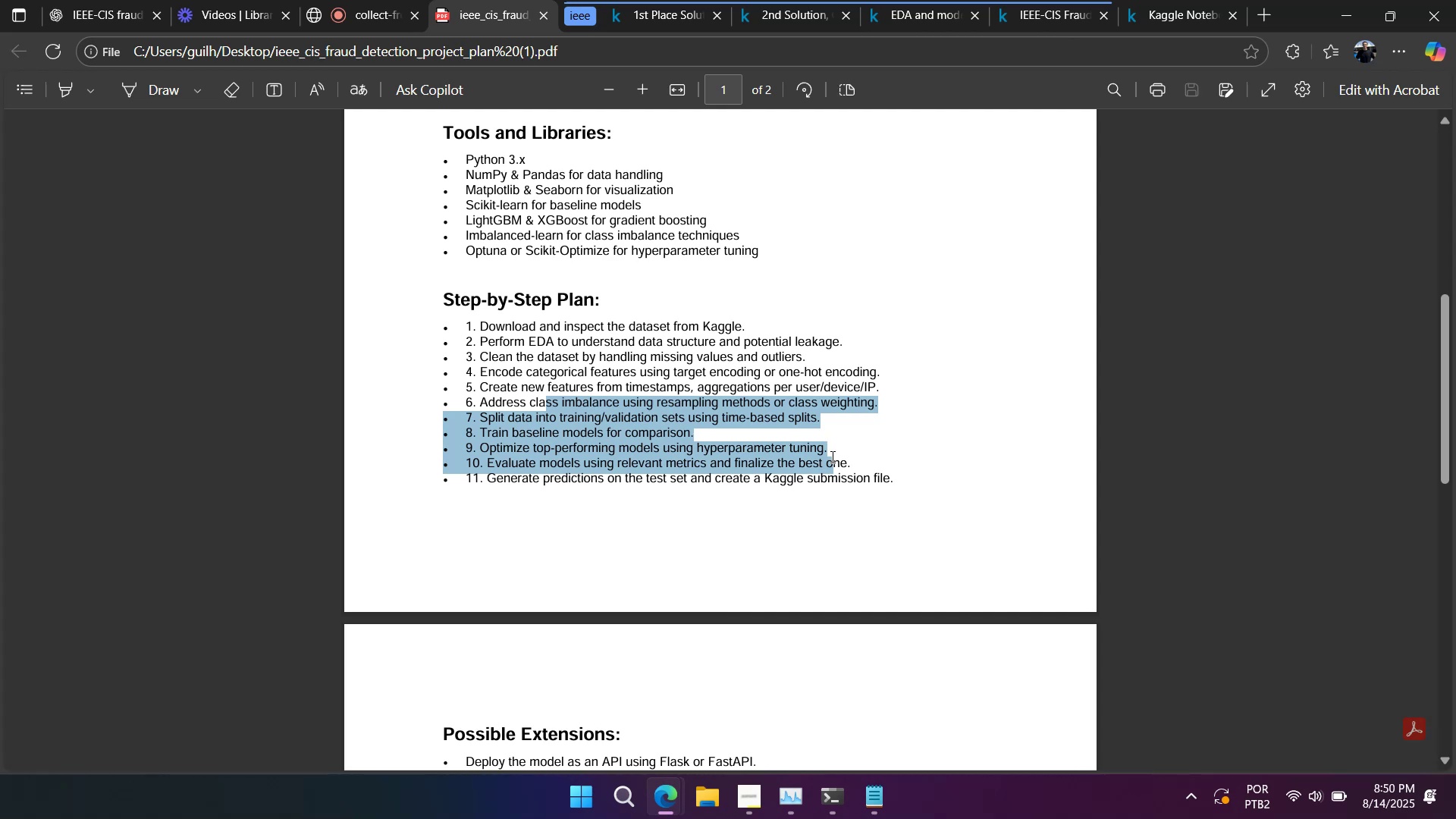 
left_click([127, 8])
 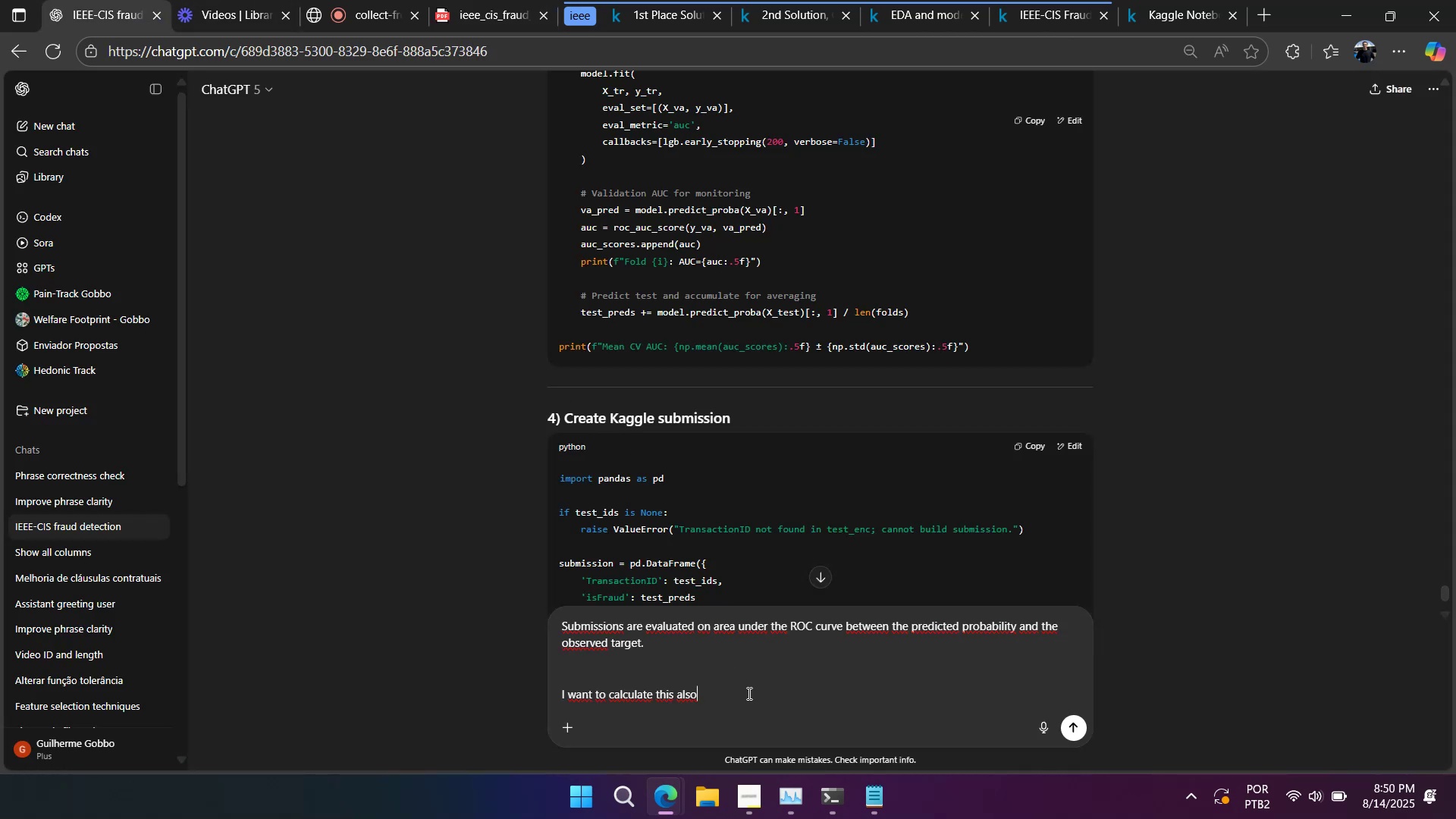 
key(Backspace)
key(Backspace)
key(Backspace)
key(Backspace)
key(Backspace)
key(Backspace)
key(Backspace)
key(Backspace)
key(Backspace)
type(ir also)
key(Backspace)
key(Backspace)
key(Backspace)
key(Backspace)
key(Backspace)
key(Backspace)
key(Backspace)
type(it also)
 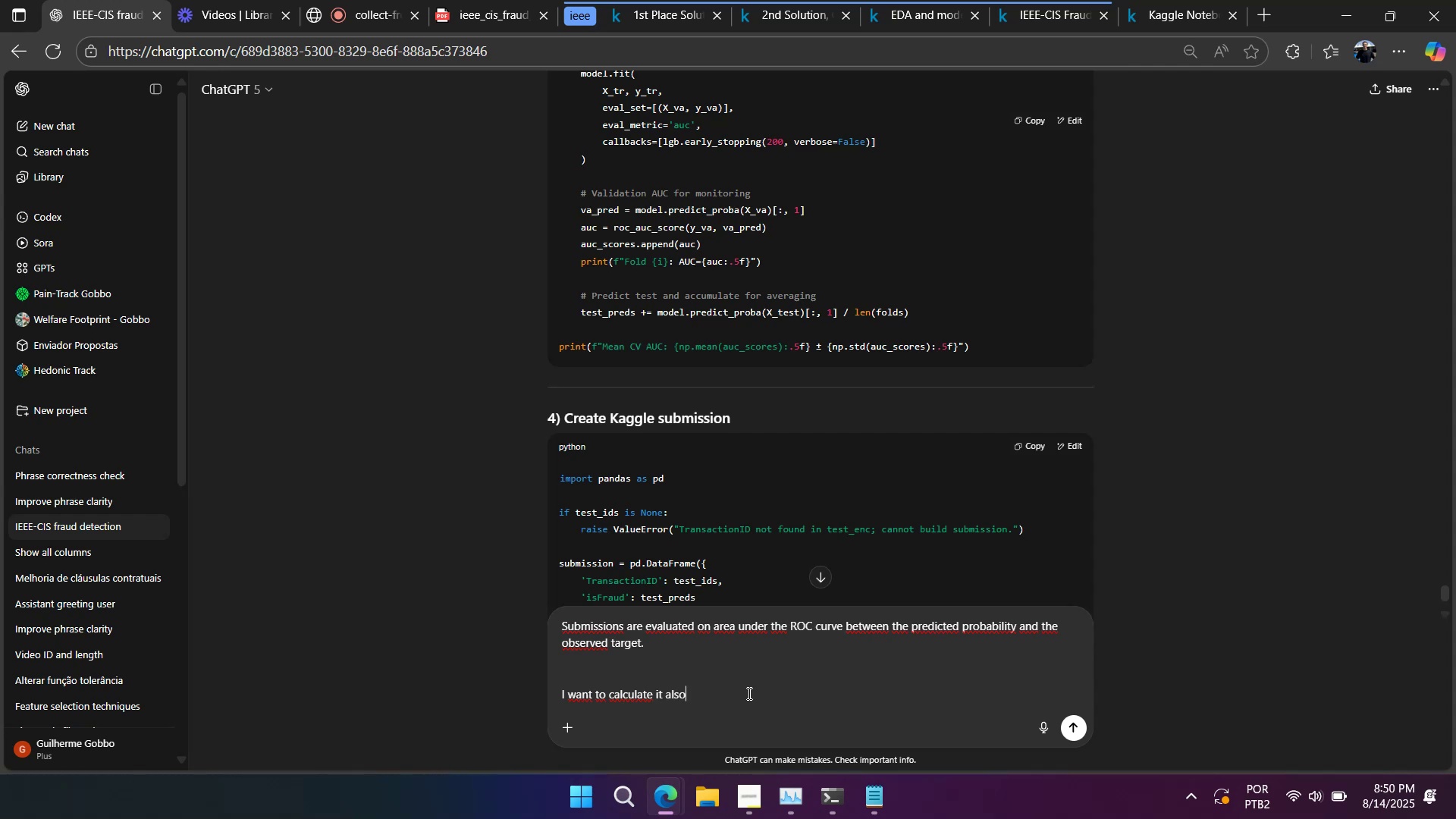 
key(Enter)
 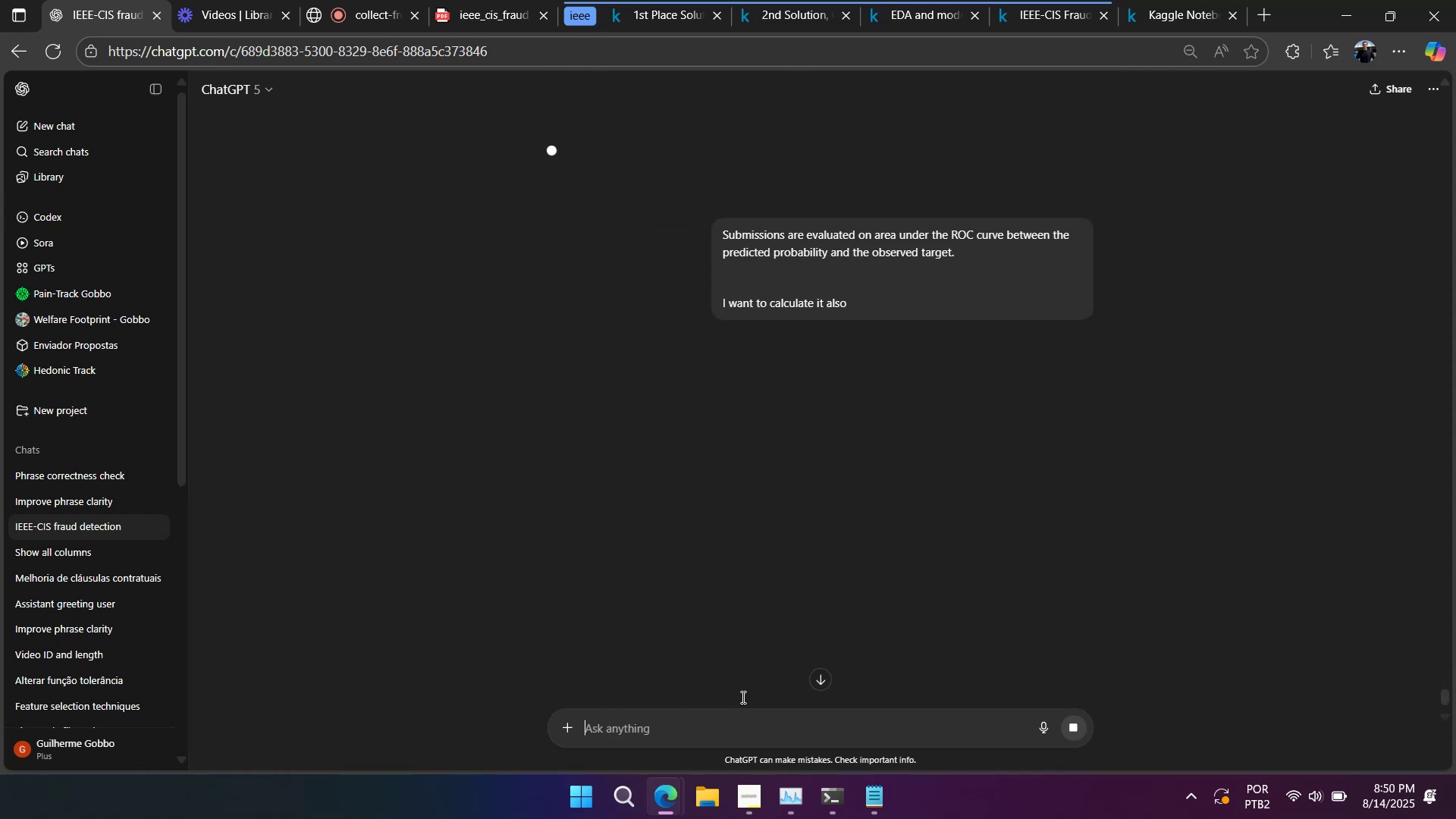 
wait(6.42)
 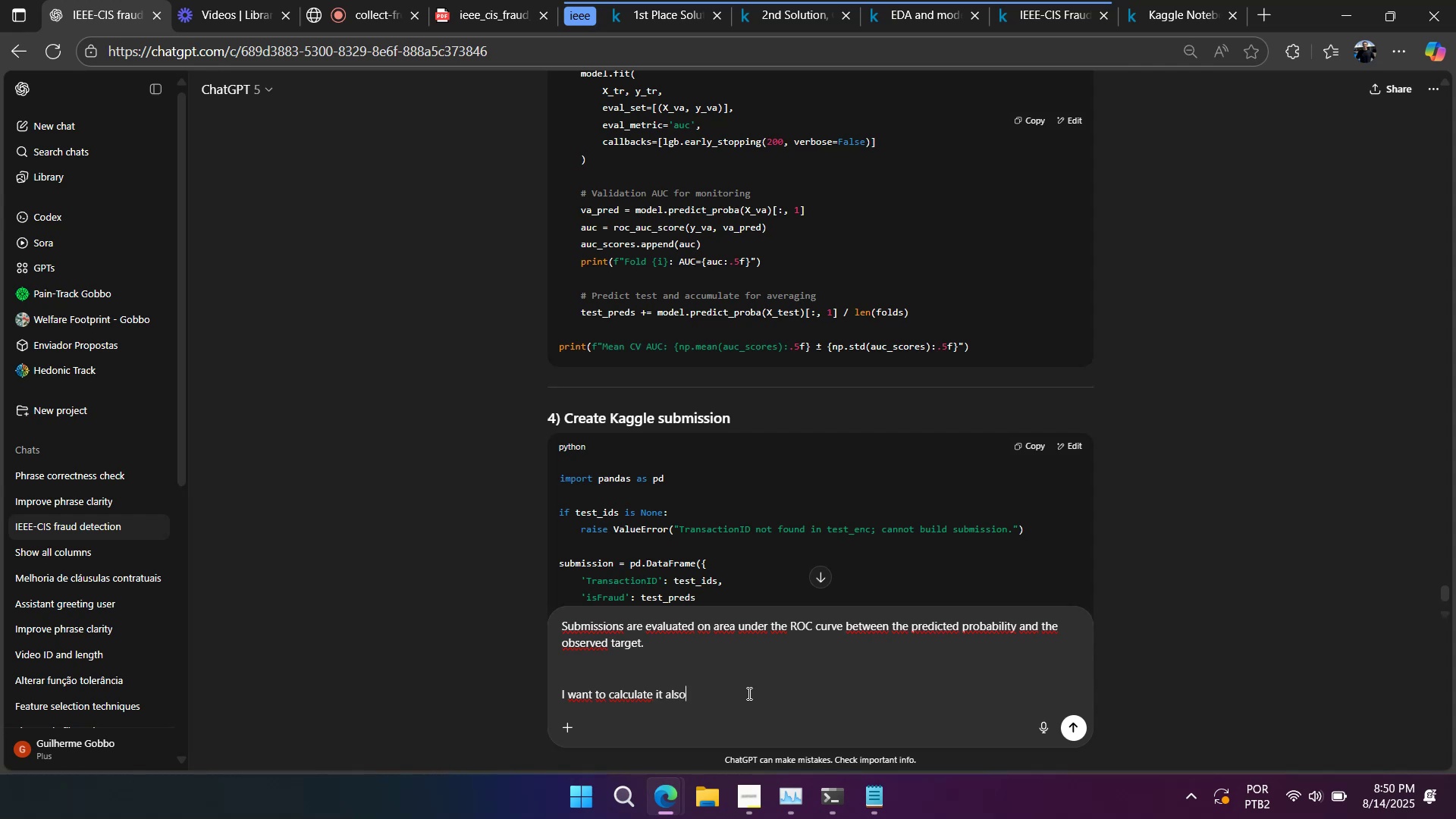 
left_click([752, 796])
 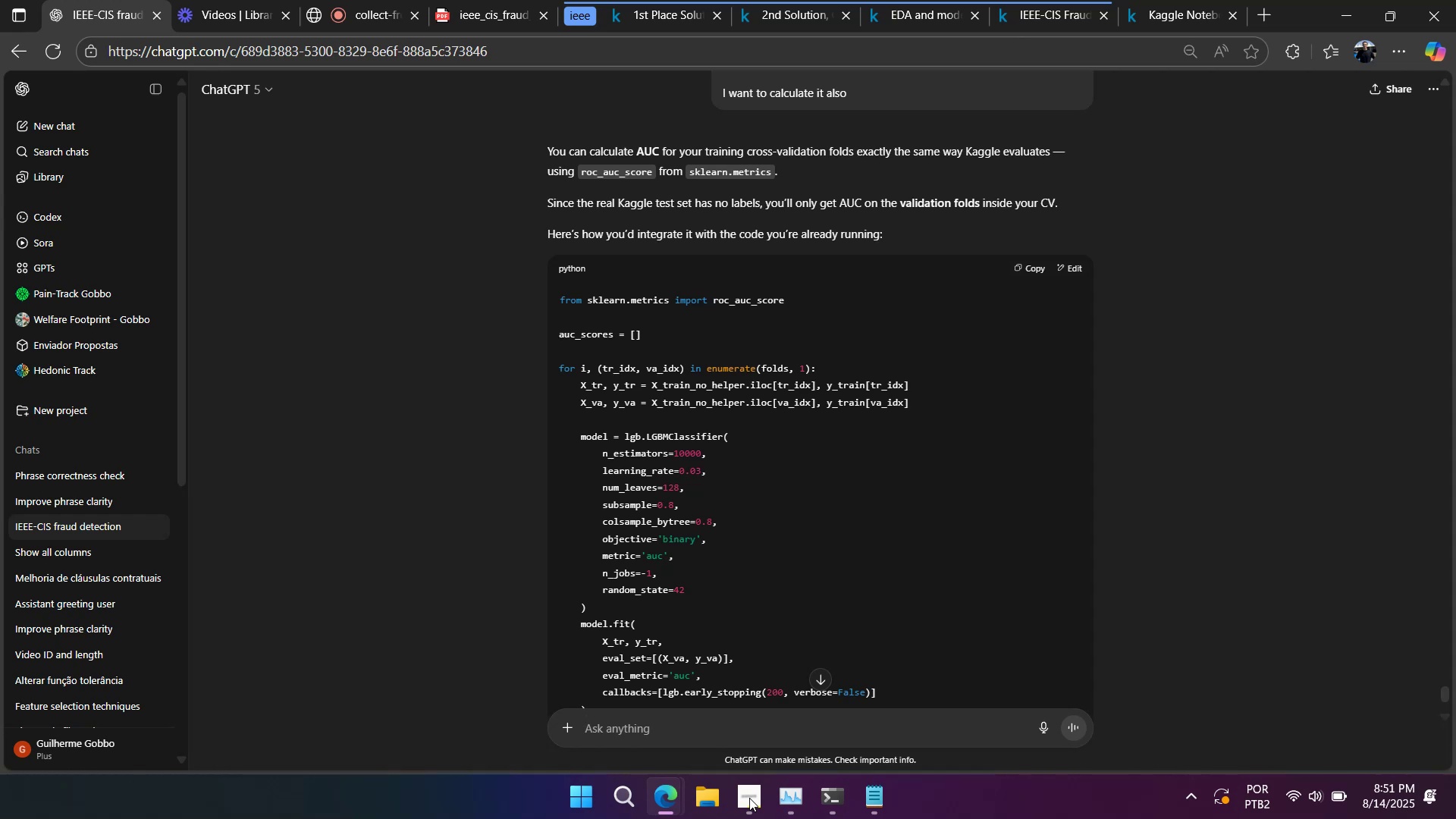 
wait(30.58)
 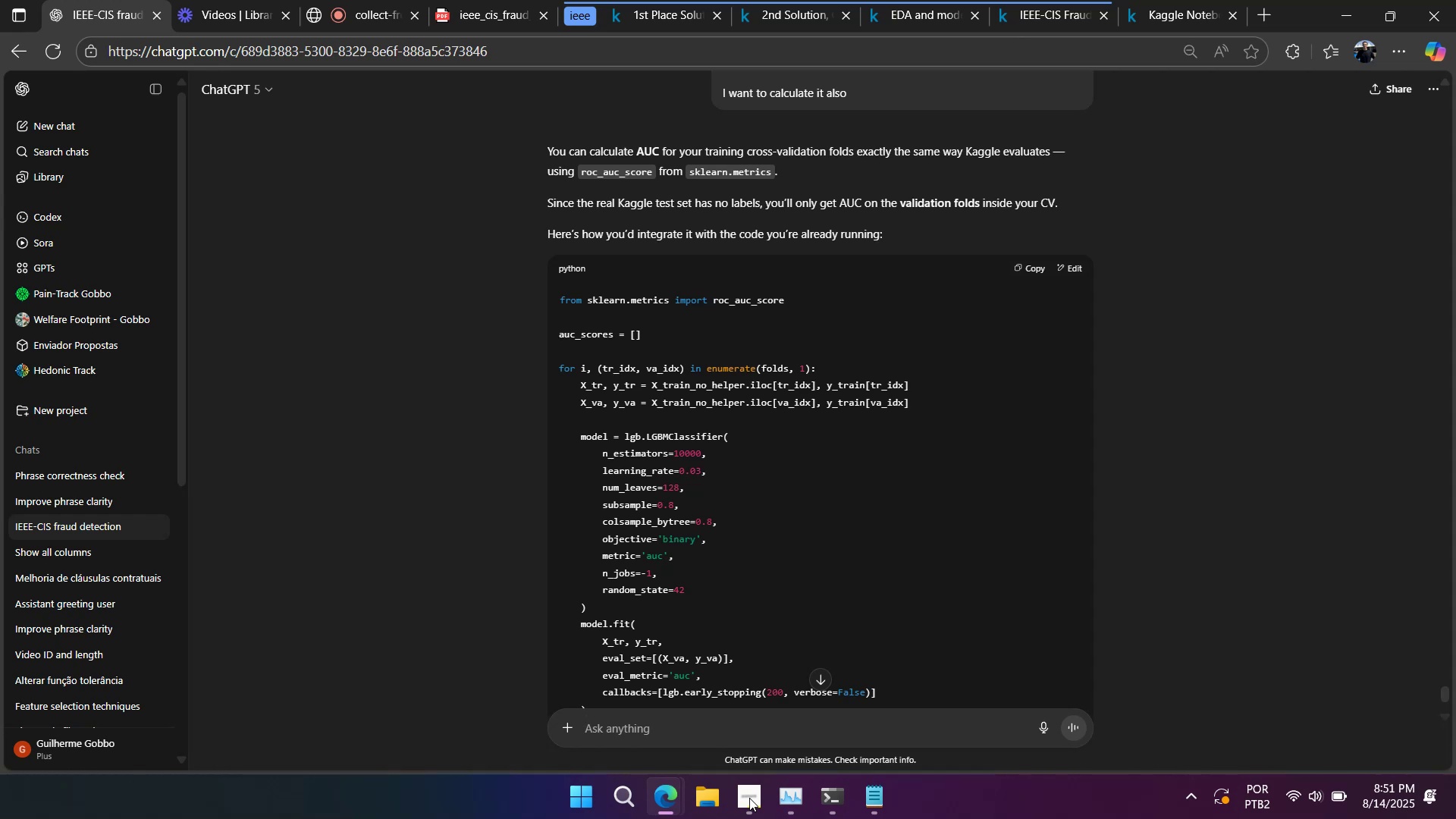 
scroll: coordinate [695, 602], scroll_direction: down, amount: 3.0
 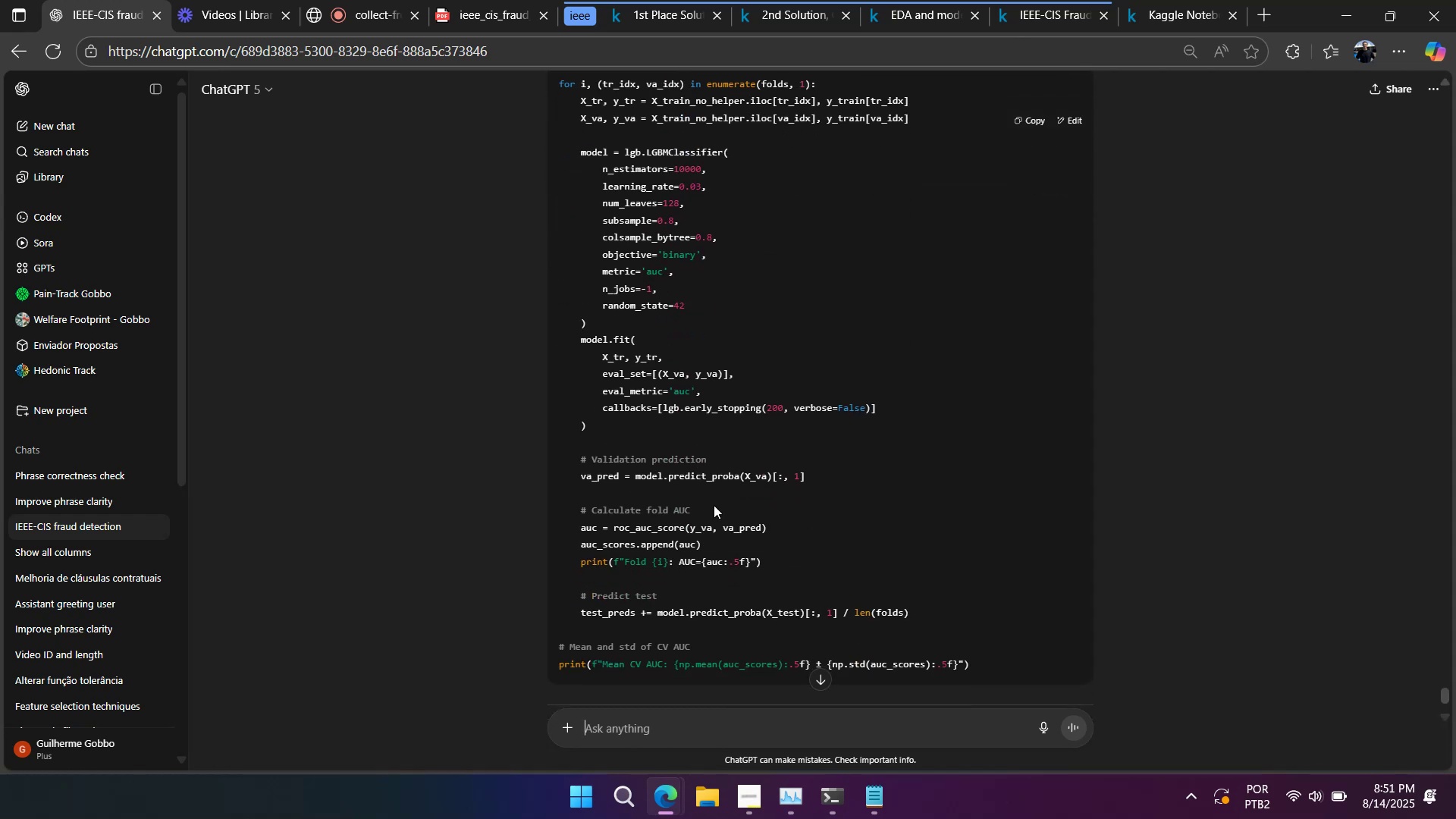 
wait(7.5)
 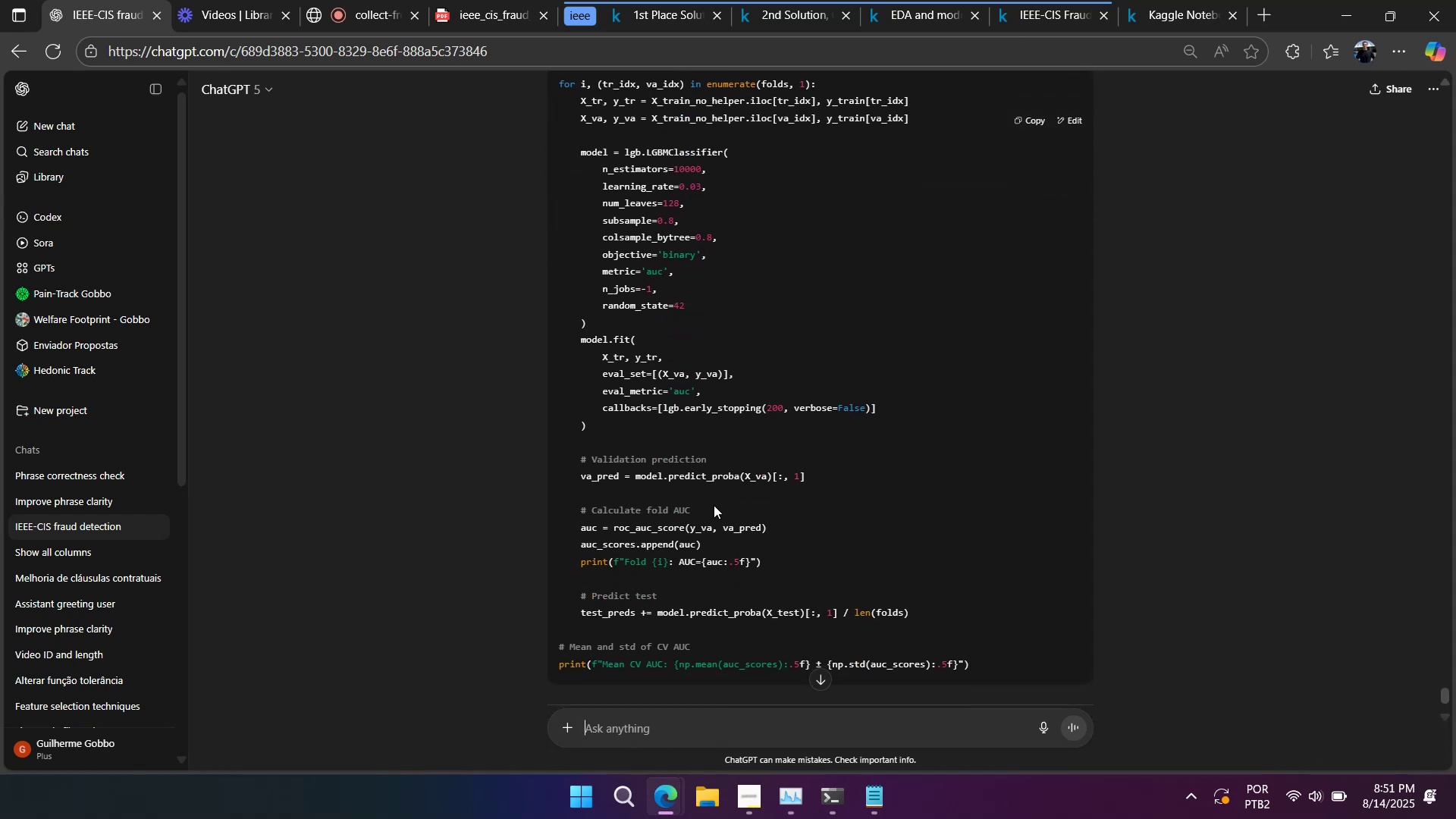 
scroll: coordinate [708, 515], scroll_direction: down, amount: 3.0
 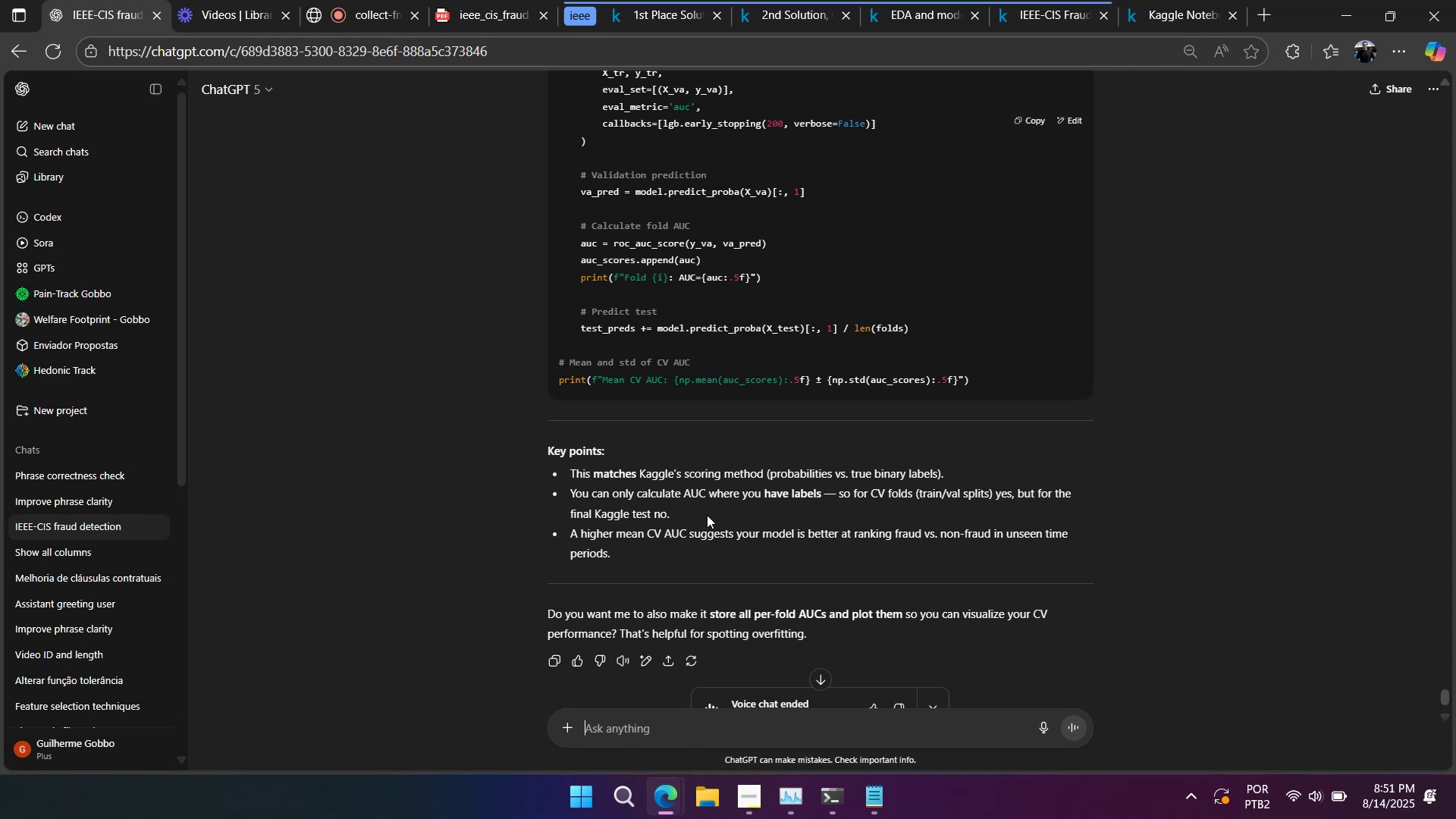 
wait(13.2)
 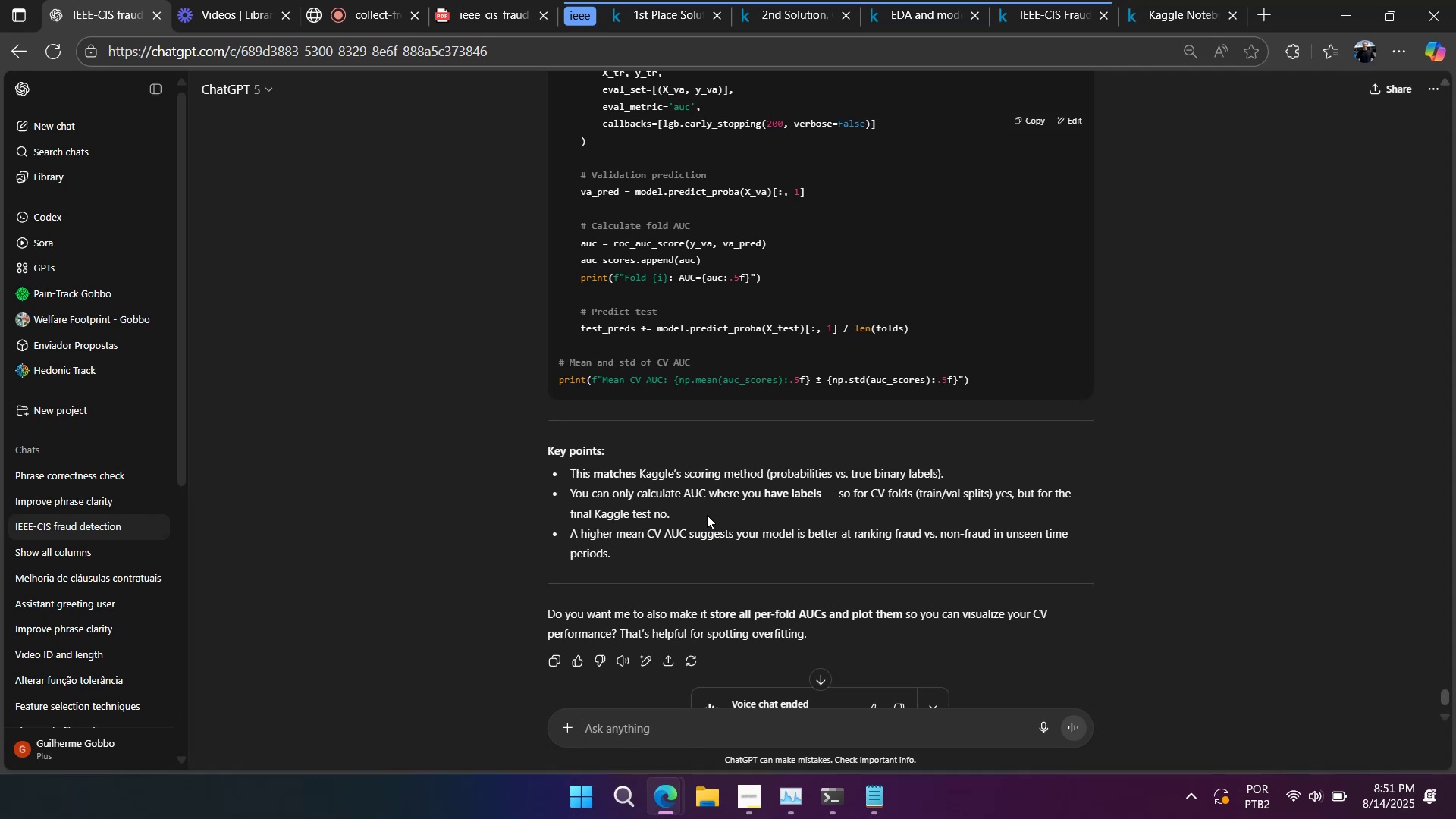 
scroll: coordinate [710, 518], scroll_direction: up, amount: 7.0
 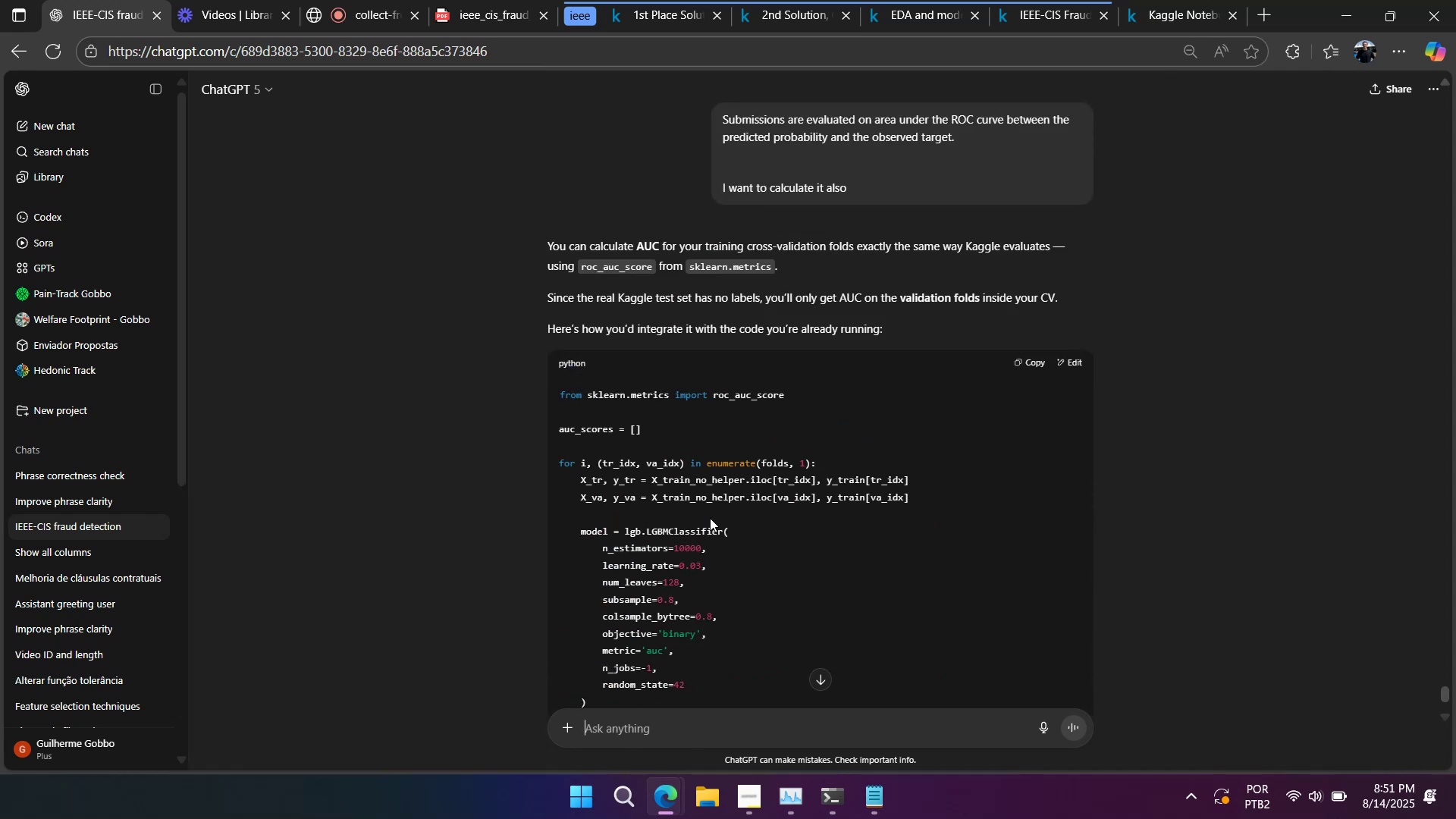 
scroll: coordinate [655, 510], scroll_direction: down, amount: 2.0
 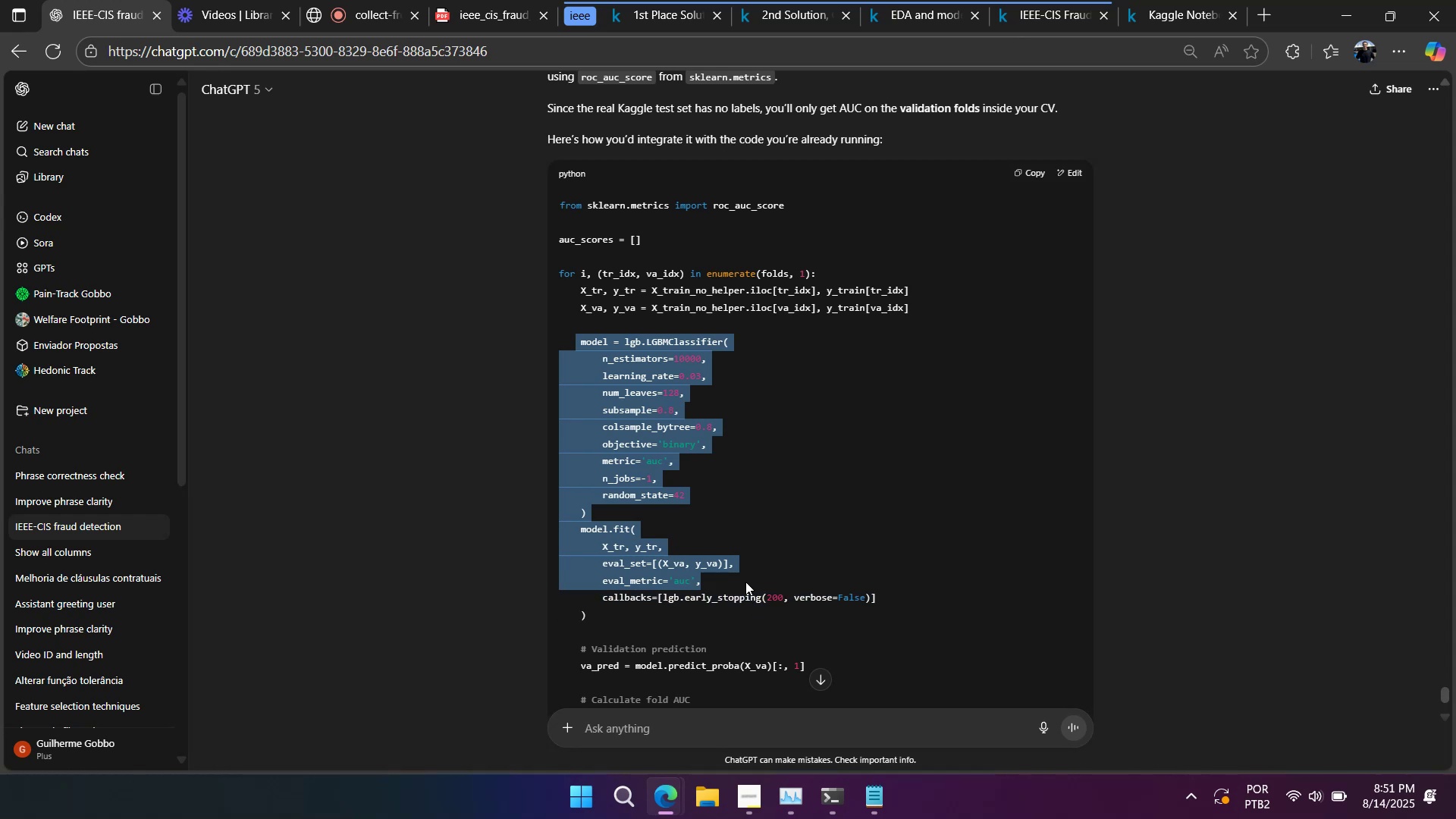 
key(Control+C)
 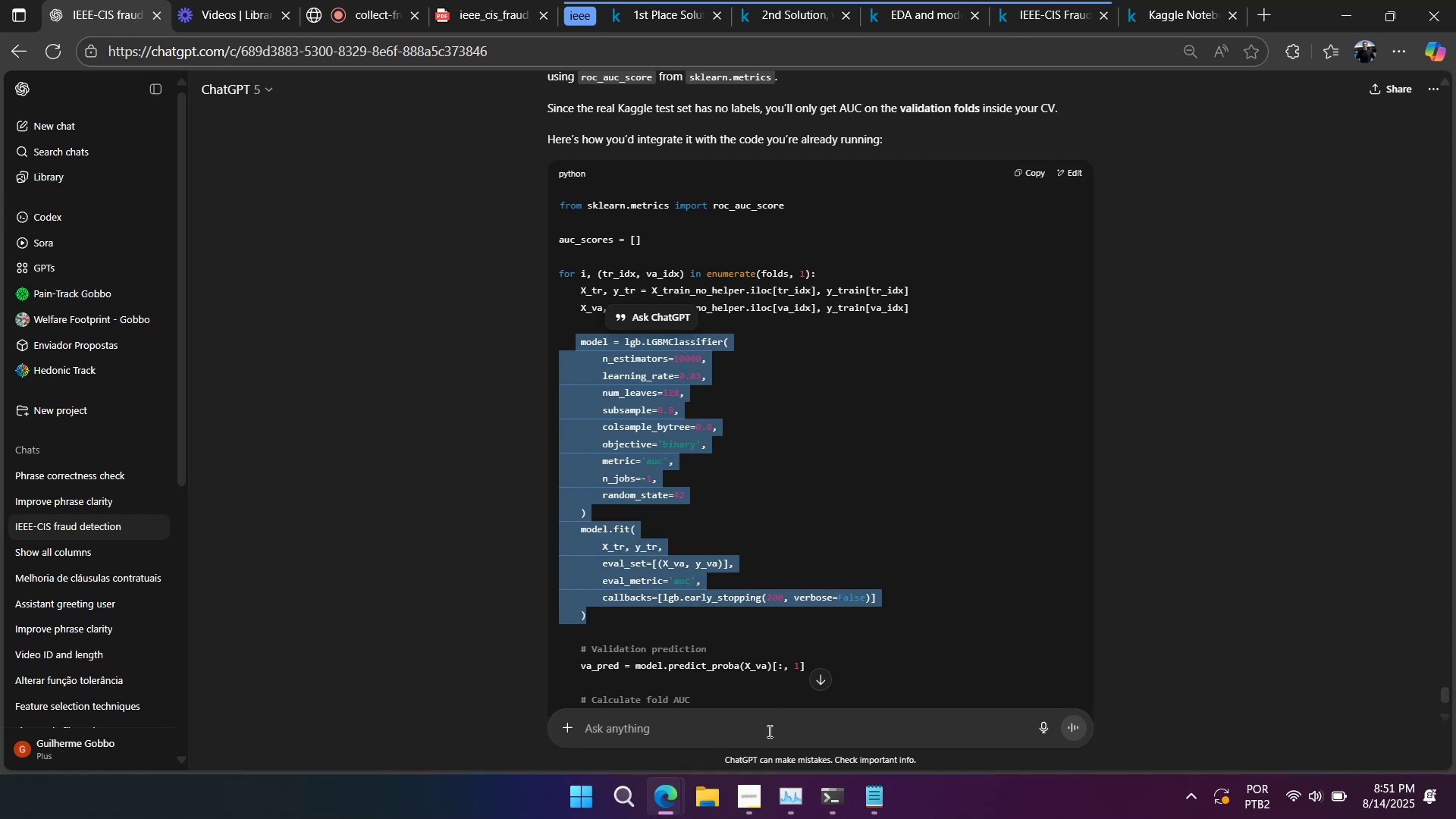 
left_click([768, 731])
 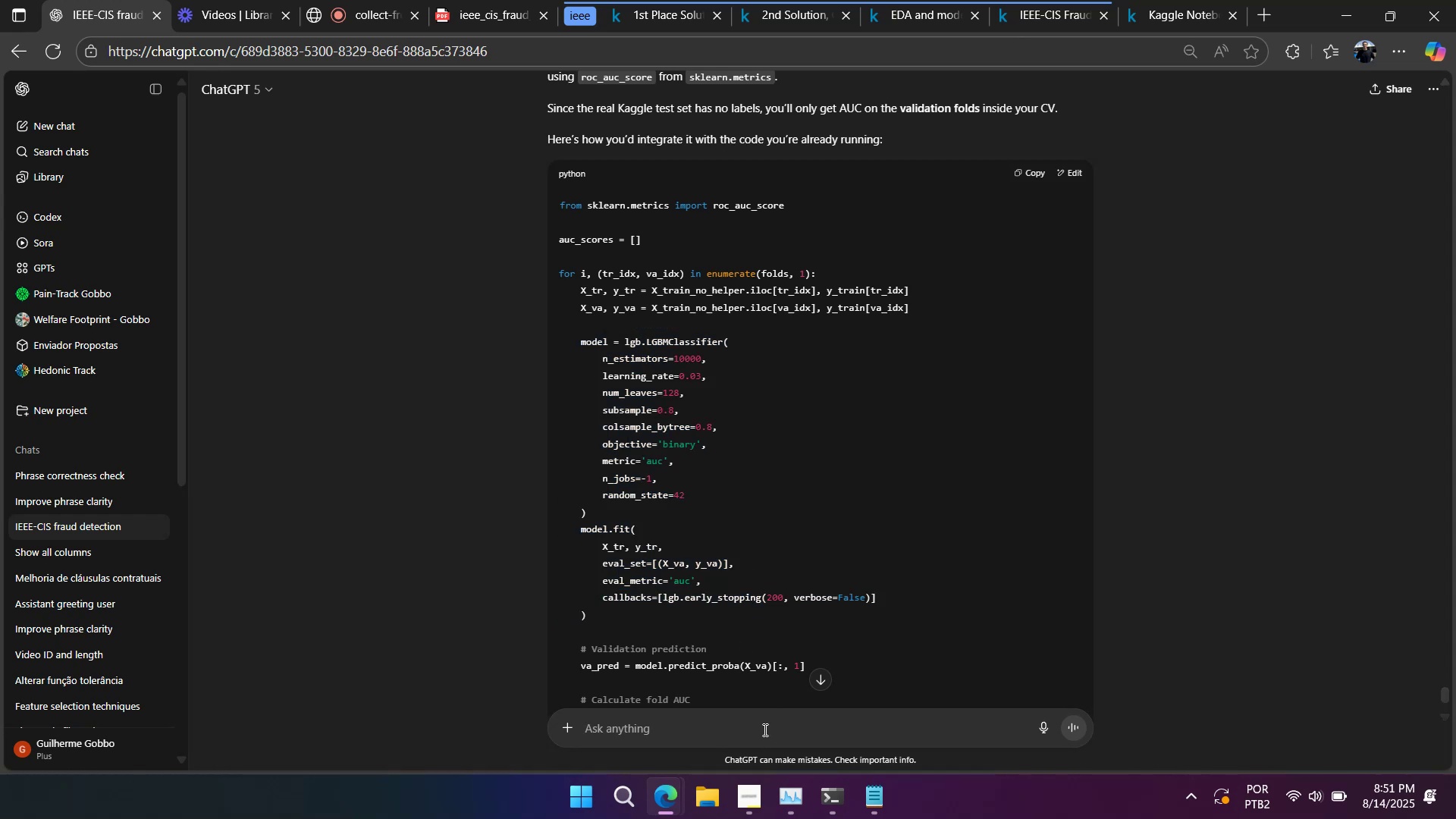 
key(Control+ControlLeft)
 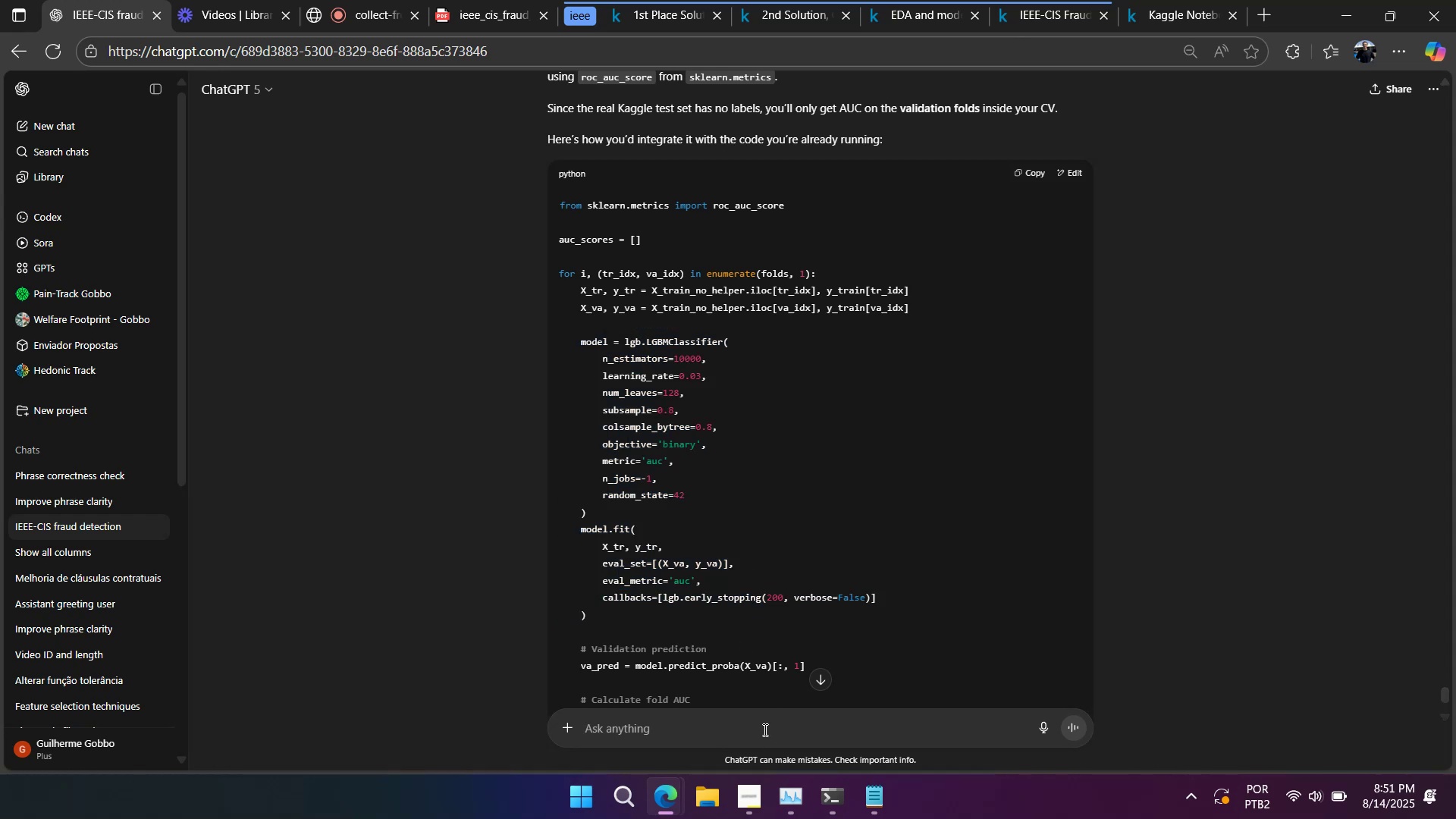 
key(Control+V)
 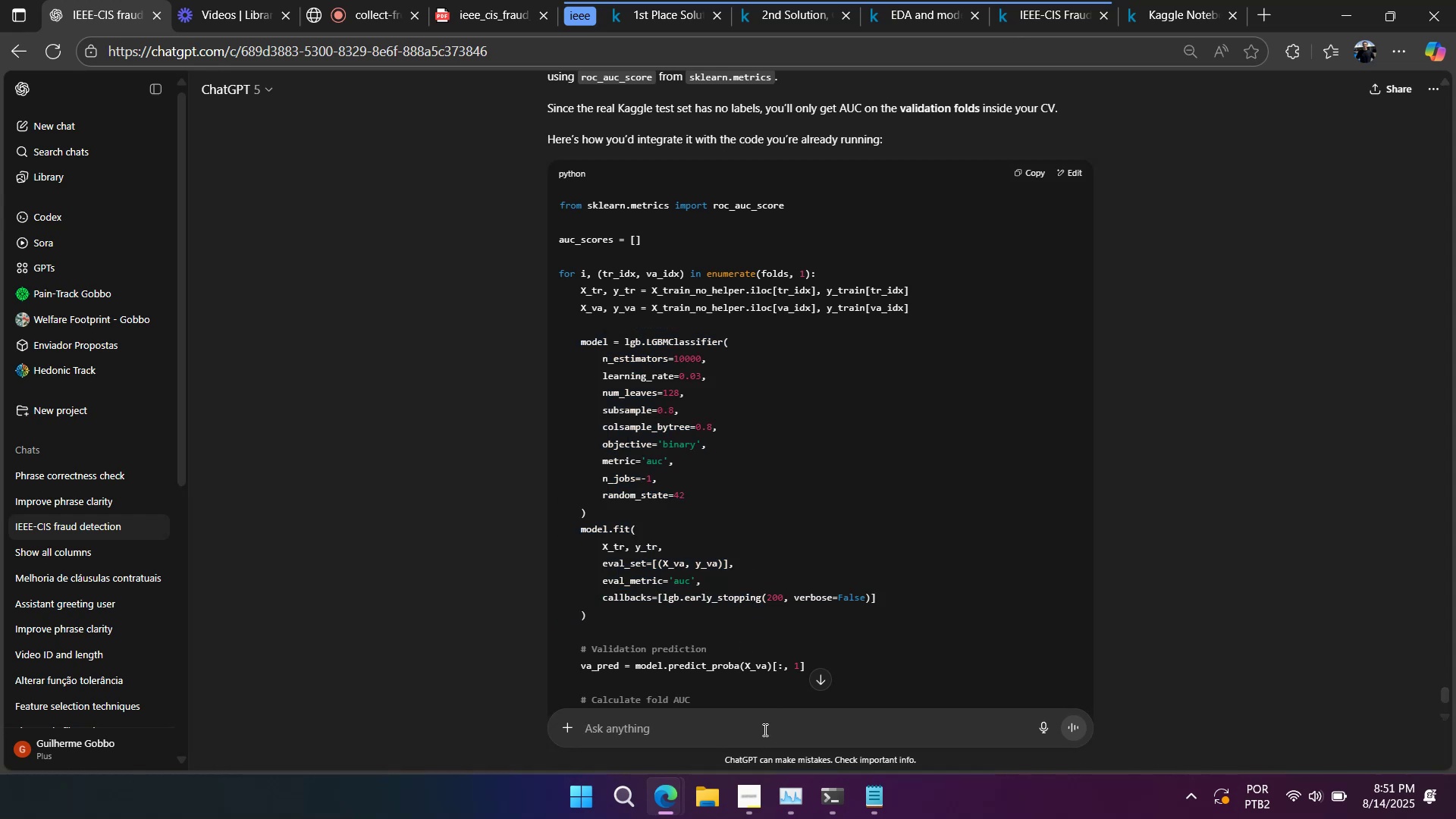 
key(Shift+Enter)
 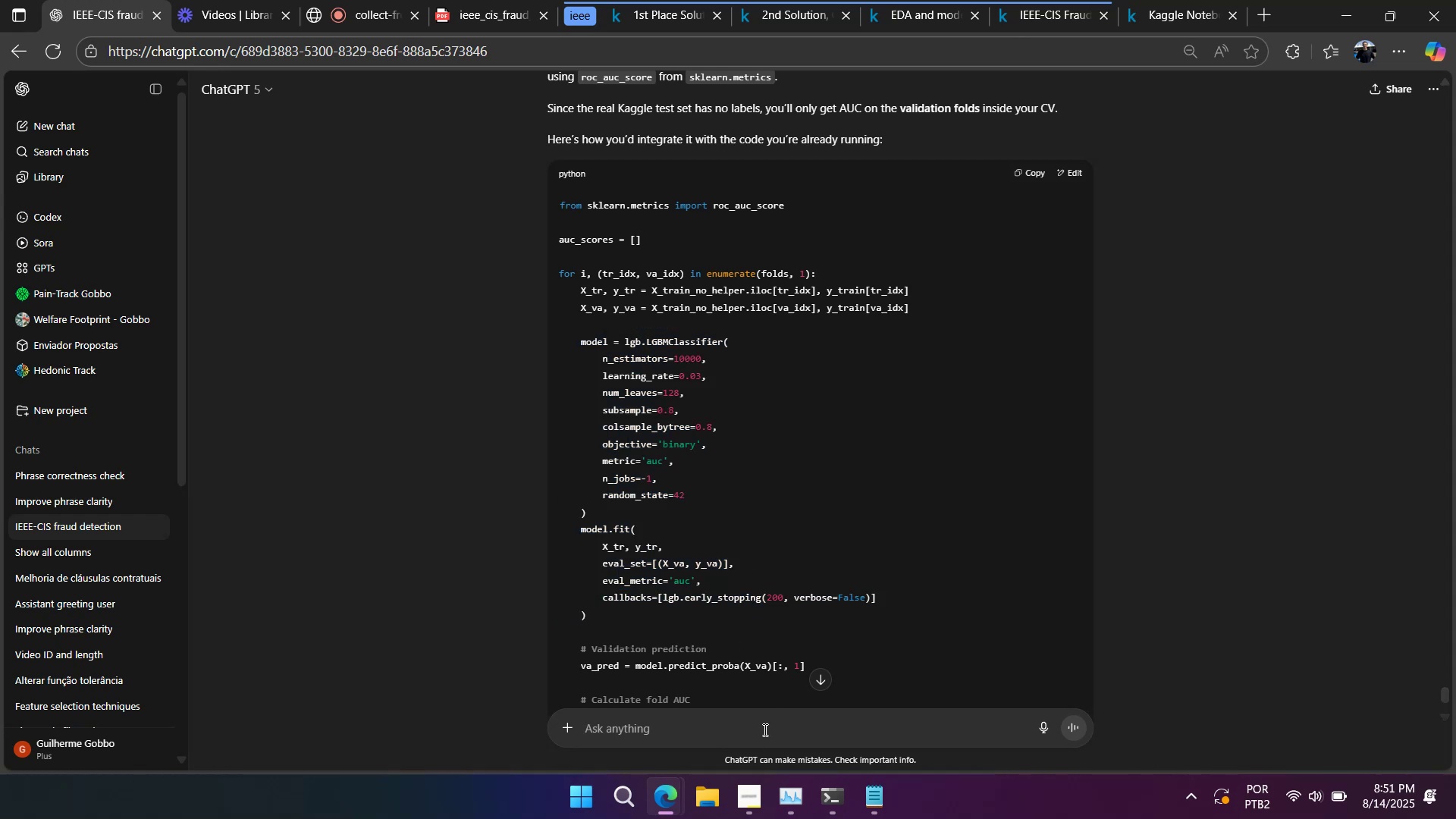 
key(Shift+Enter)
 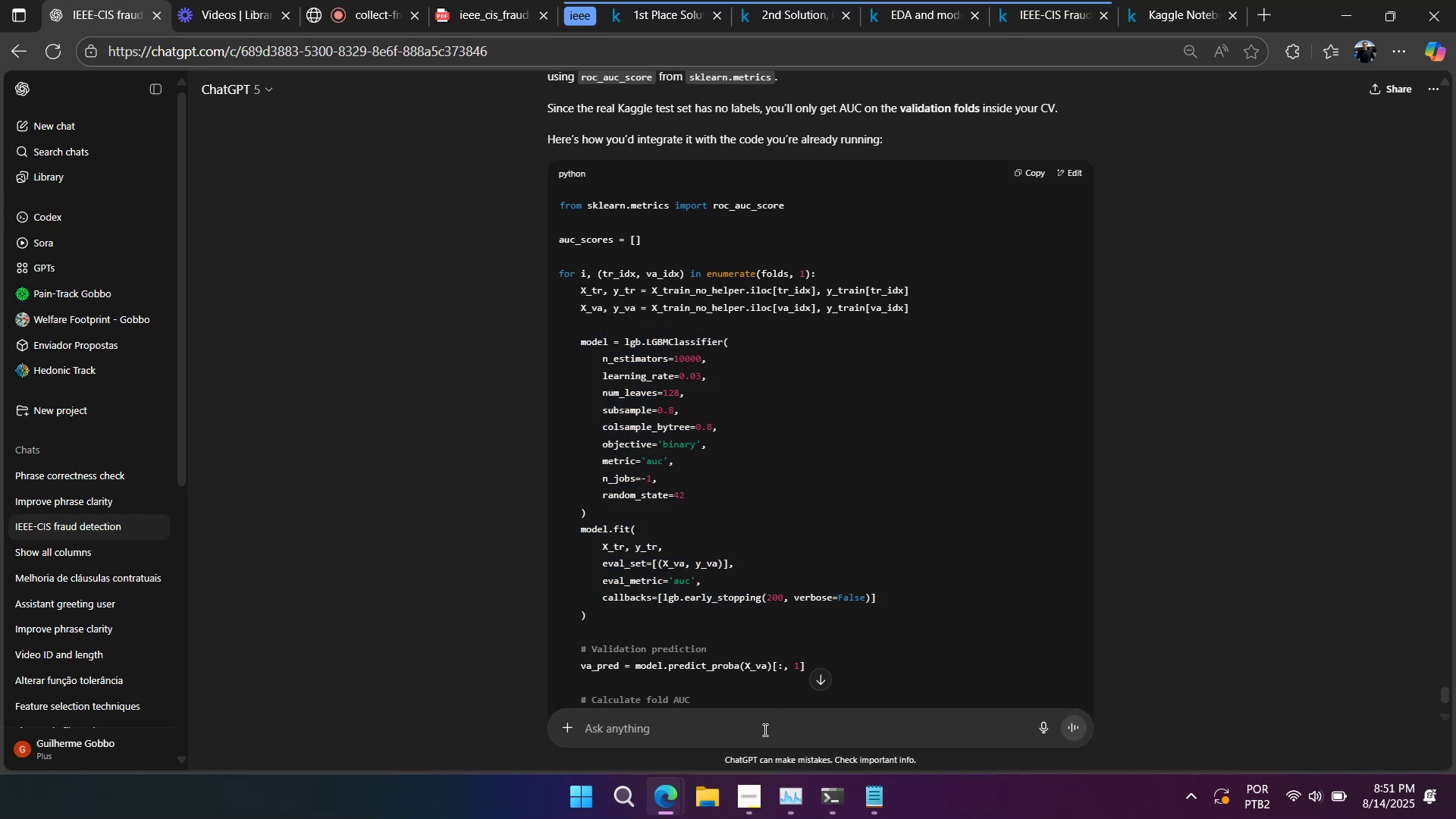 
key(Shift+Enter)
 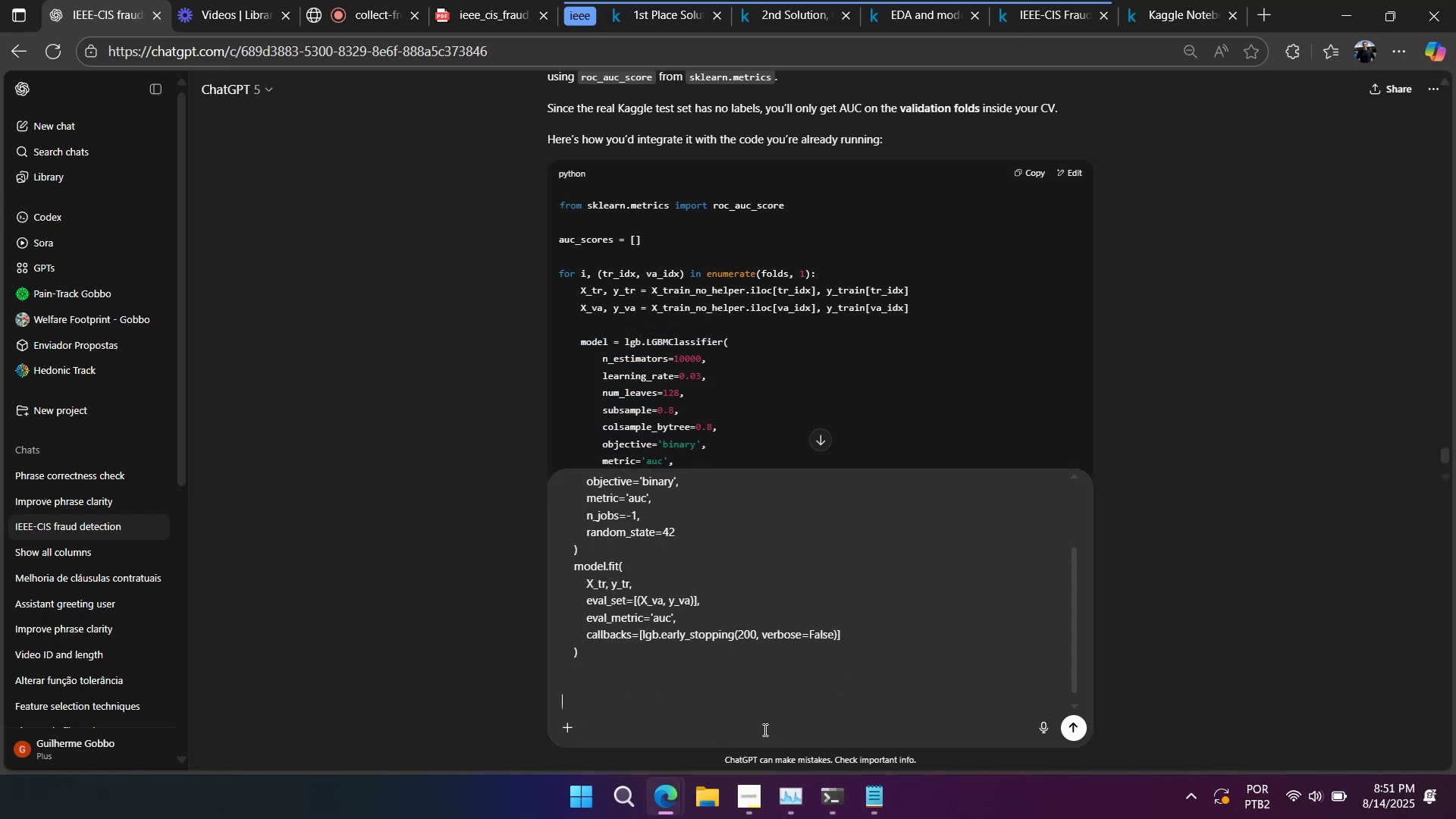 
type(Explain )
key(Backspace)
 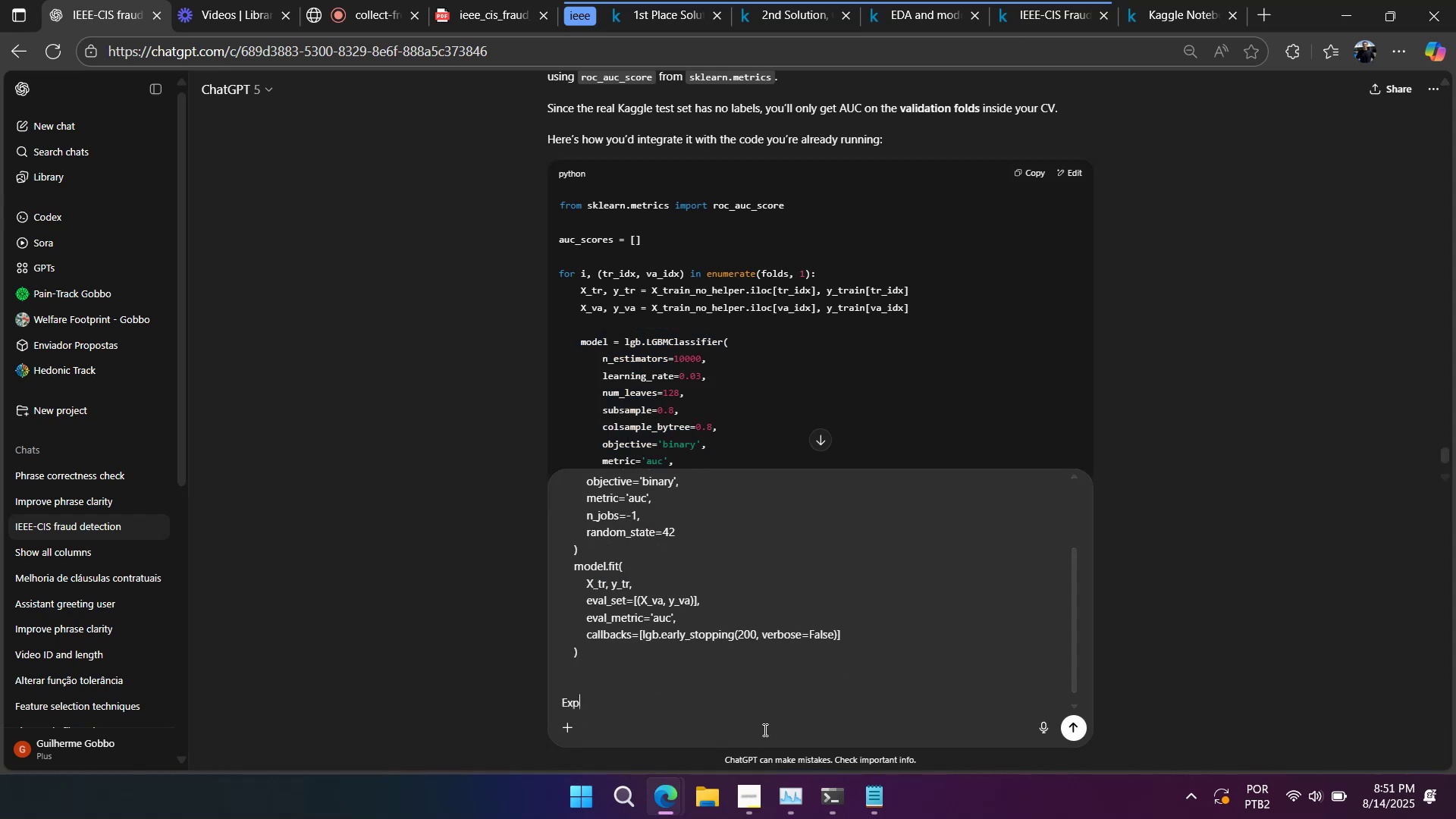 
key(Control+A)
 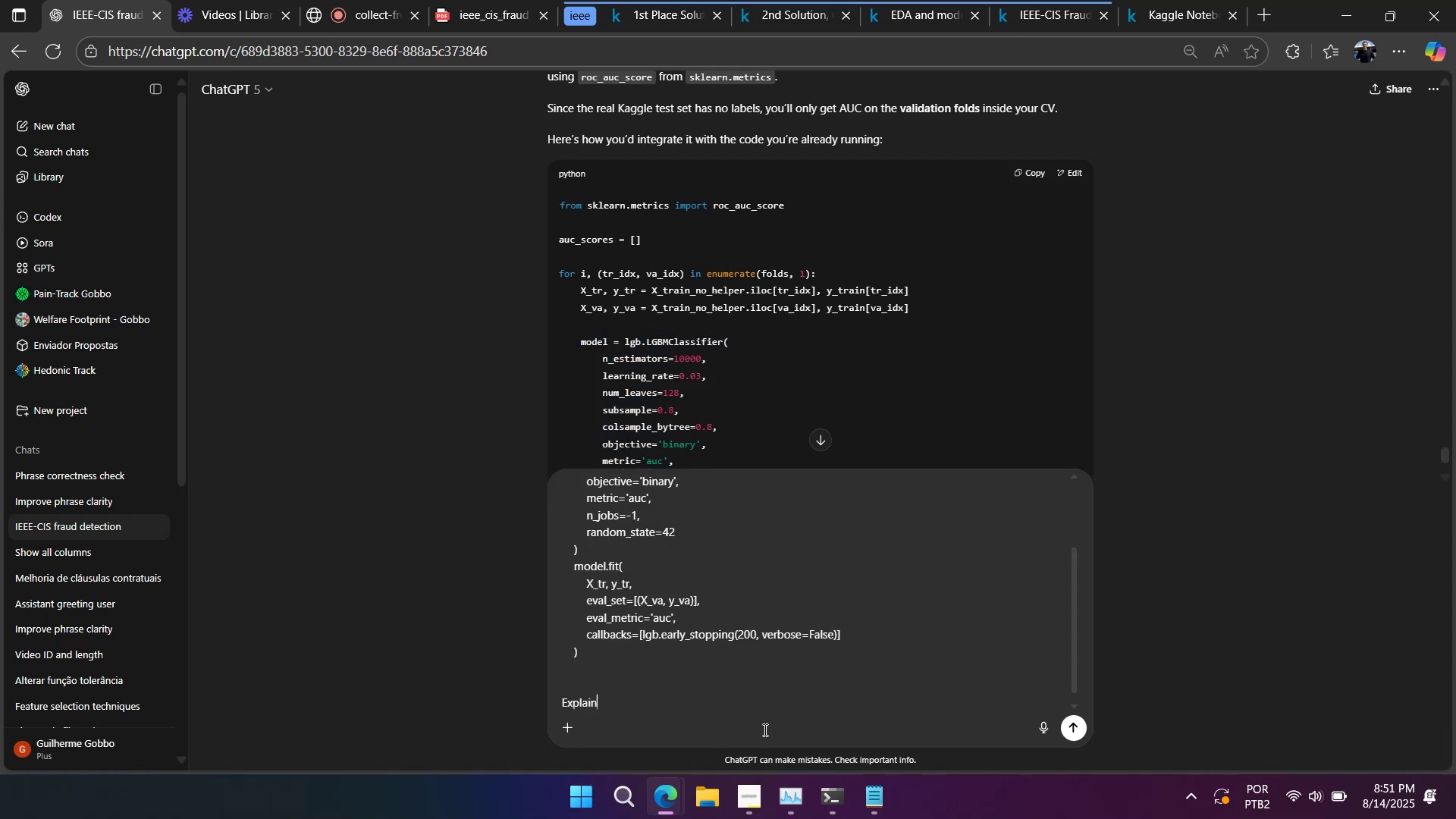 
key(Control+Backspace)
 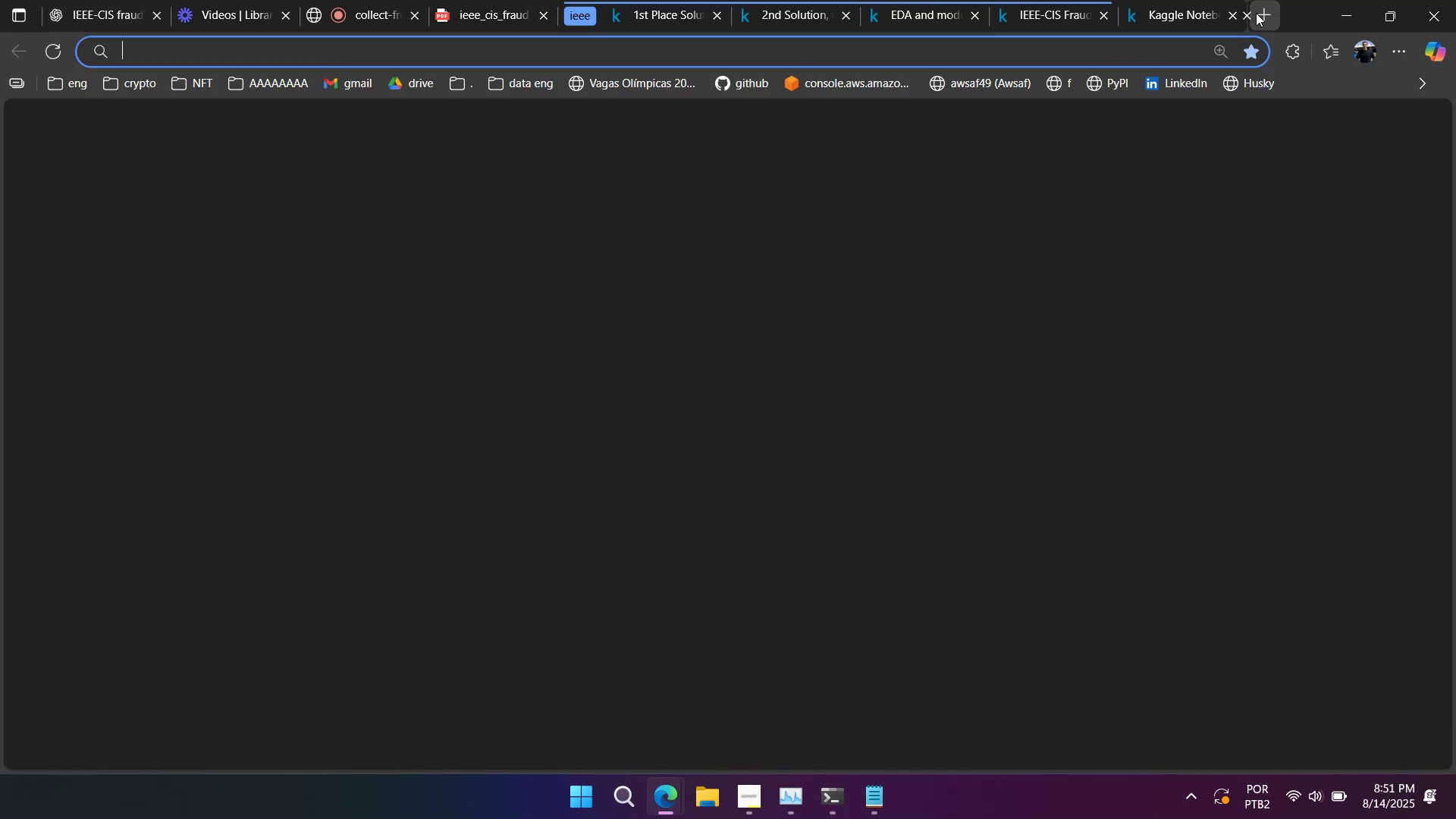 
type(ll)
key(Backspace)
key(Backspace)
key(Backspace)
type(lgbm documentation)
 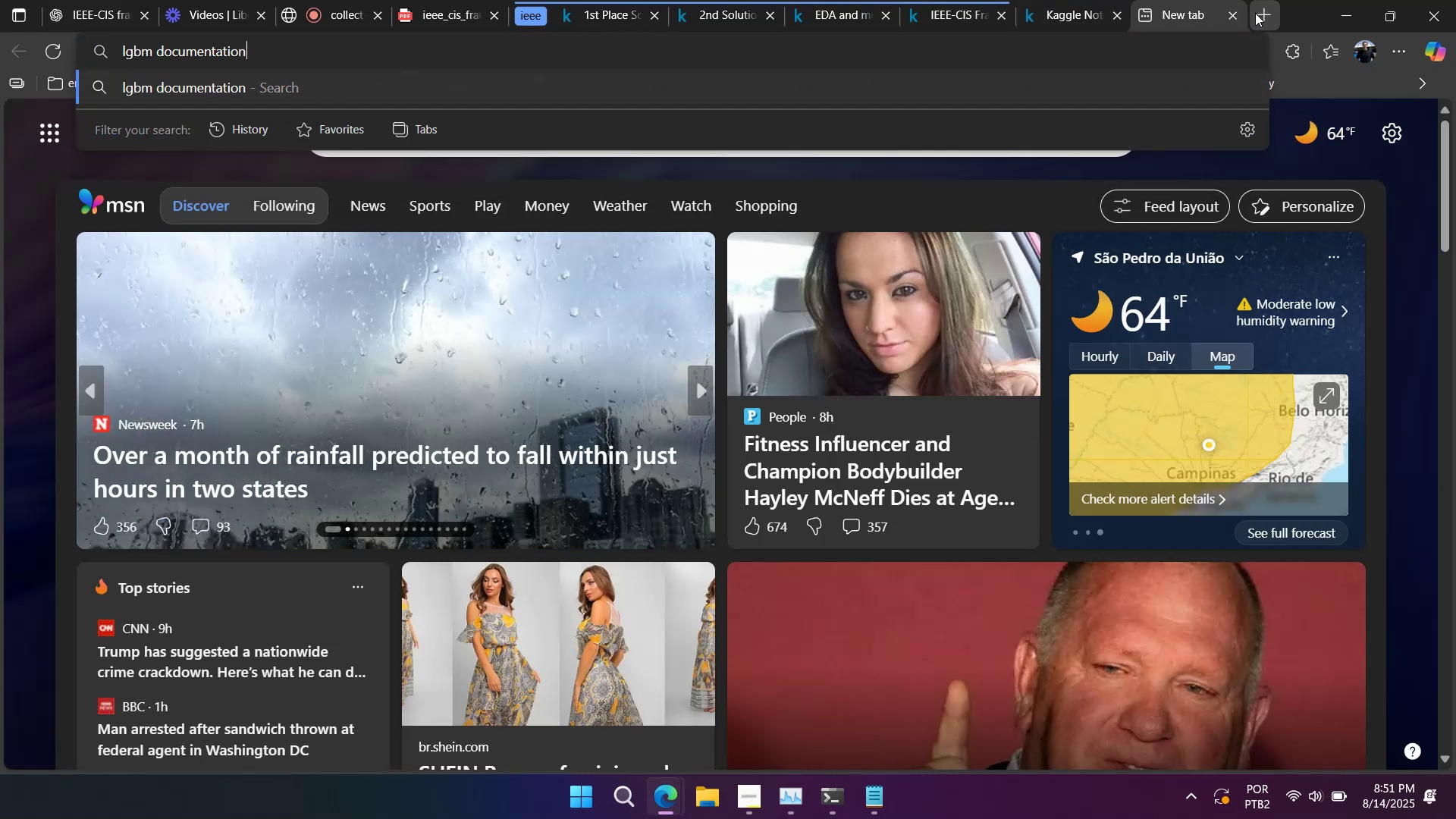 
key(Enter)
 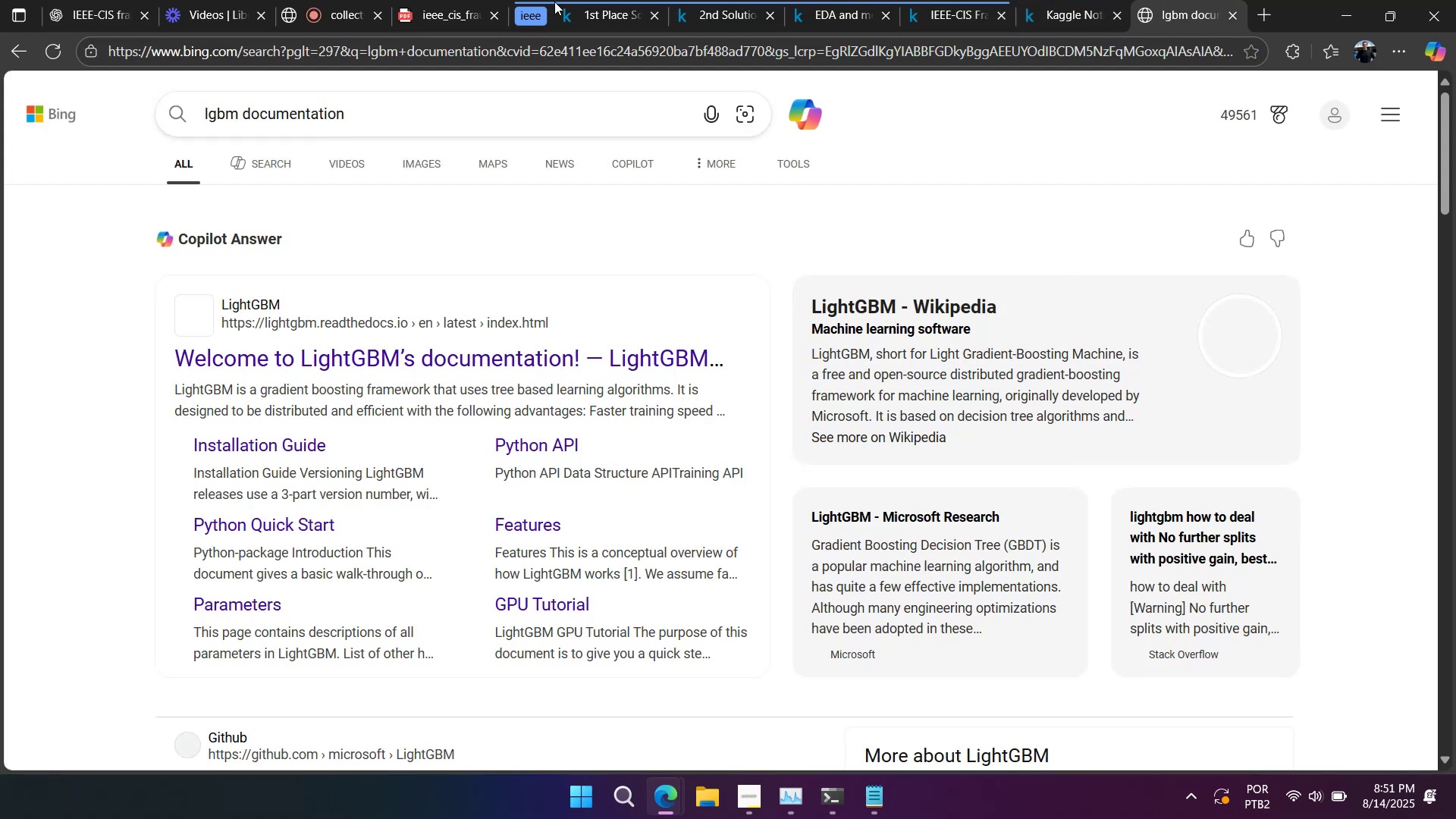 
left_click([348, 26])
 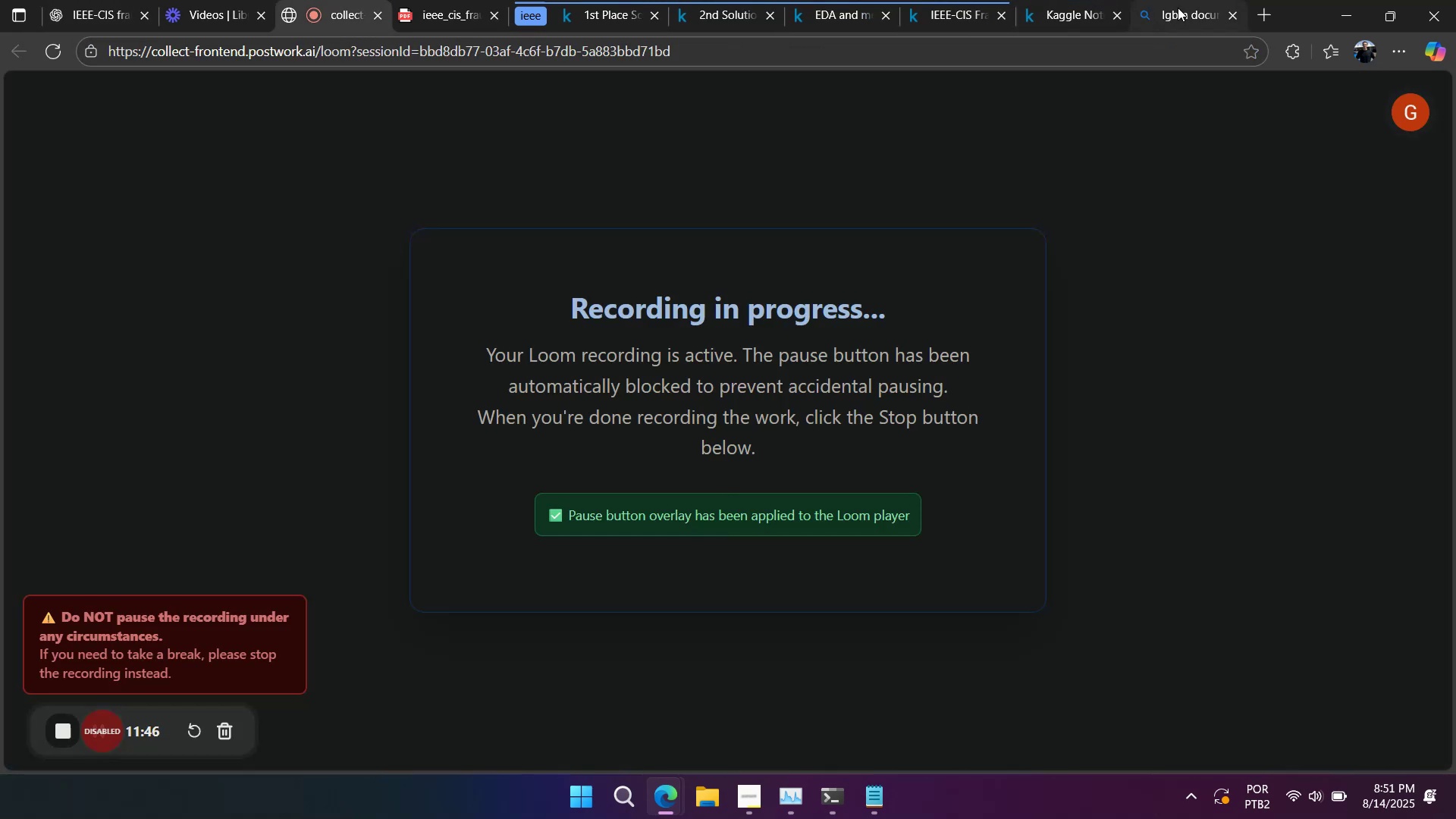 
left_click([1177, 8])
 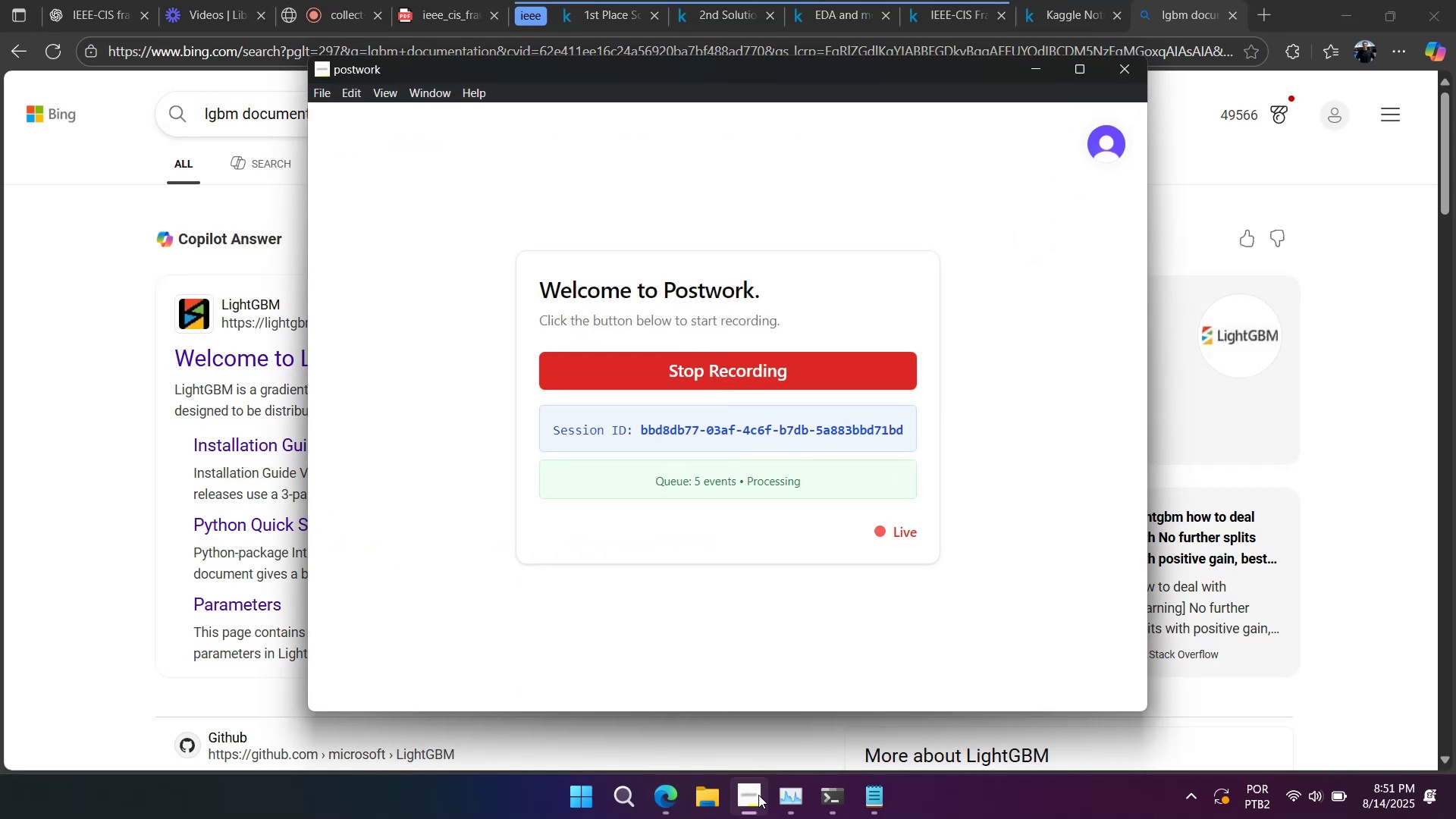 
left_click([758, 794])
 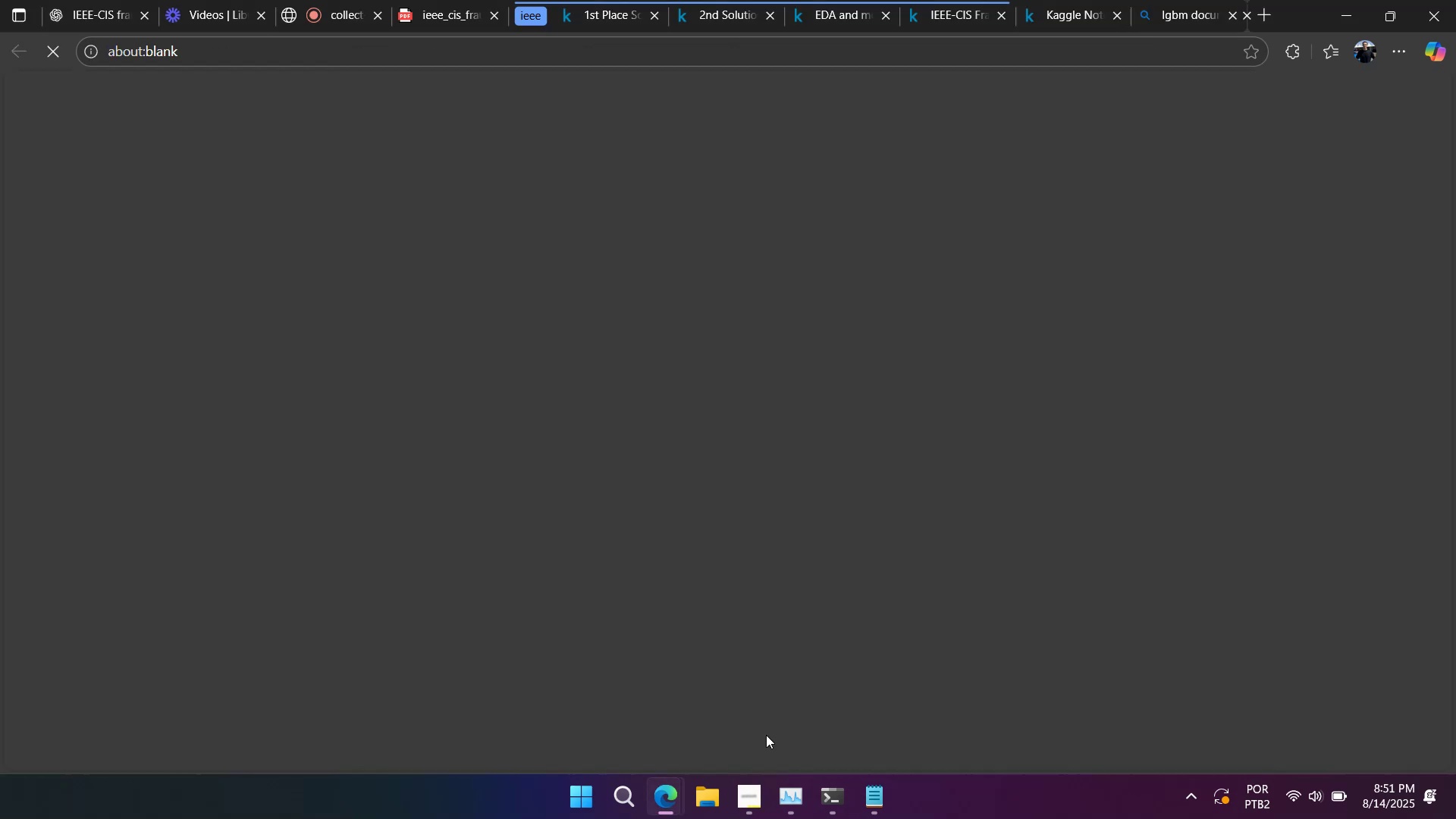 
left_click([755, 797])
 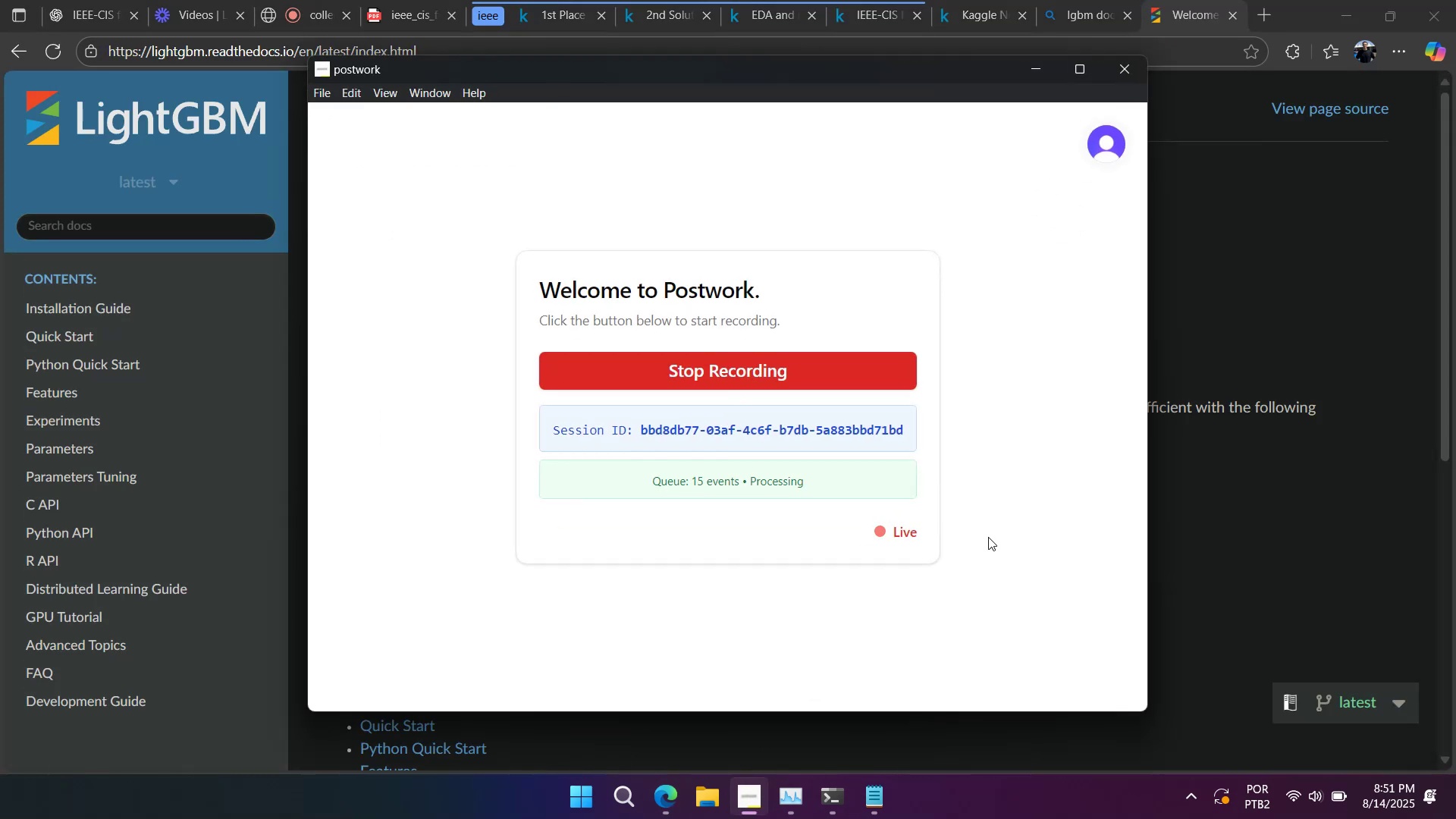 
left_click([999, 551])
 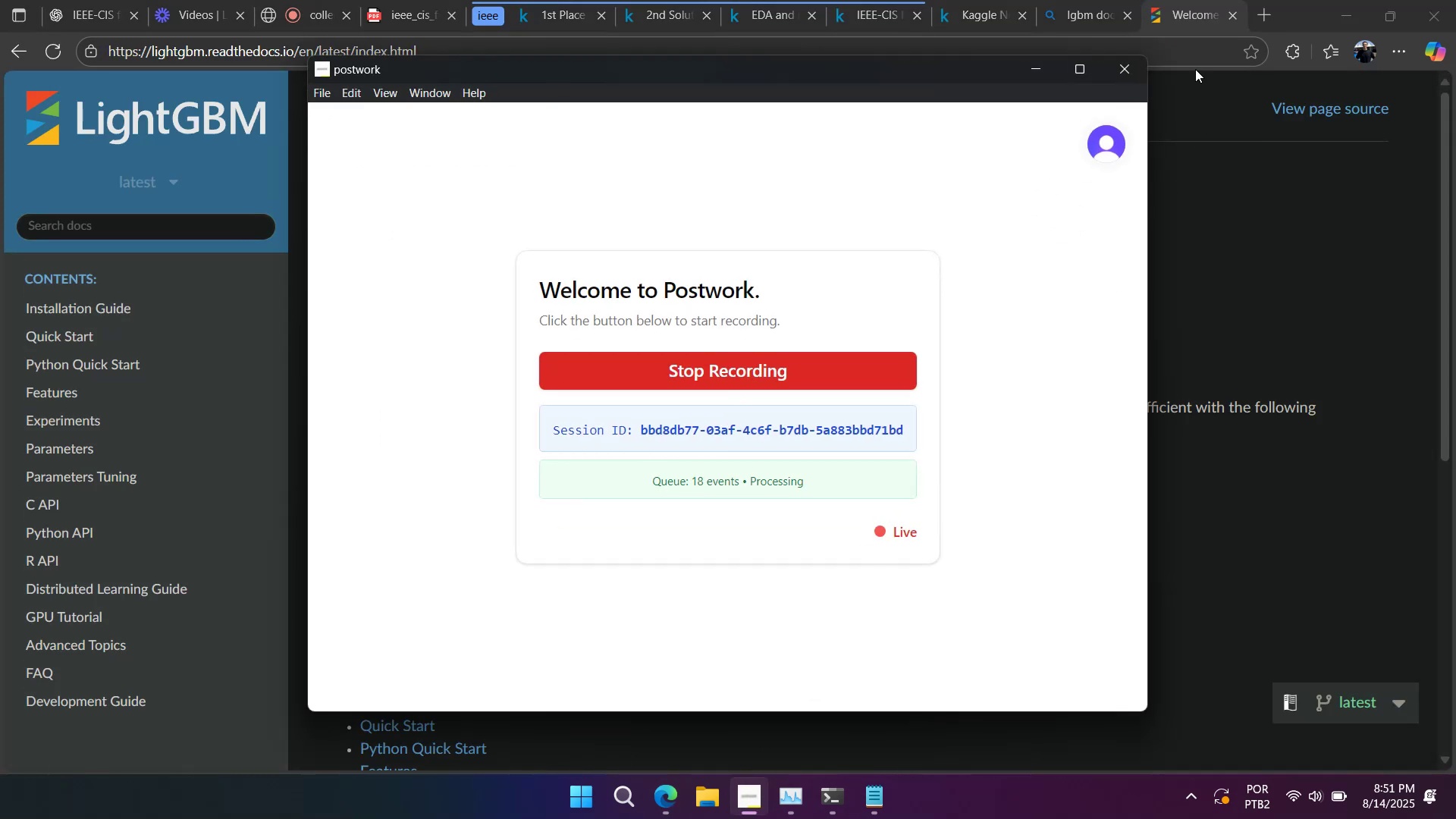 
key(S)
 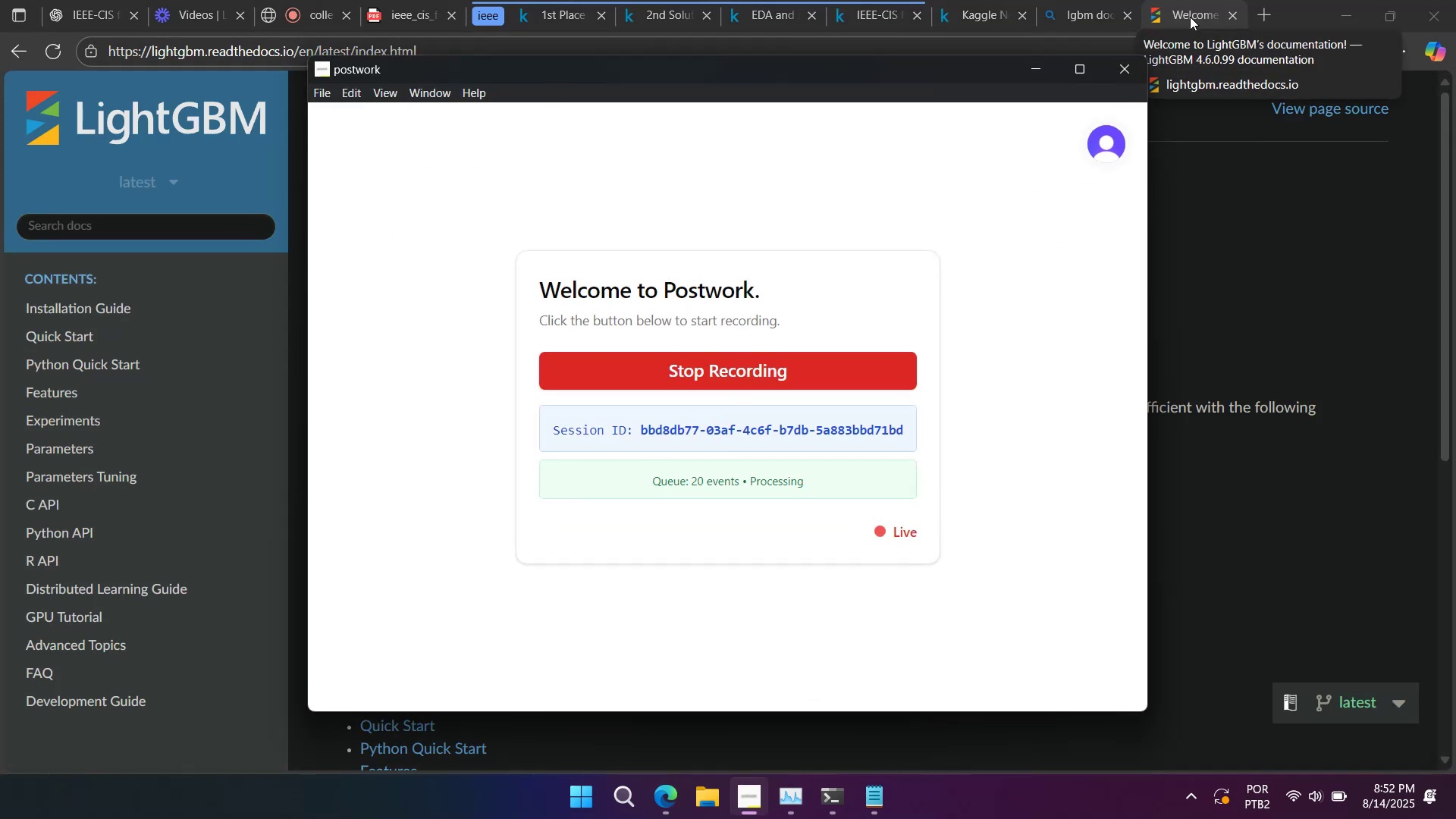 
left_click([1190, 17])
 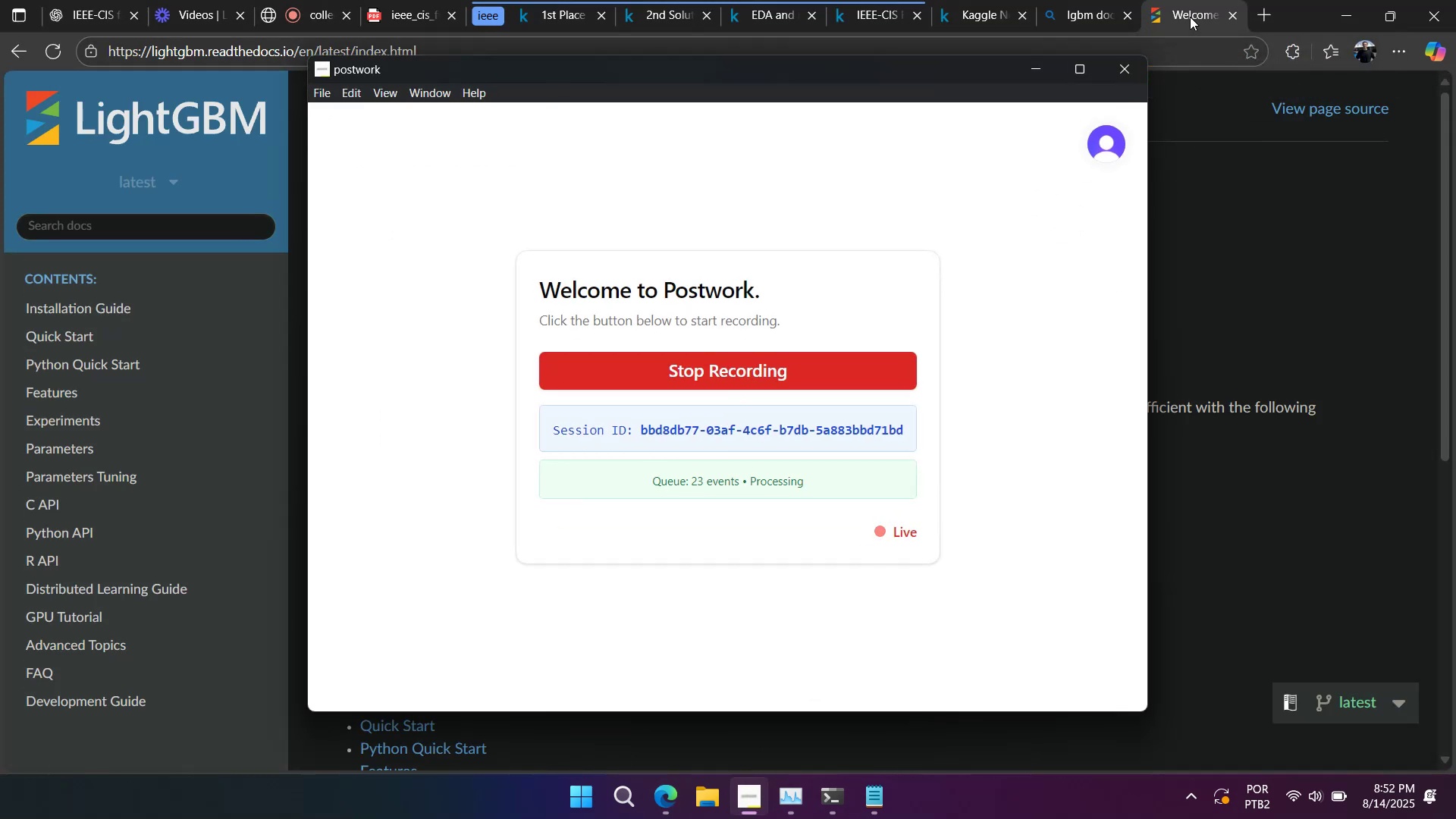 
left_click([1190, 17])
 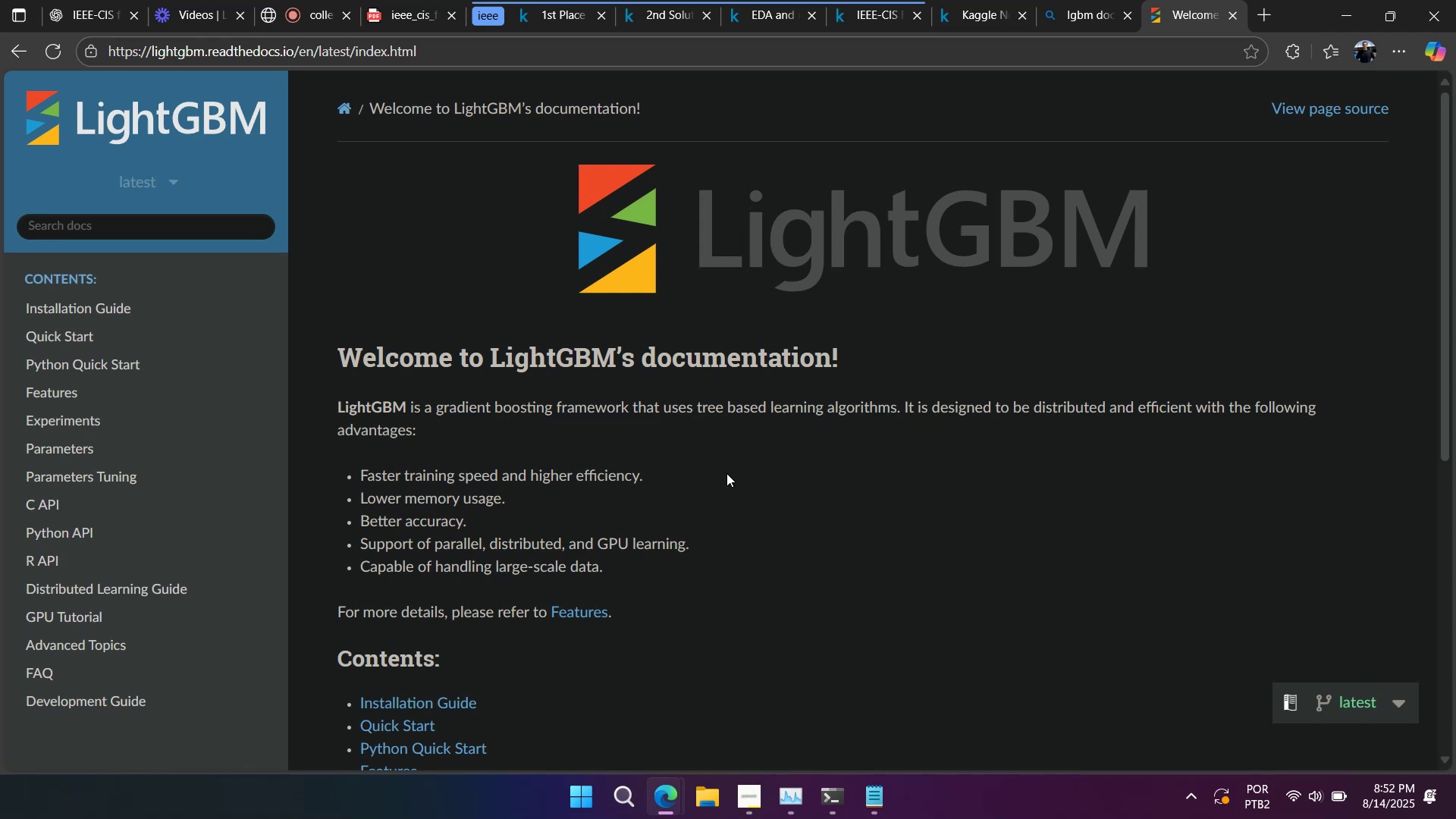 
wait(5.46)
 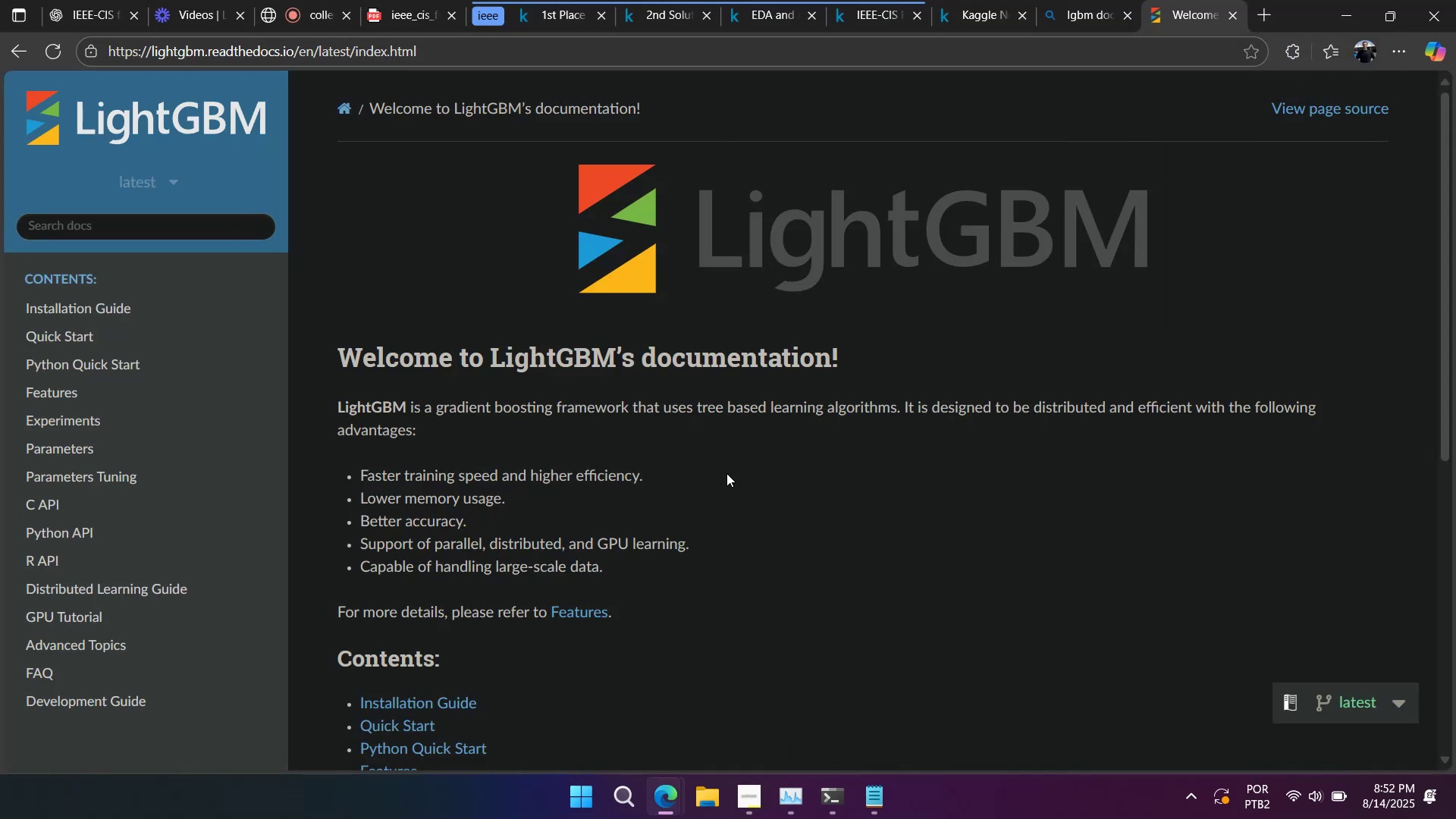 
scroll: coordinate [726, 473], scroll_direction: down, amount: 4.0
 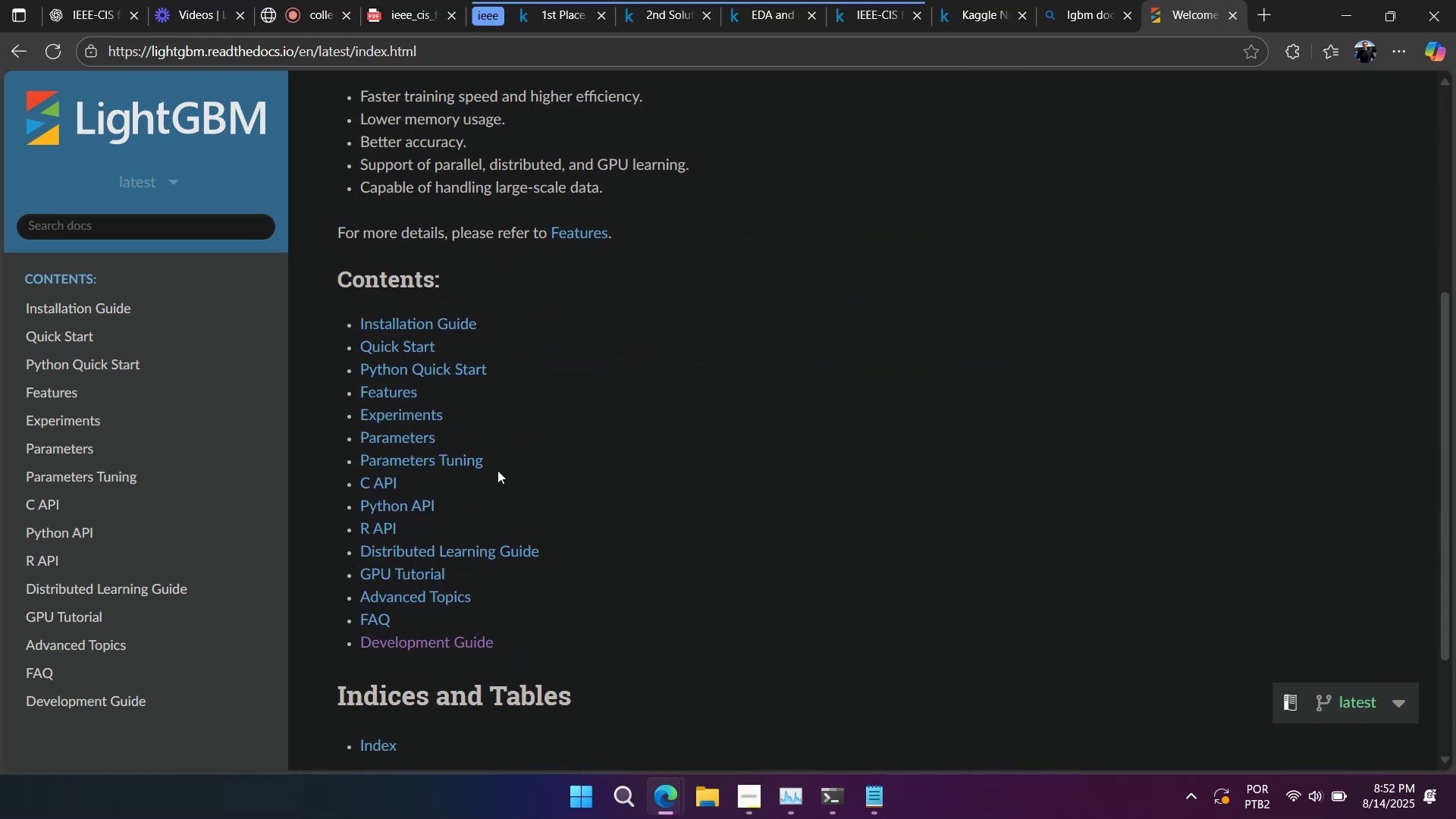 
left_click([425, 439])
 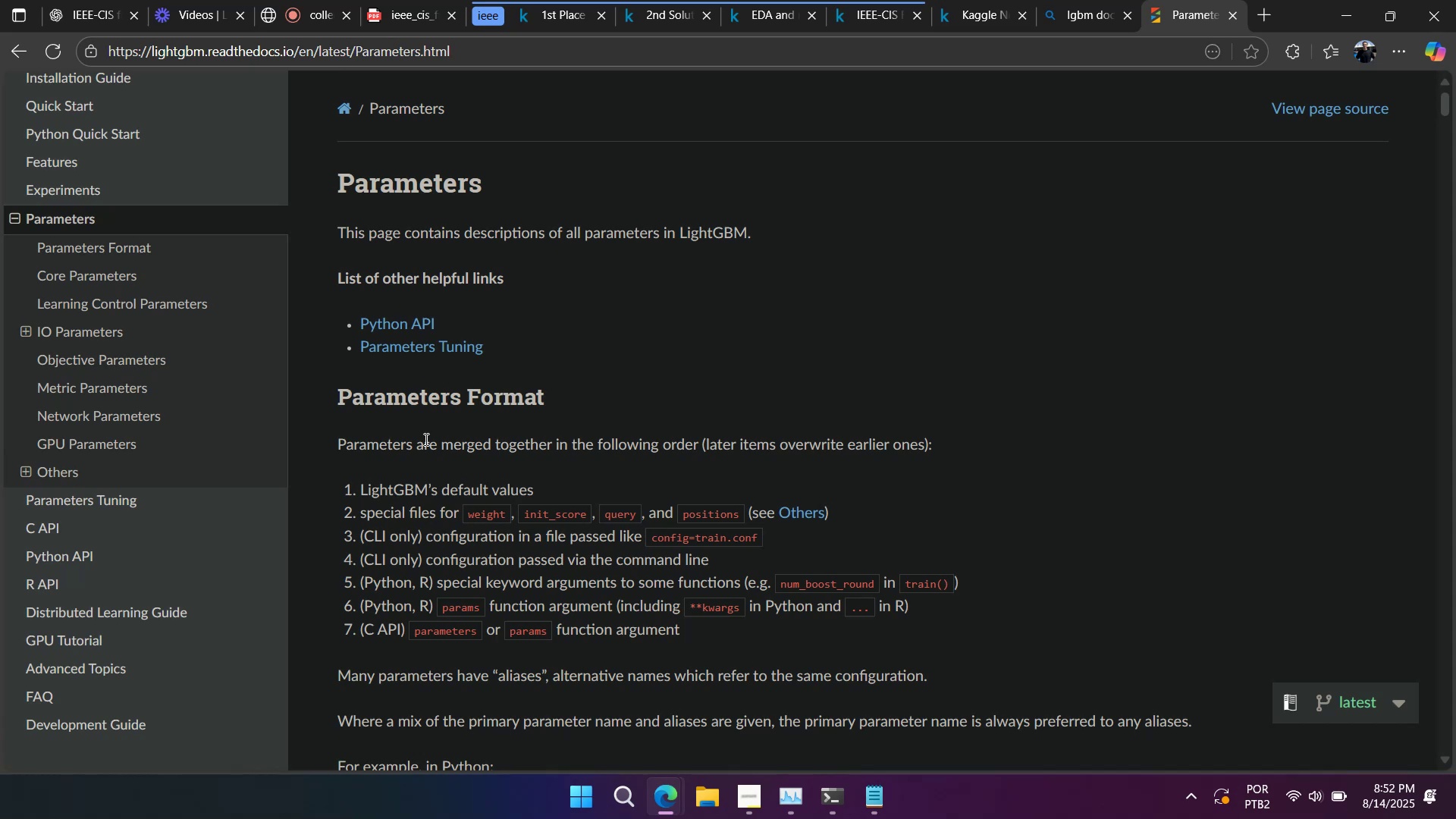 
wait(9.04)
 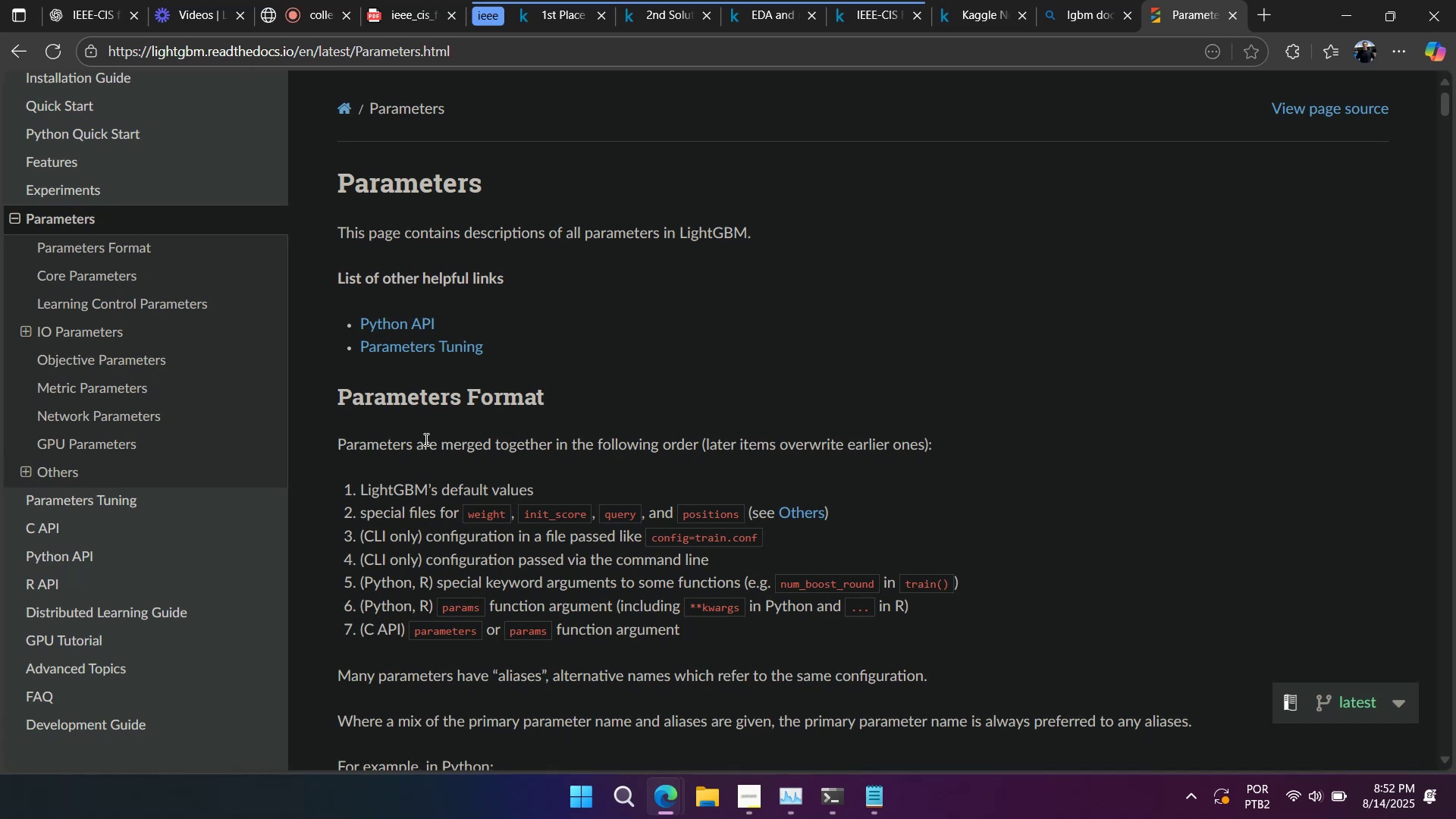 
scroll: coordinate [427, 437], scroll_direction: down, amount: 1.0
 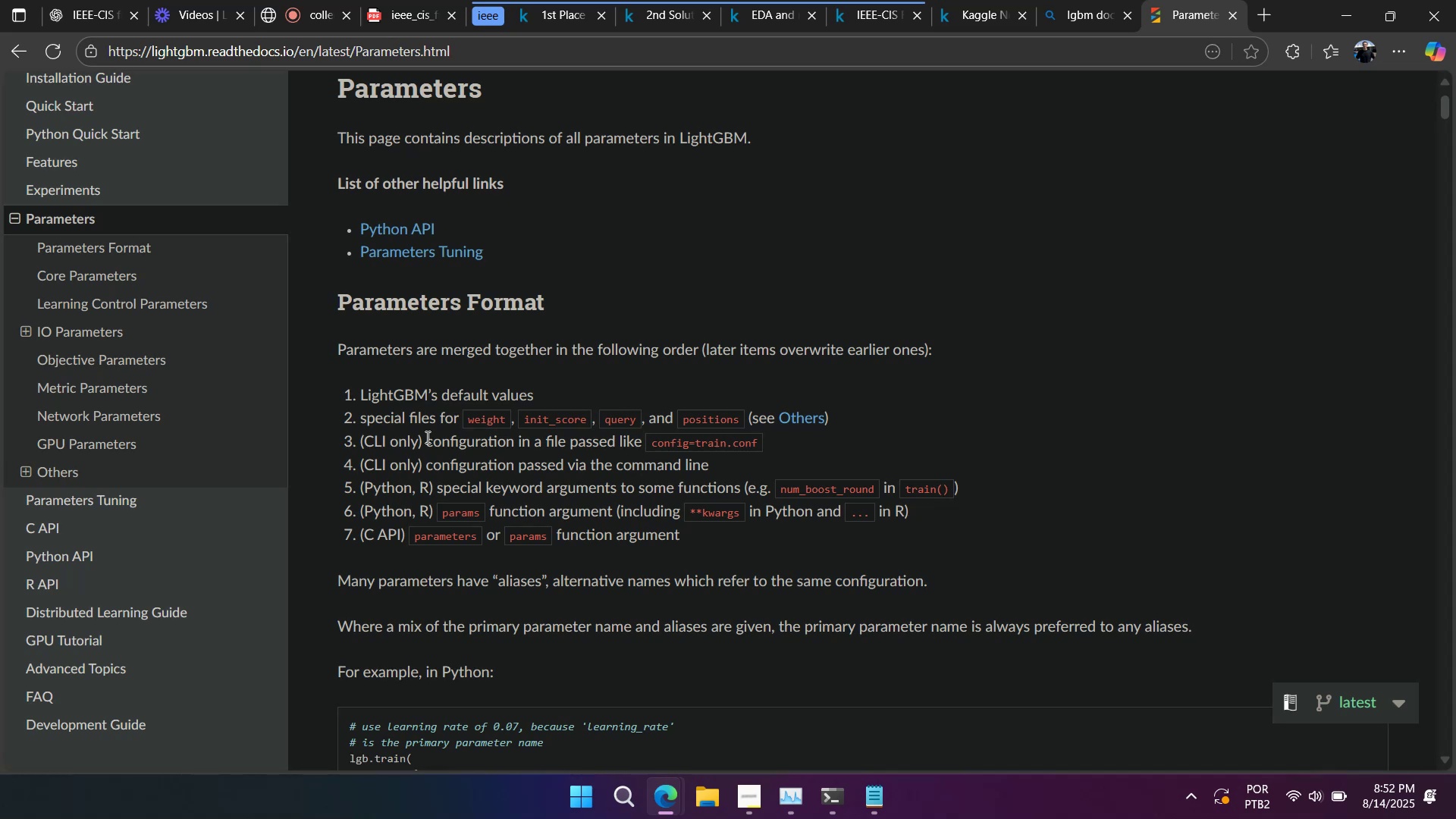 
wait(11.71)
 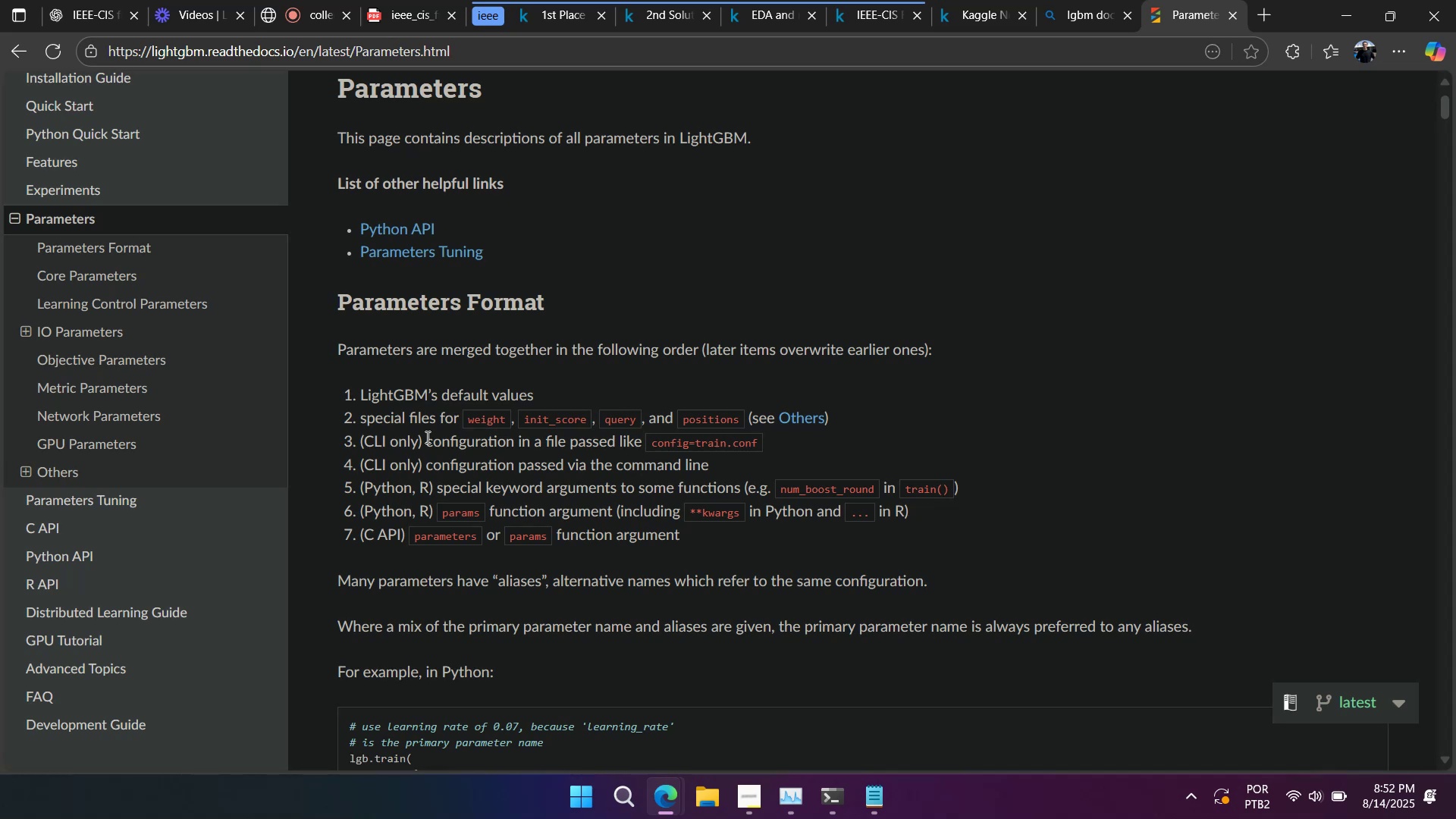 
scroll: coordinate [425, 437], scroll_direction: down, amount: 2.0
 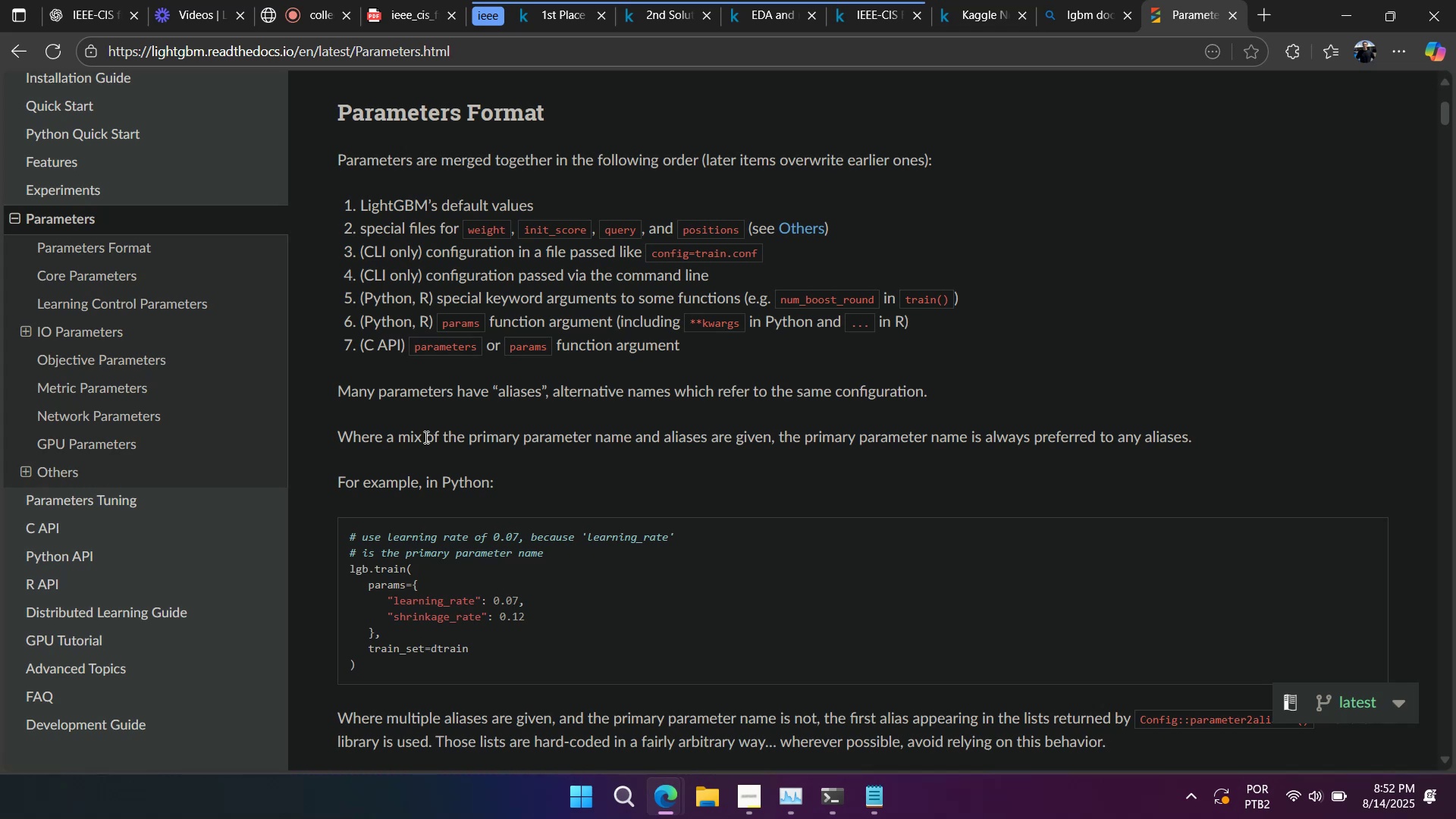 
wait(5.75)
 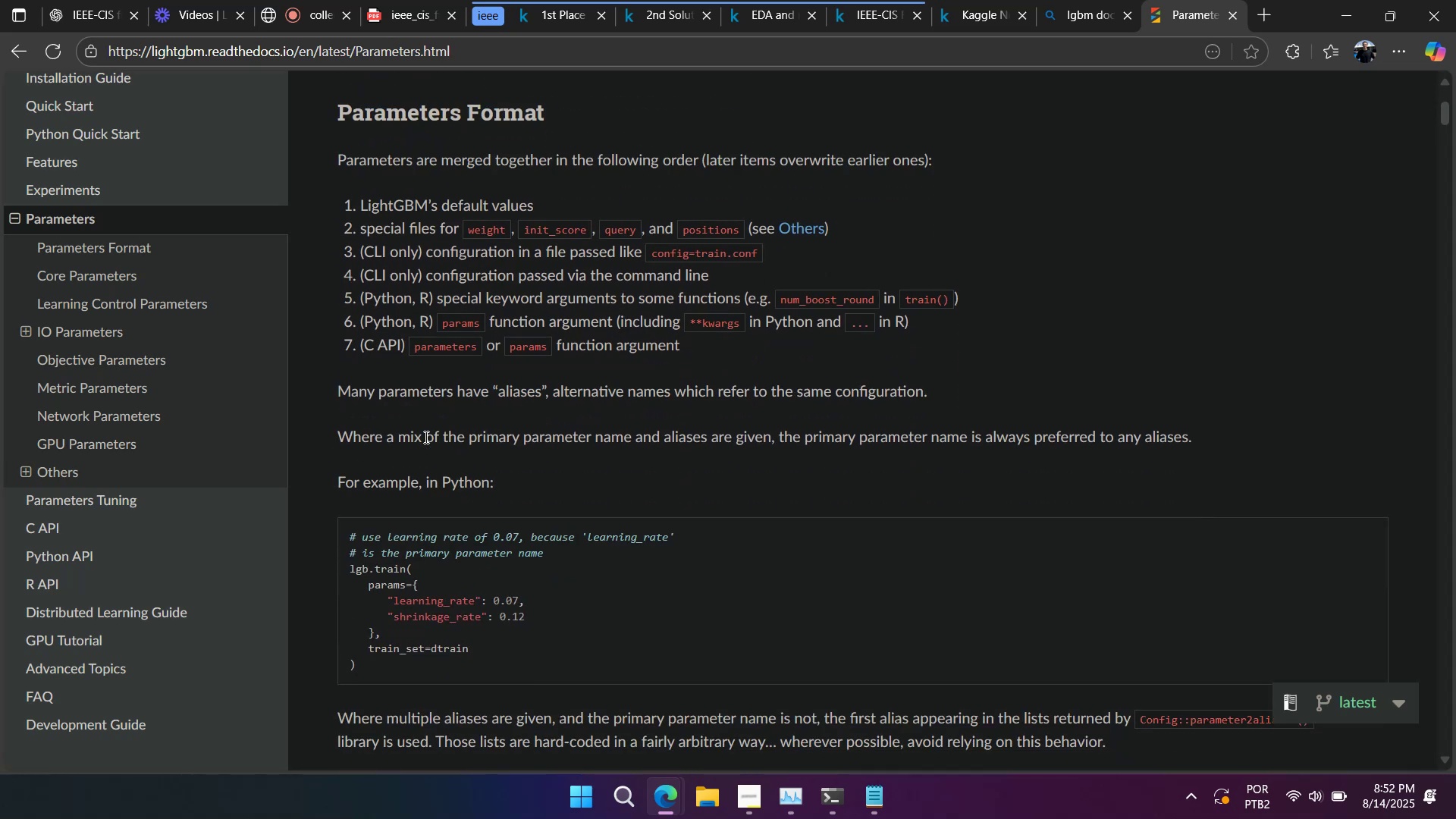 
scroll: coordinate [456, 284], scroll_direction: down, amount: 17.0
 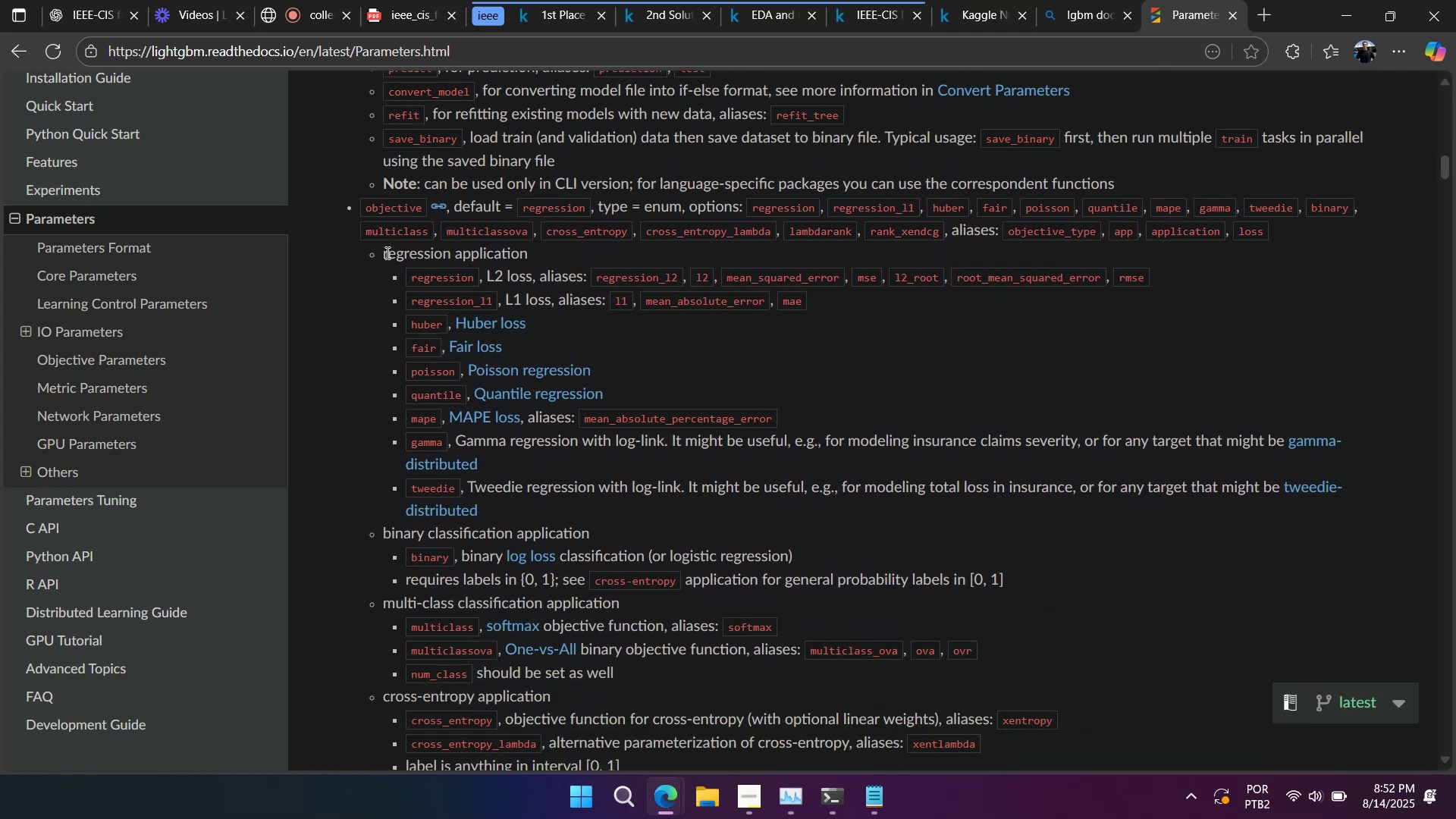 
scroll: coordinate [256, 302], scroll_direction: down, amount: 9.0
 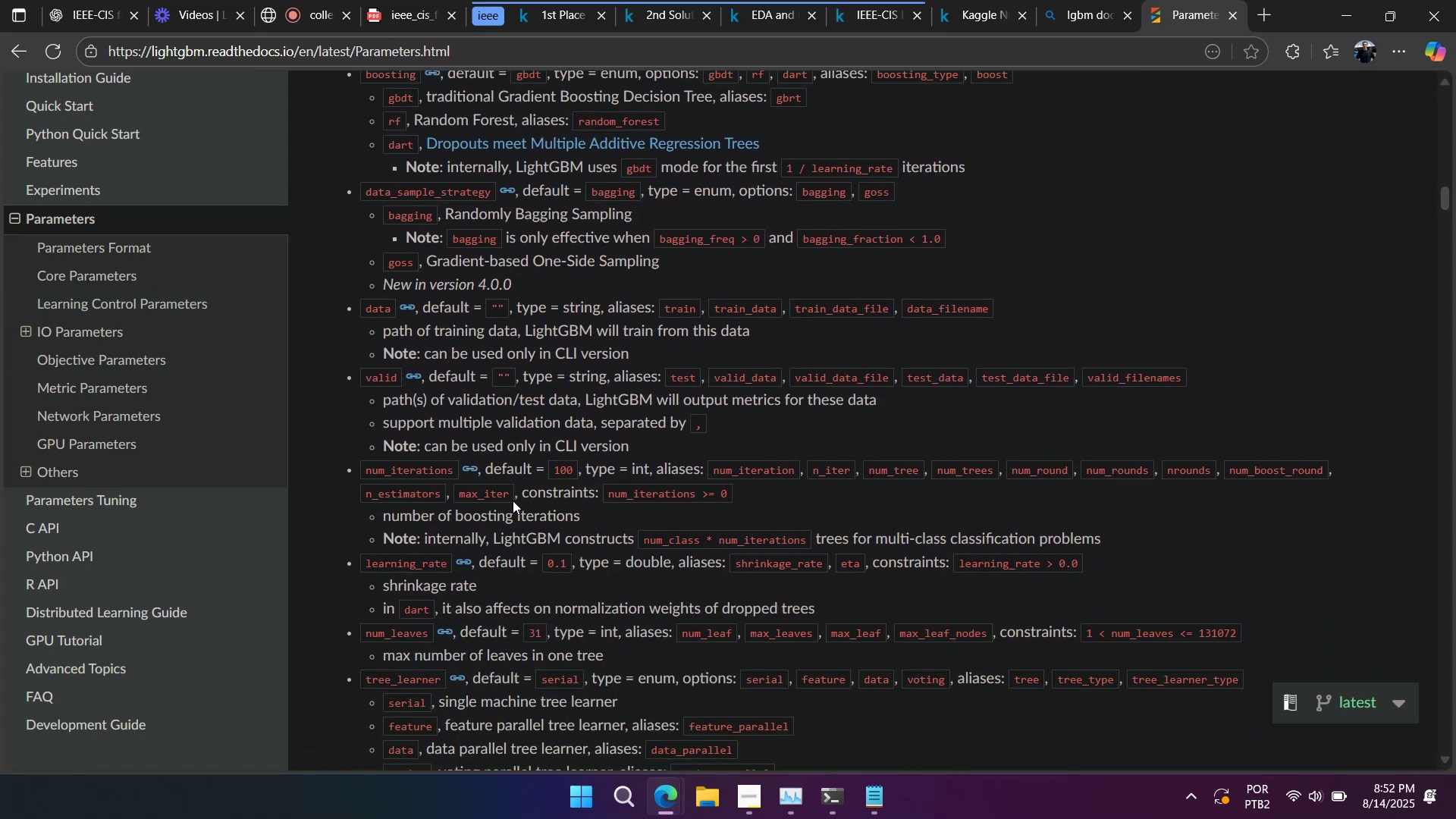 
double_click([426, 494])
 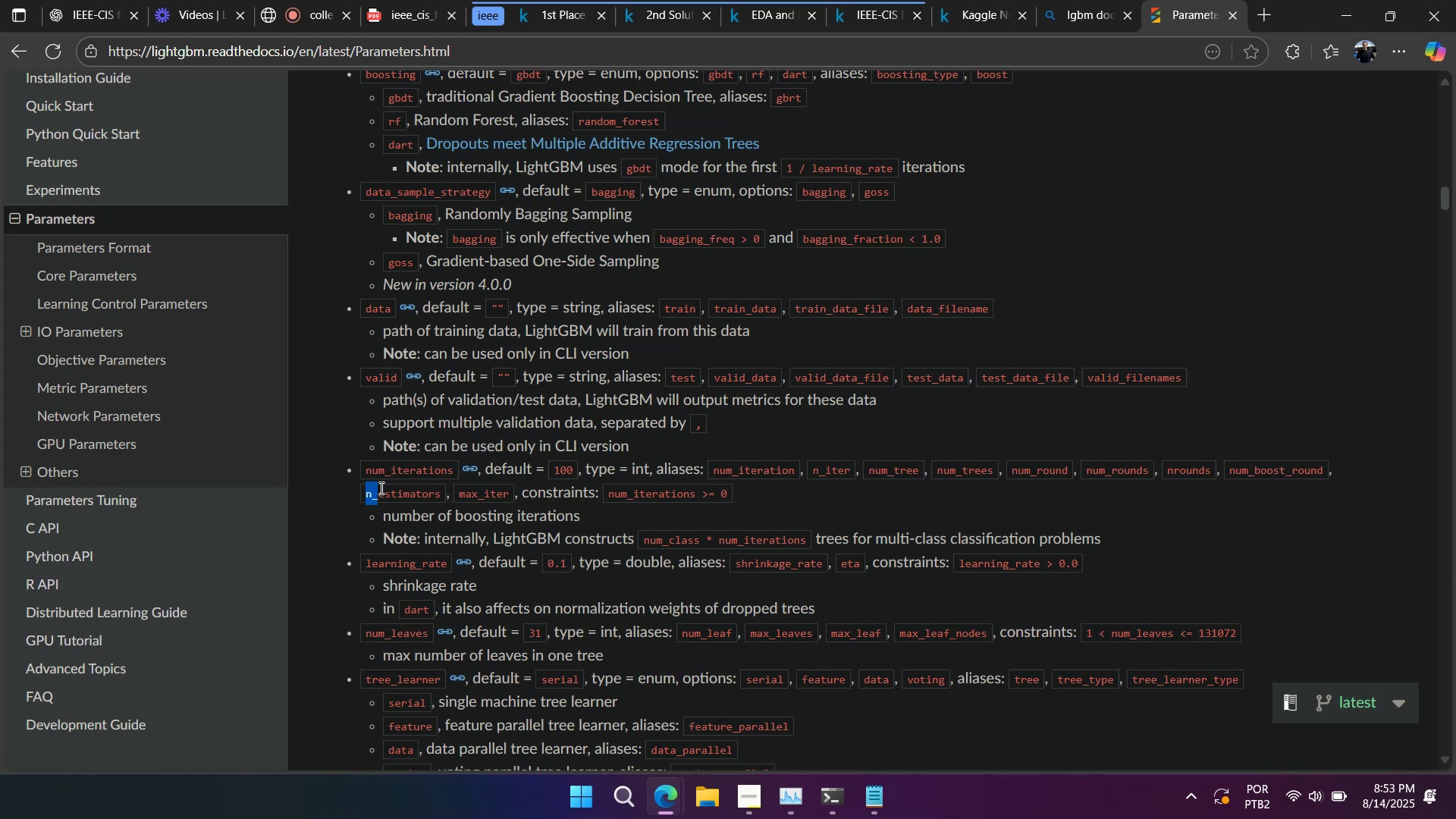 
wait(31.99)
 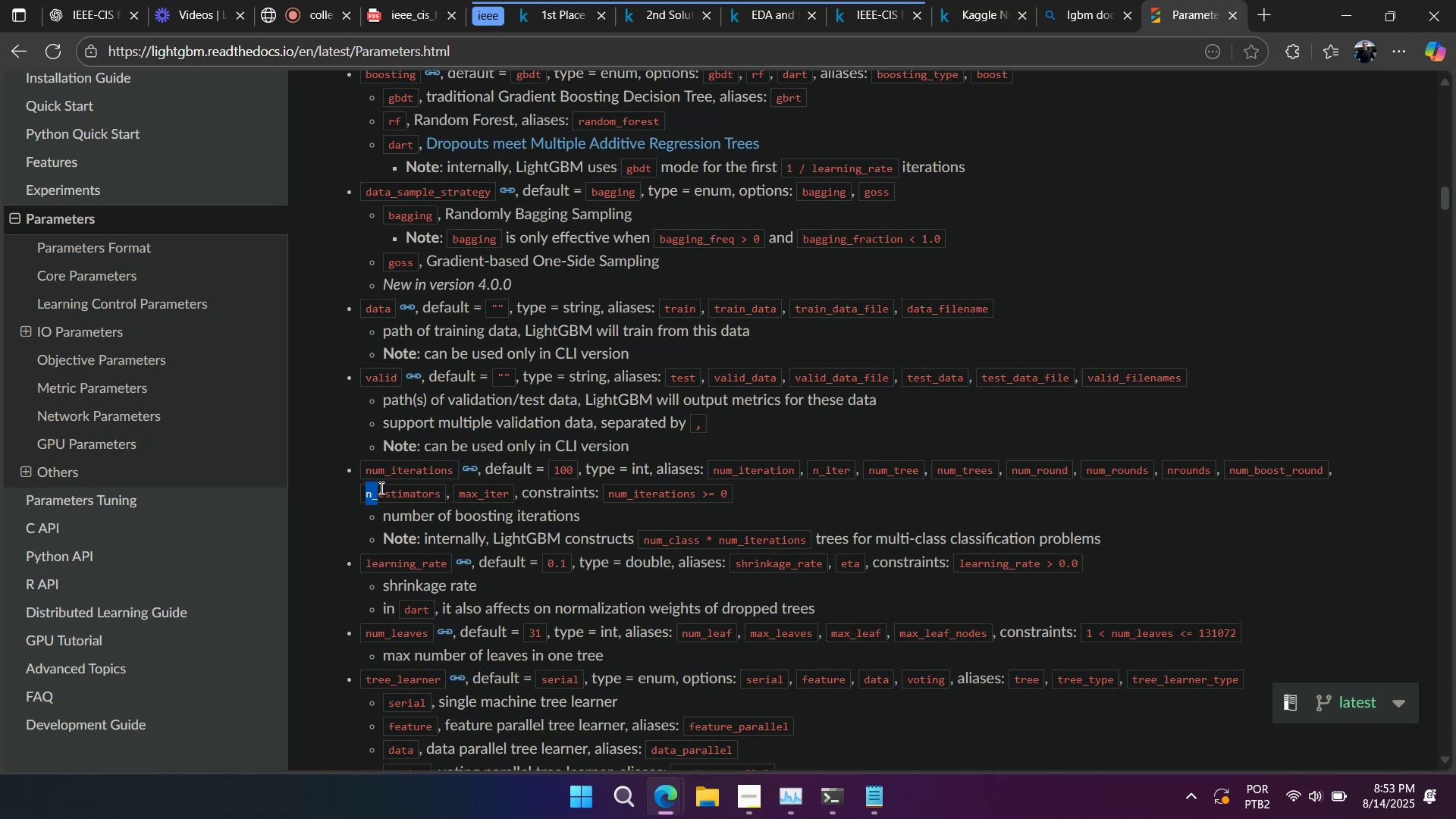 
scroll: coordinate [491, 591], scroll_direction: down, amount: 1.0
 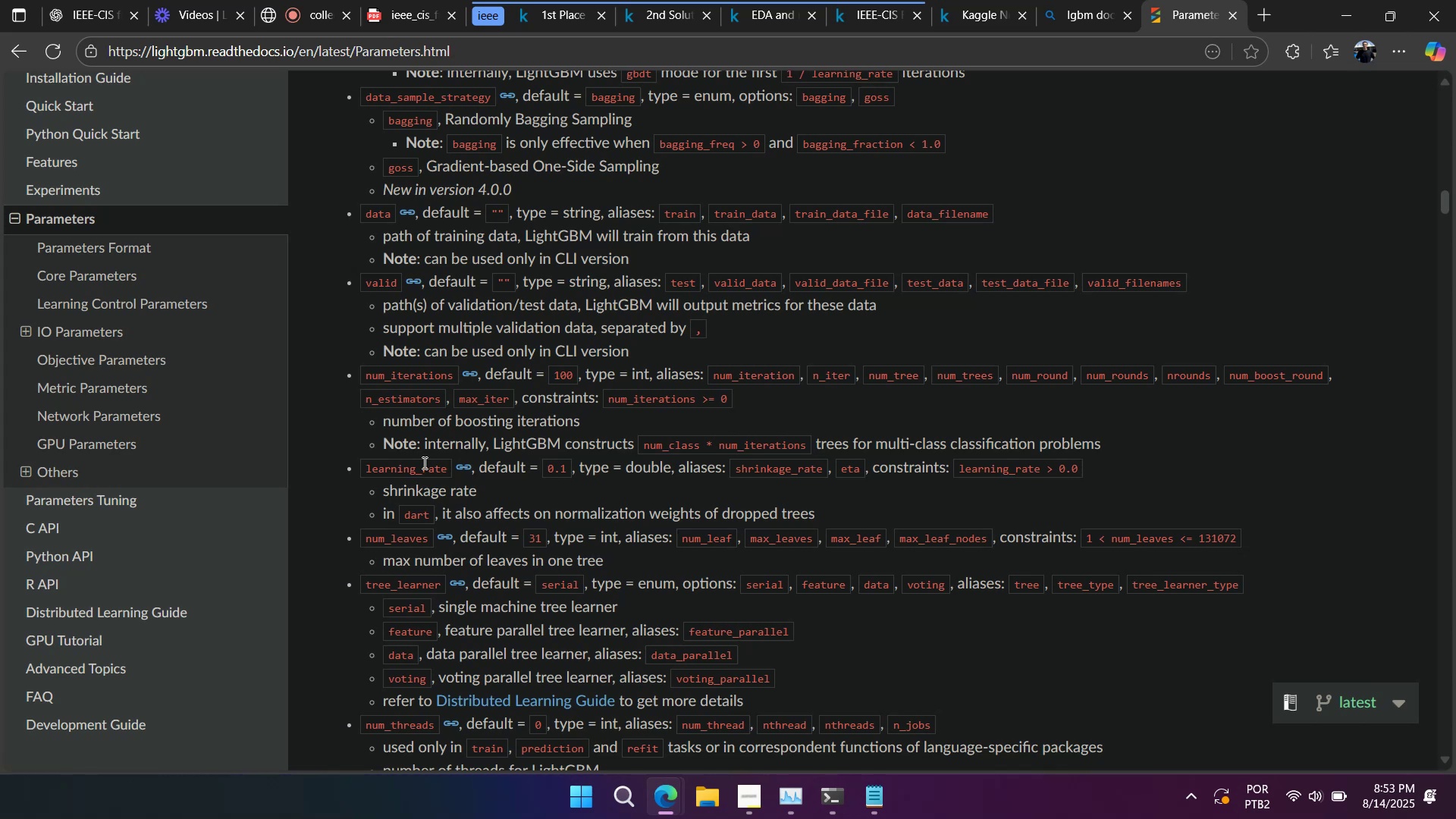 
wait(9.98)
 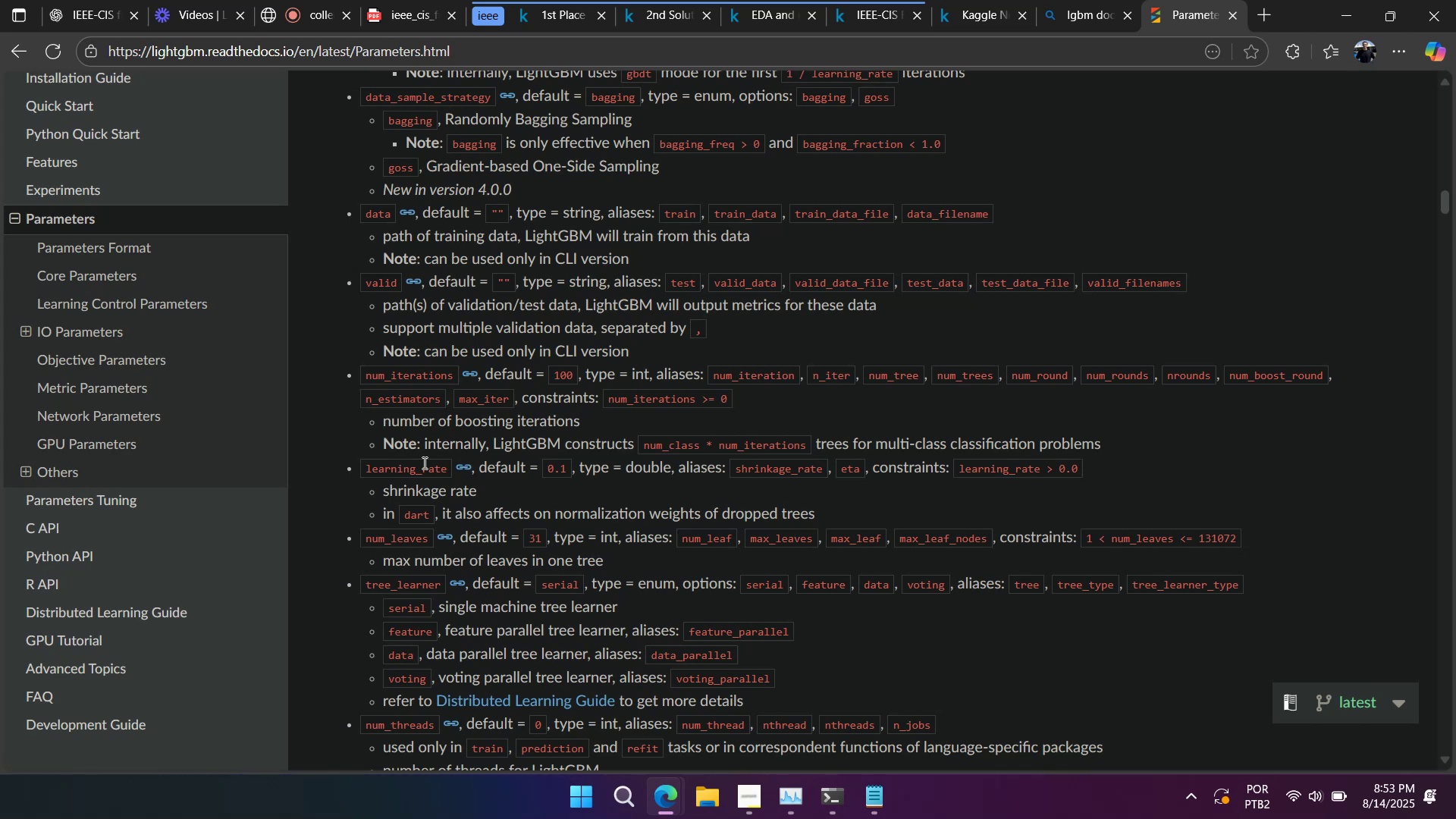 
scroll: coordinate [636, 507], scroll_direction: down, amount: 12.0
 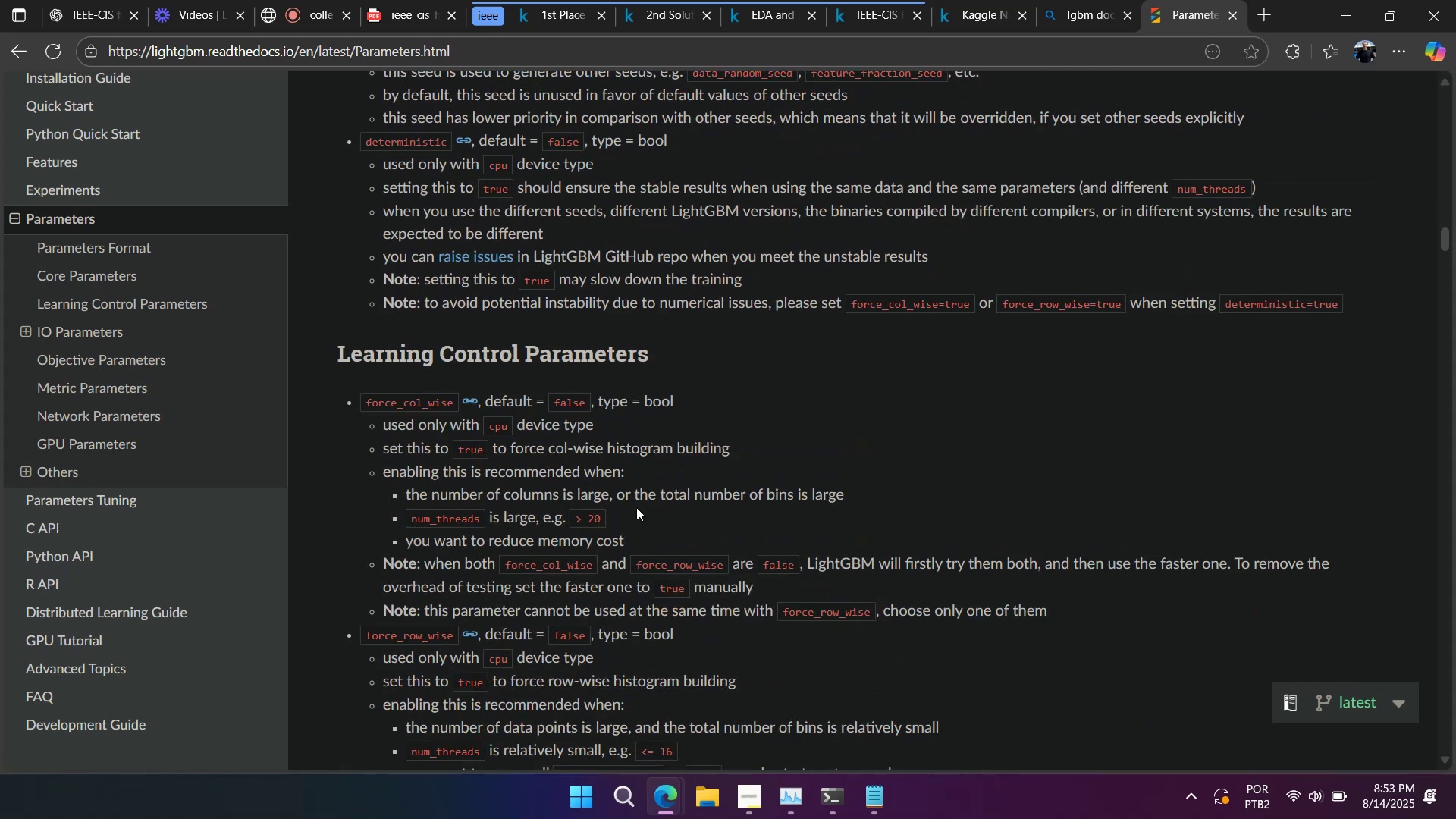 
scroll: coordinate [635, 507], scroll_direction: up, amount: 13.0
 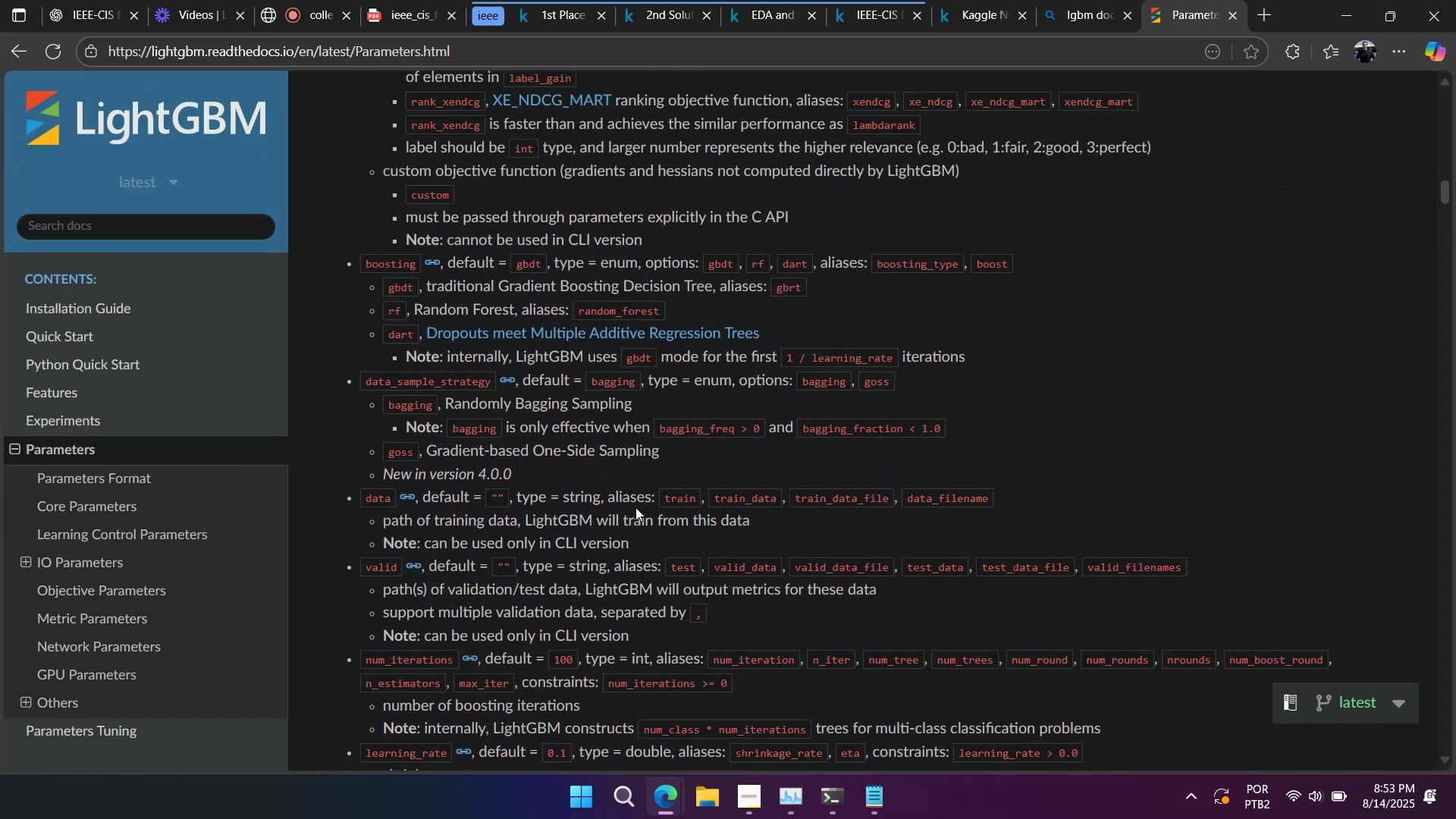 
scroll: coordinate [635, 507], scroll_direction: down, amount: 2.0
 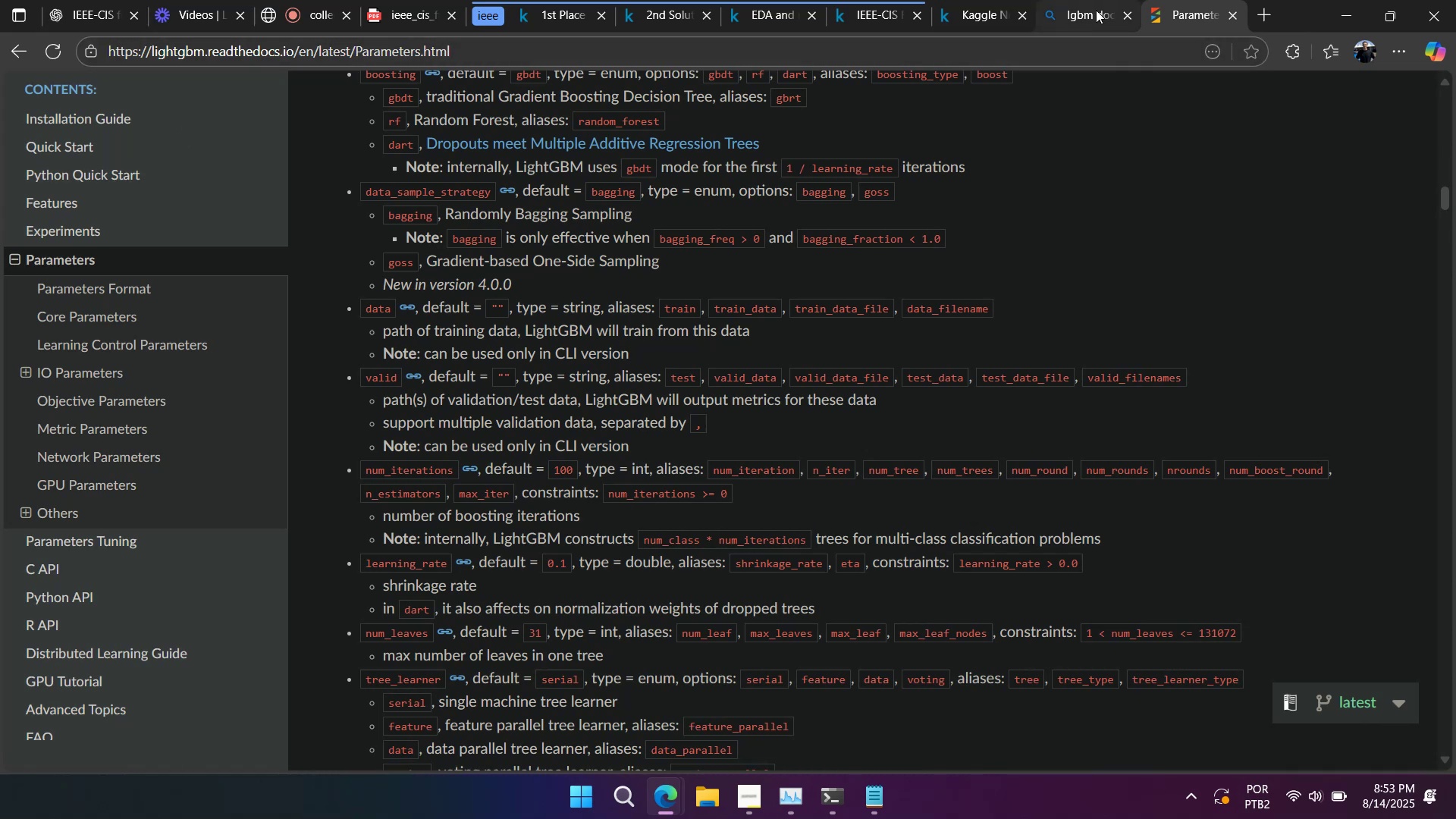 
wait(7.88)
 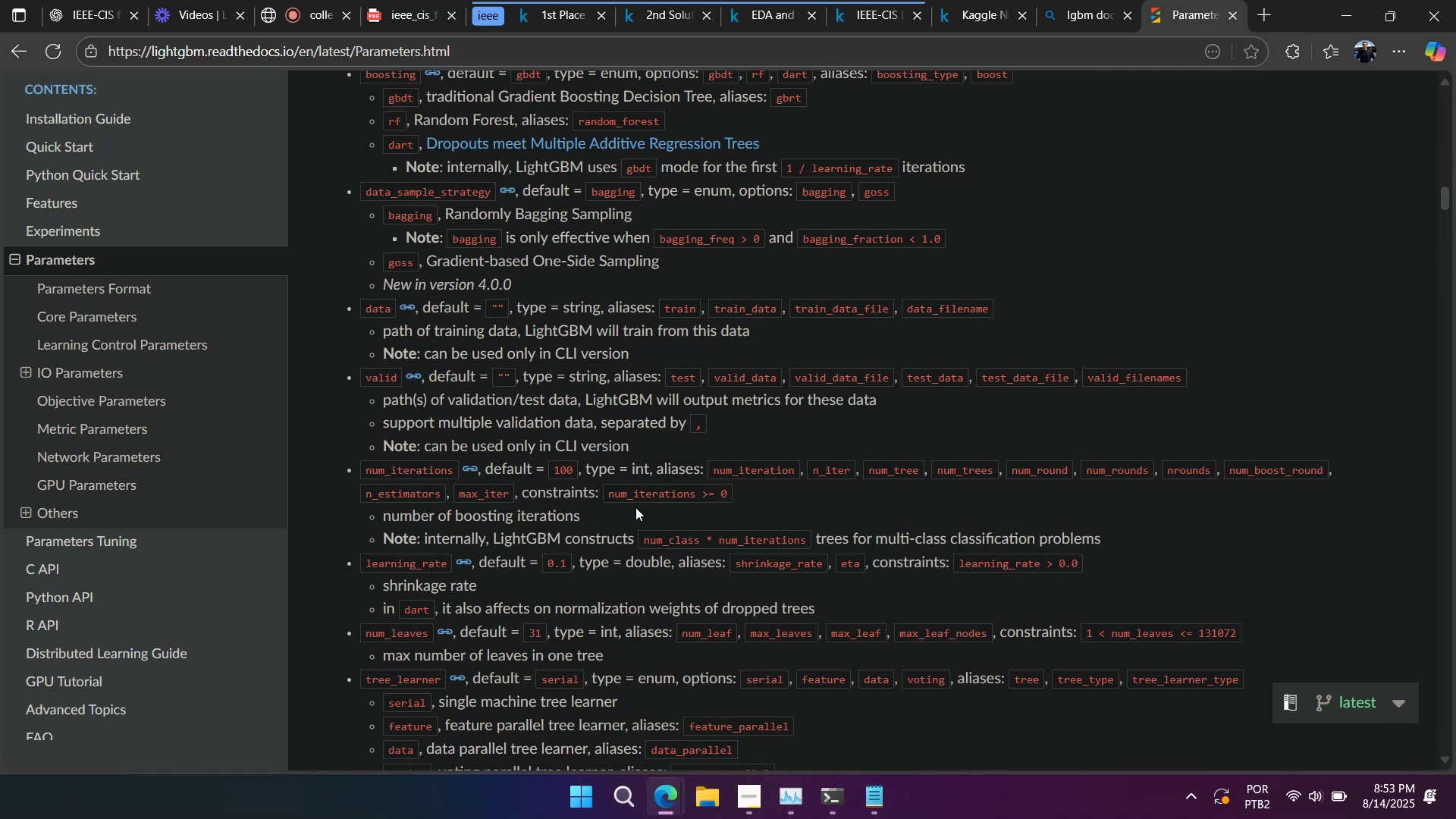 
left_click([1127, 17])
 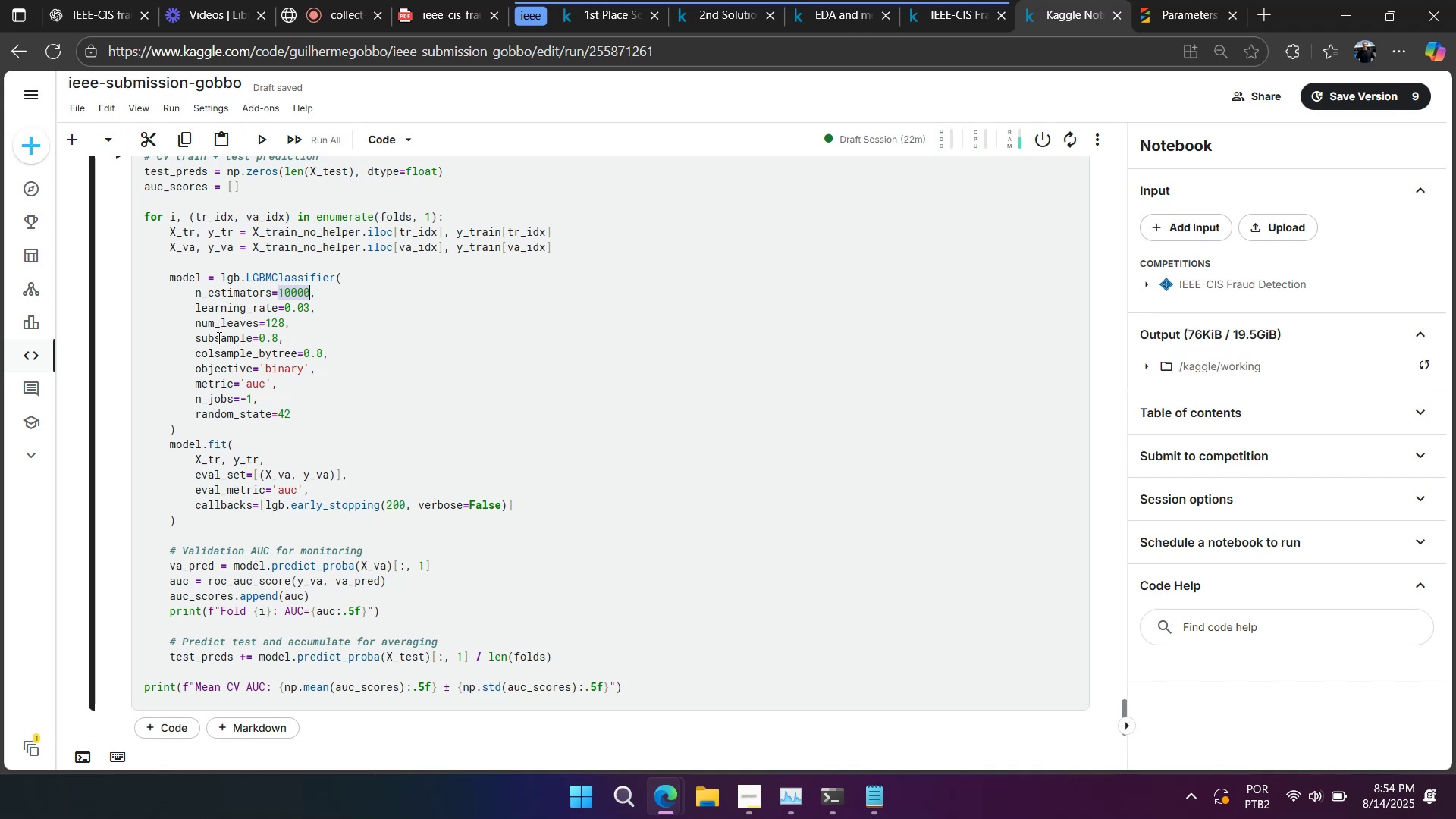 
wait(7.02)
 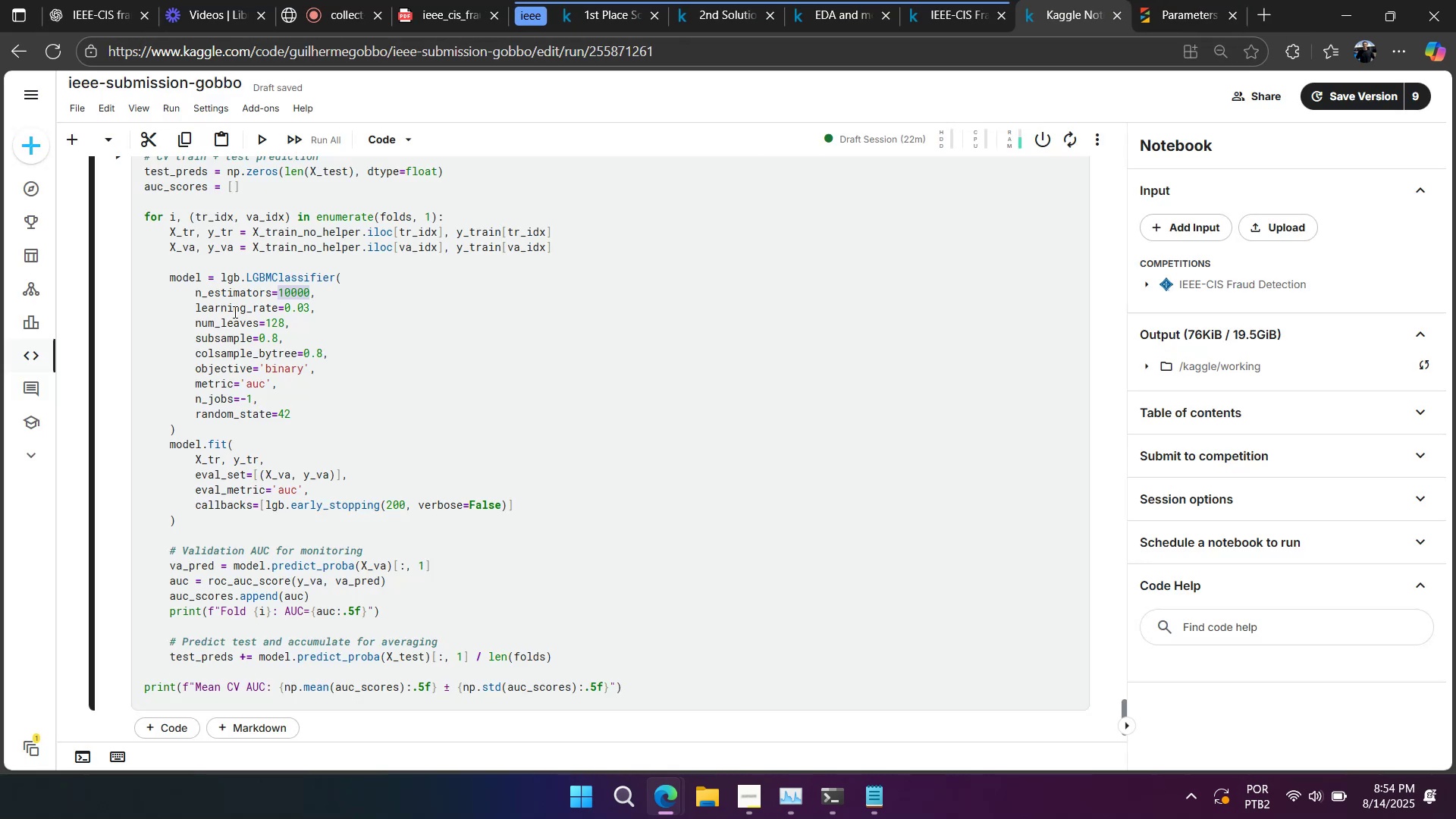 
left_click([1181, 16])
 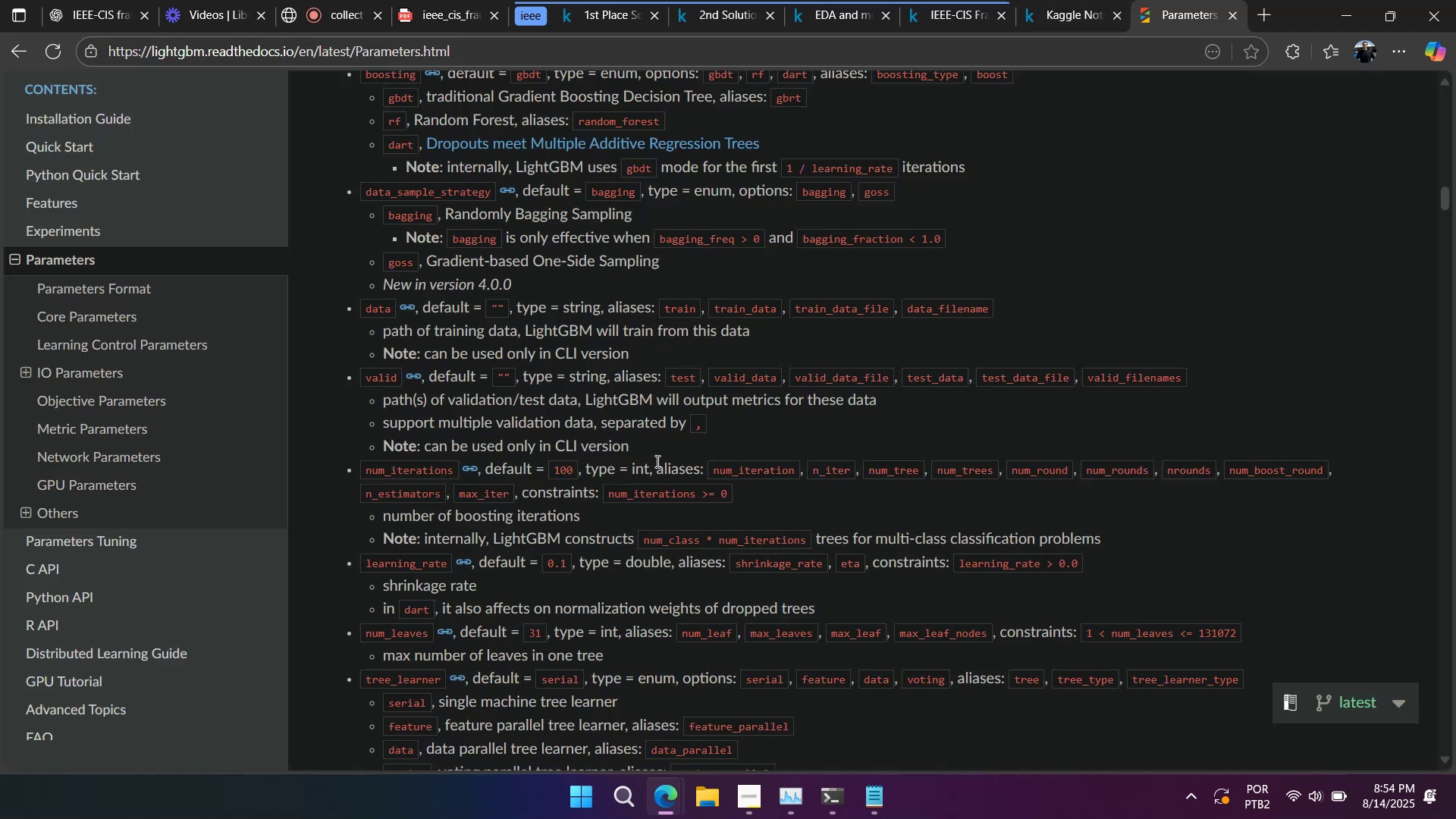 
wait(5.74)
 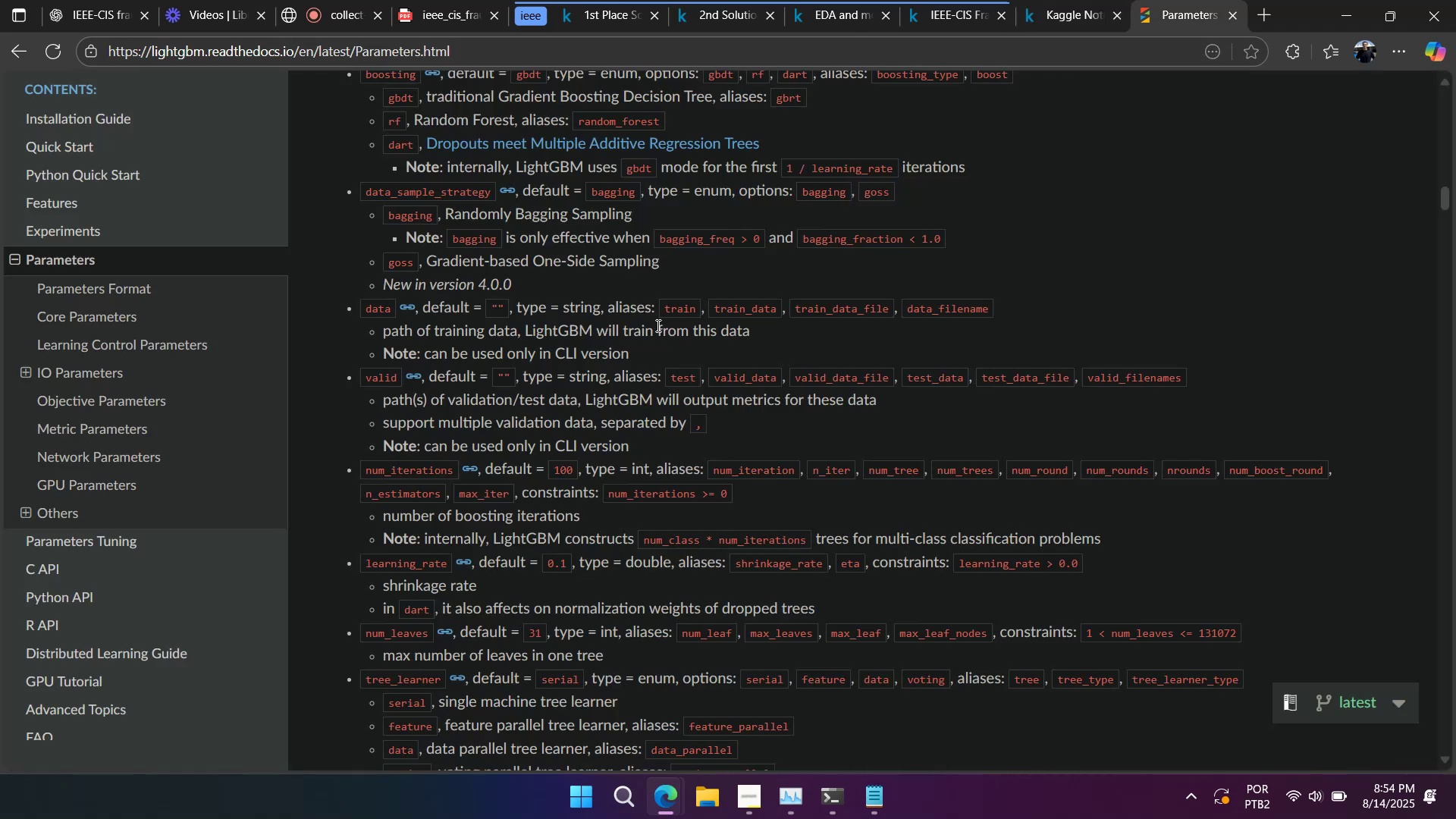 
scroll: coordinate [459, 277], scroll_direction: up, amount: 12.0
 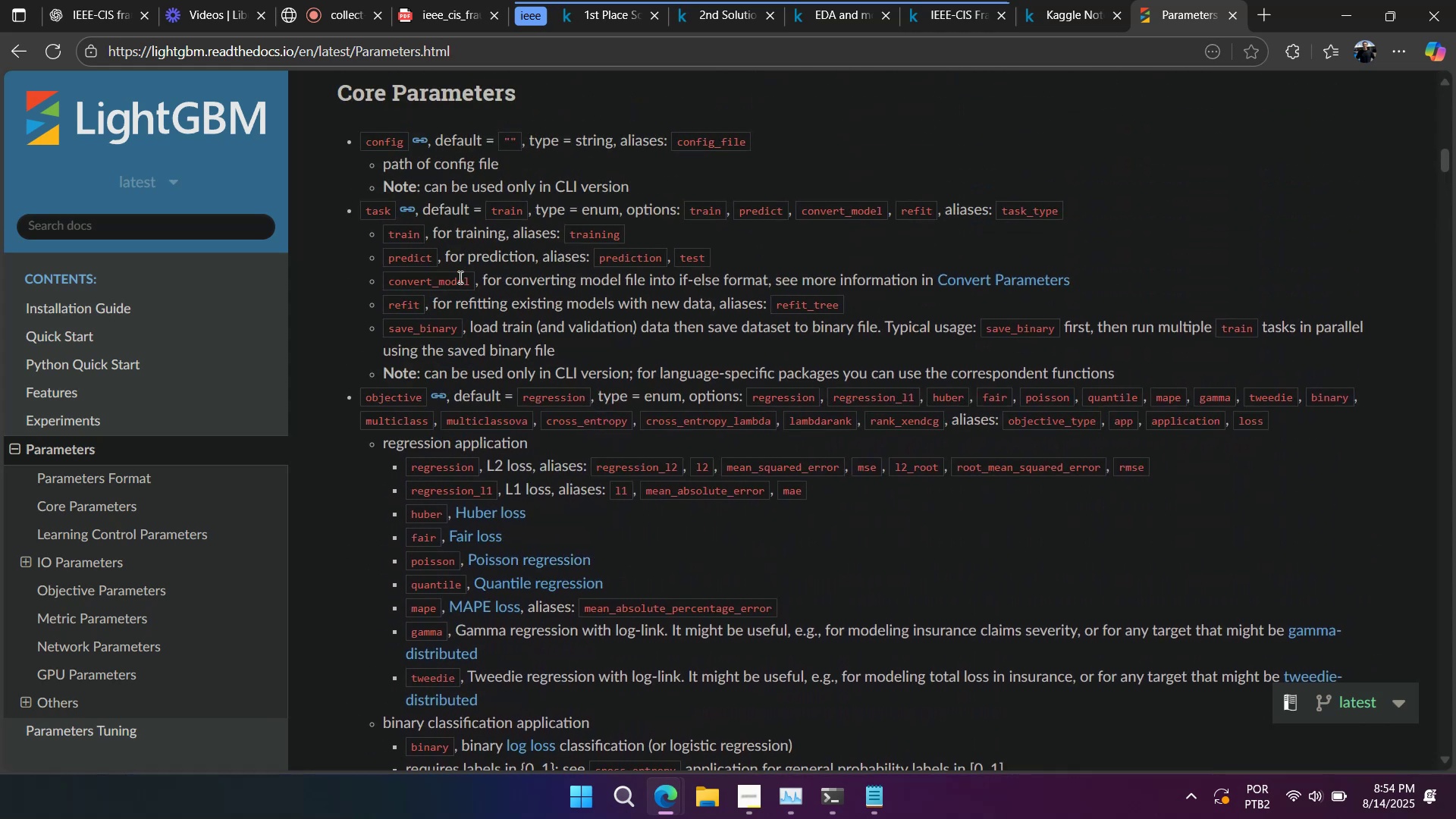 
scroll: coordinate [454, 280], scroll_direction: down, amount: 21.0
 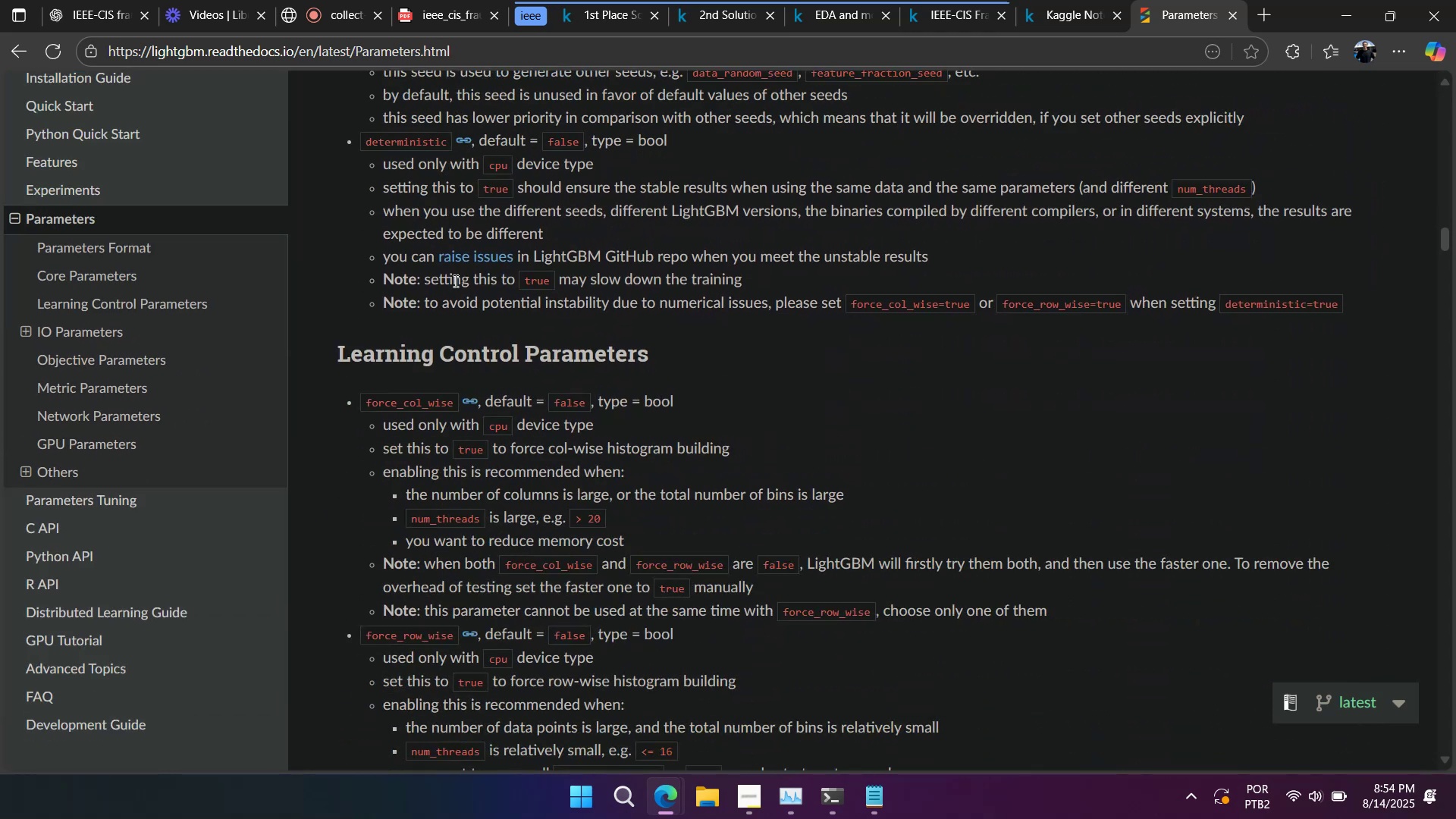 
scroll: coordinate [480, 252], scroll_direction: up, amount: 9.0
 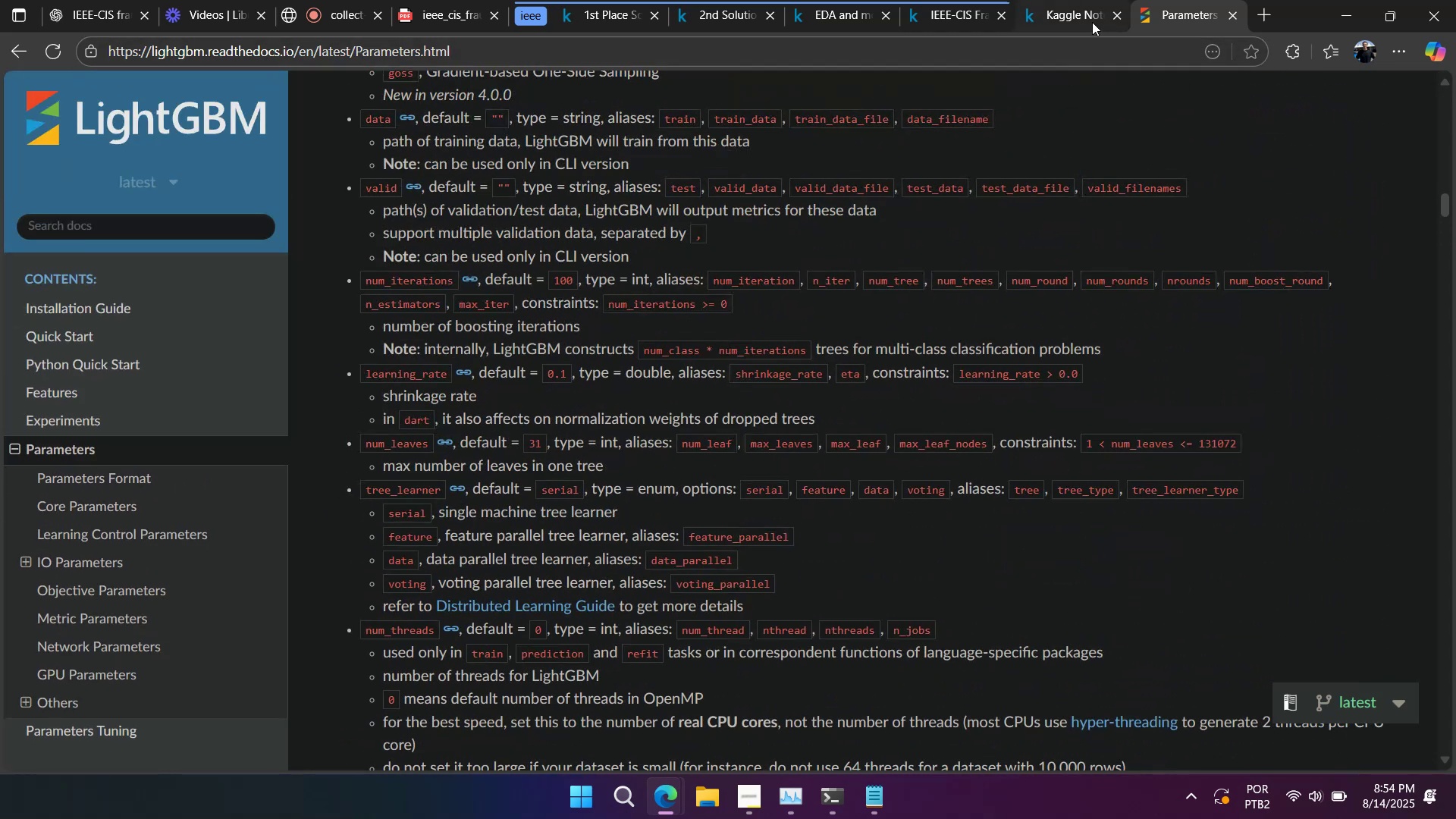 
left_click([1068, 11])
 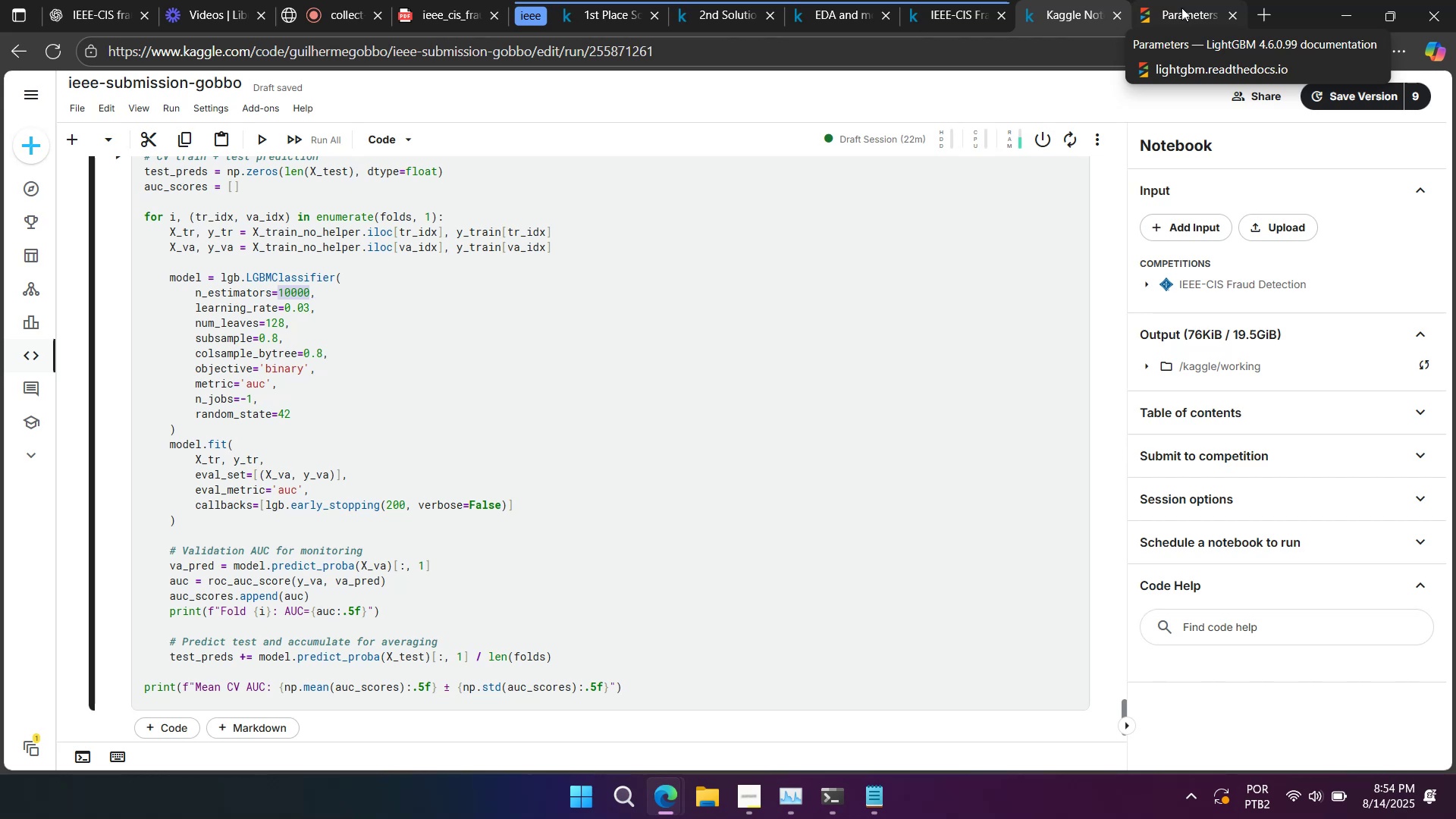 
wait(23.38)
 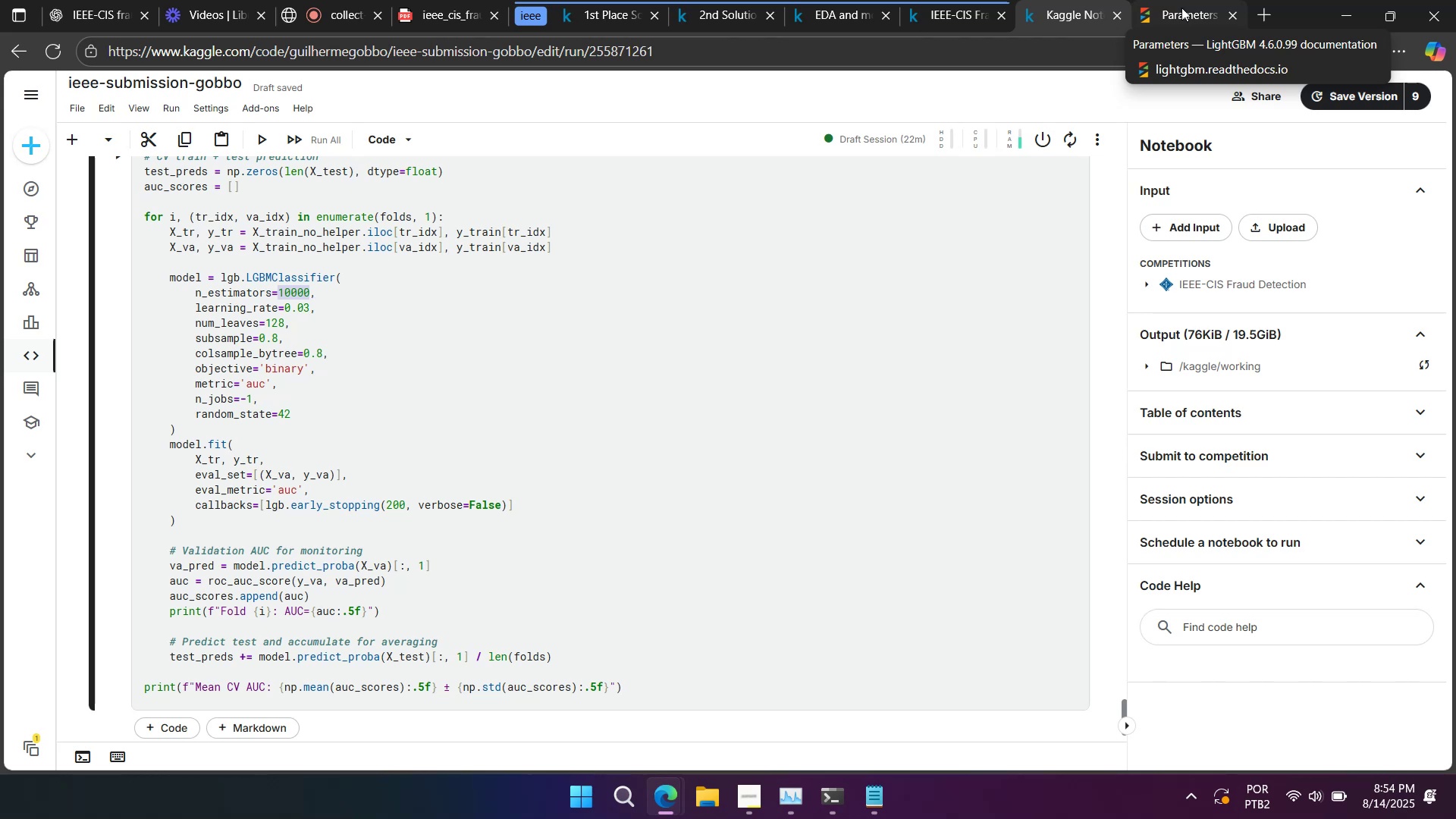 
left_click([1261, 15])
 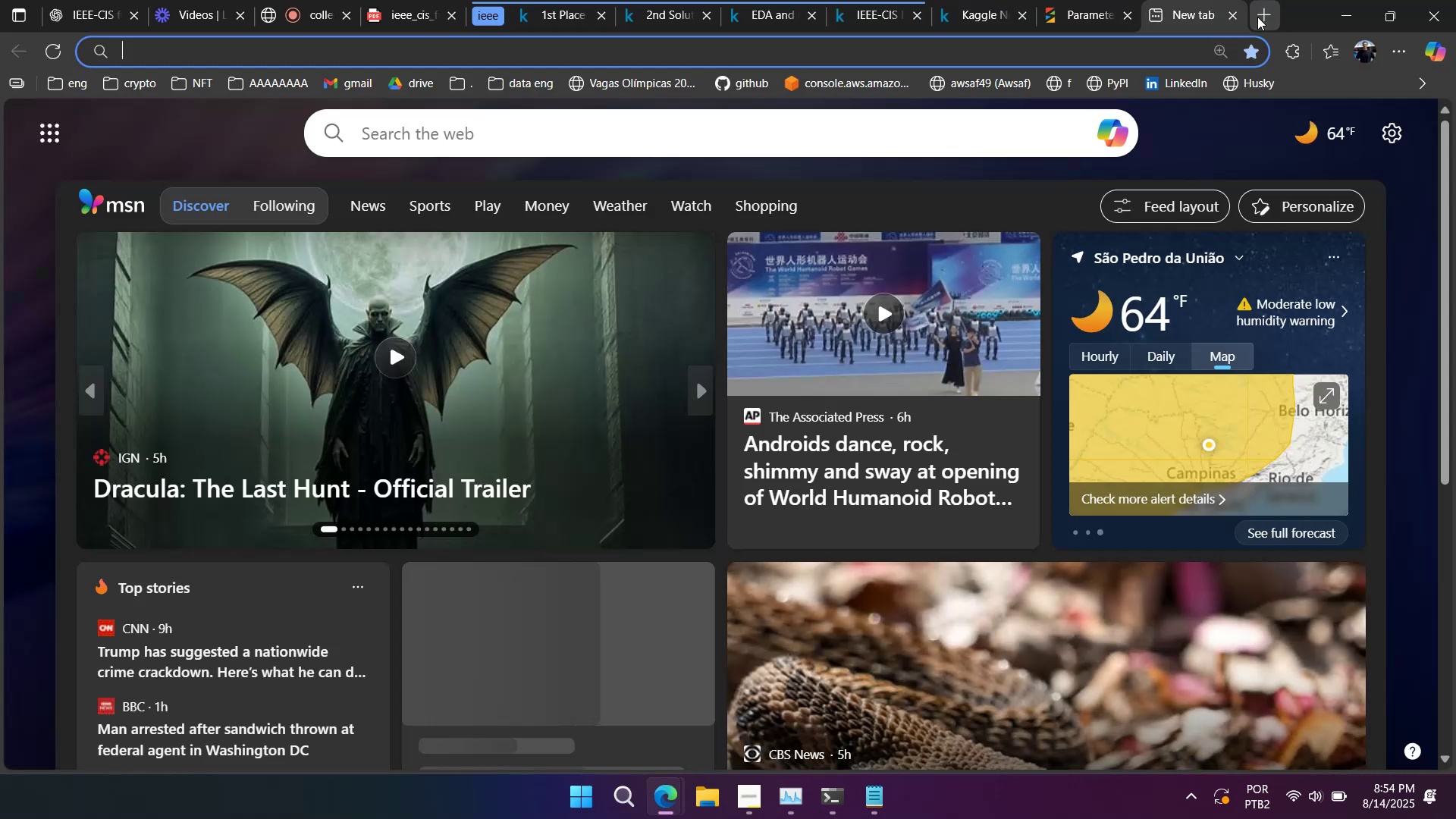 
type(leaerning rata)
key(Backspace)
key(Backspace)
 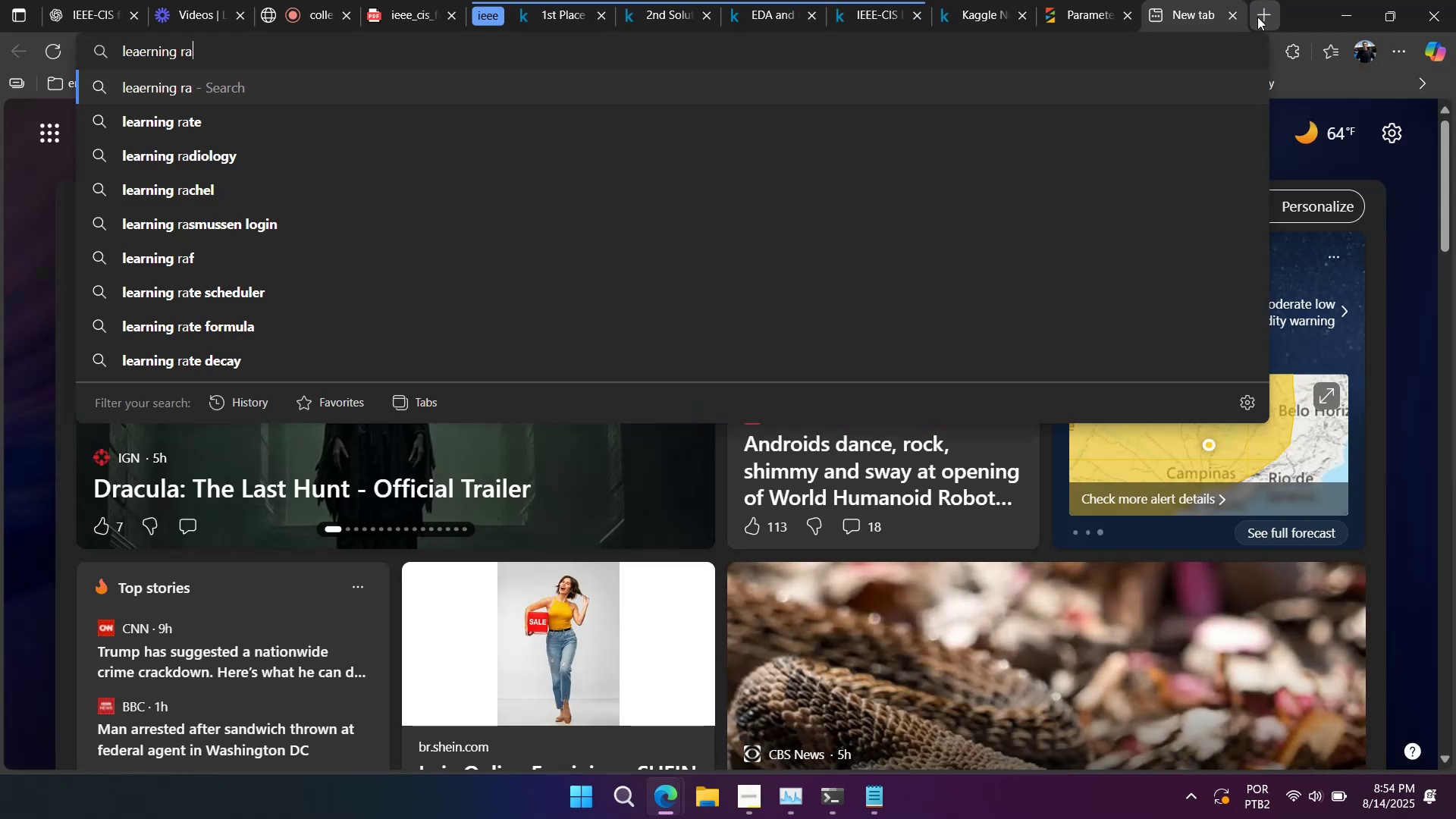 
key(Control+A)
 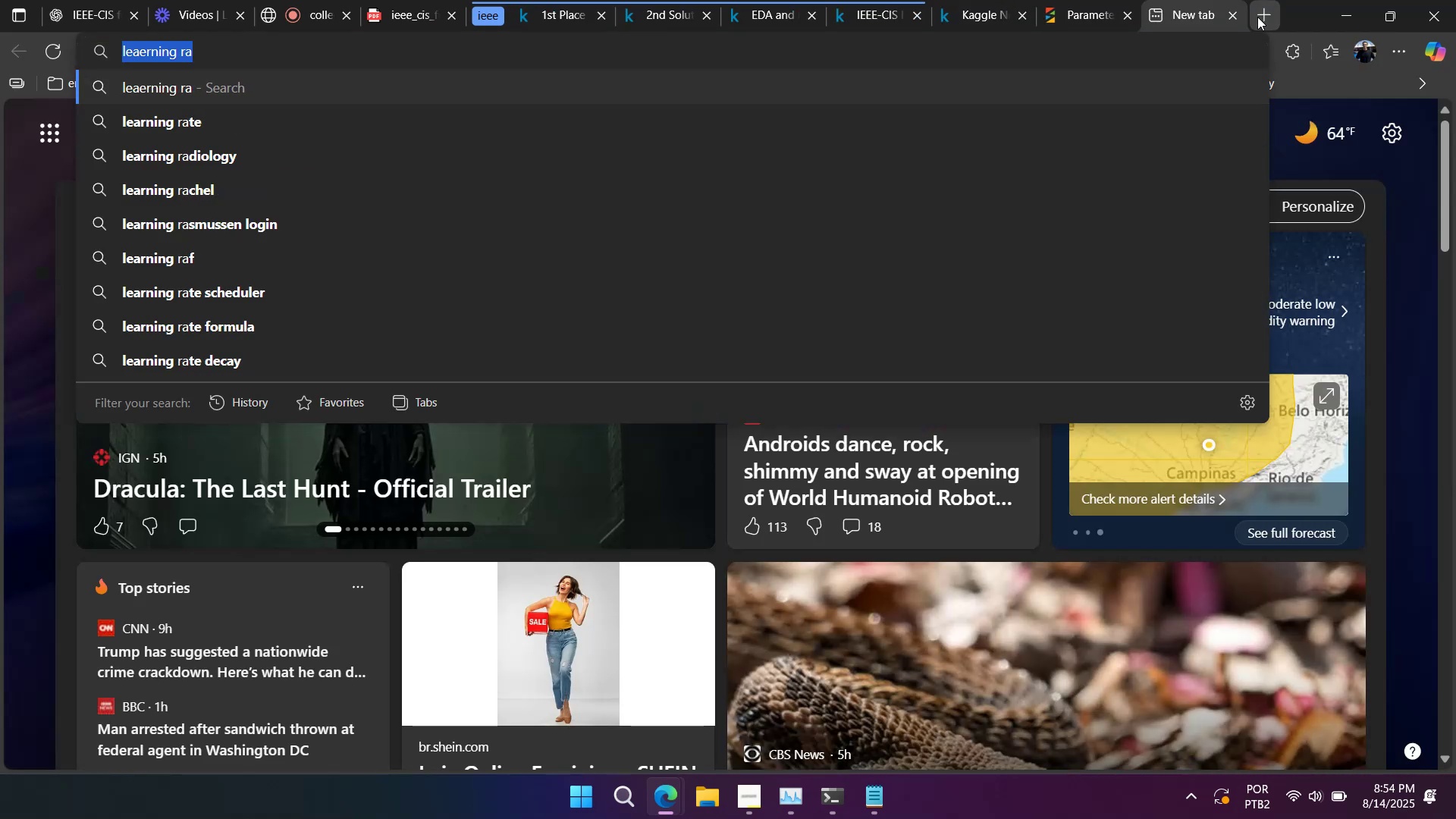 
type(leari)
key(Backspace)
type(ning rate)
 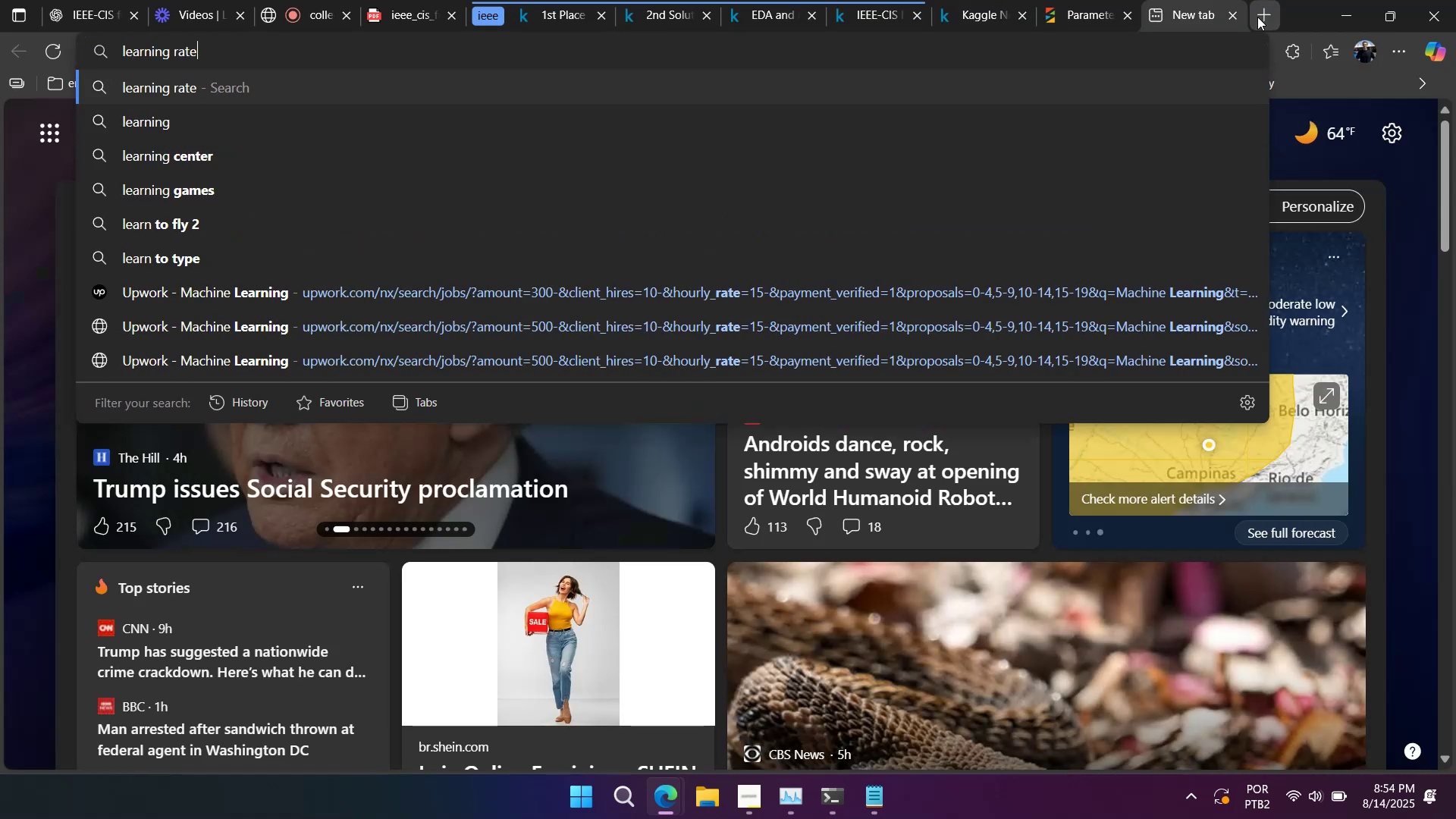 
key(Enter)
 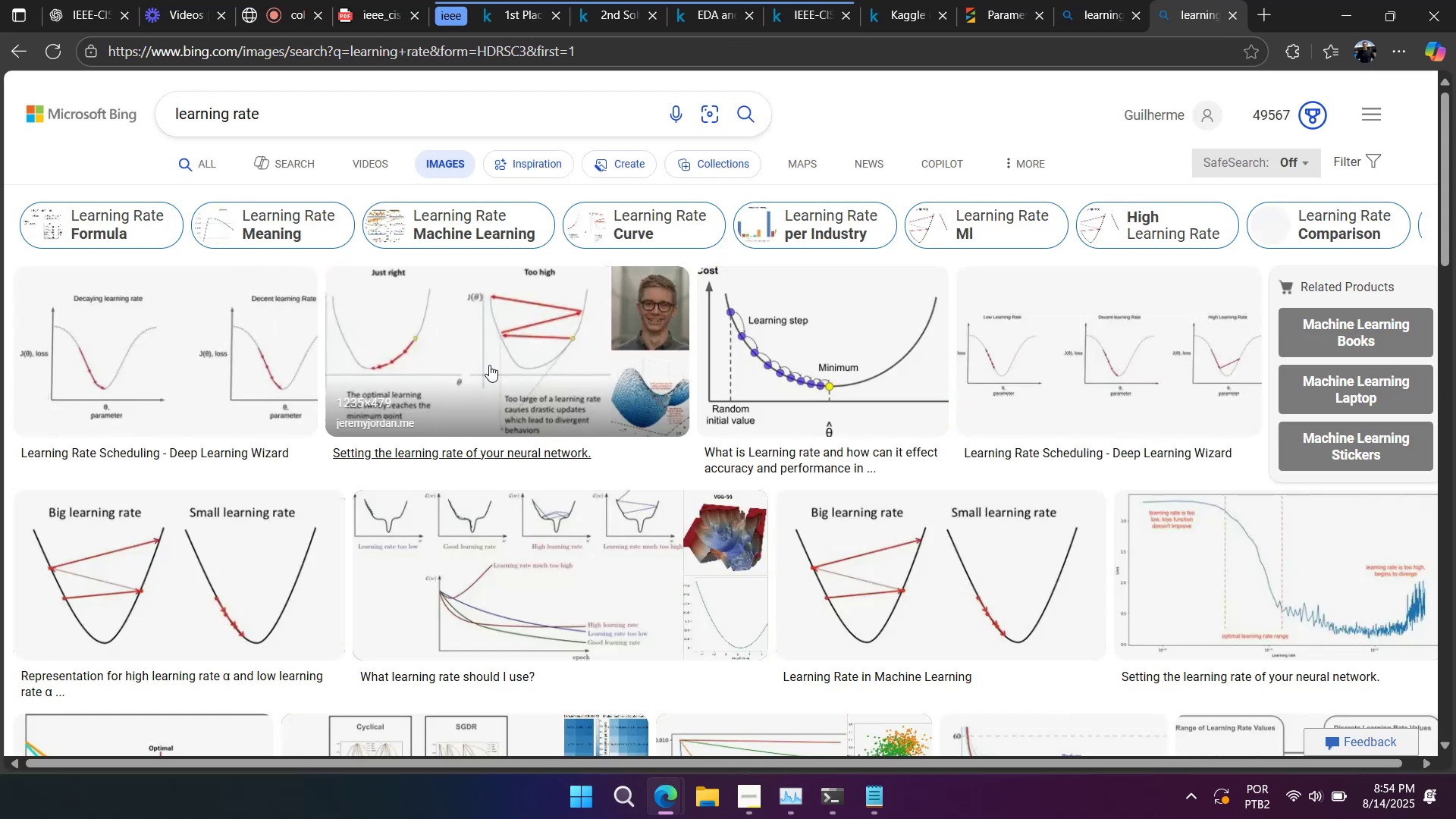 
wait(6.22)
 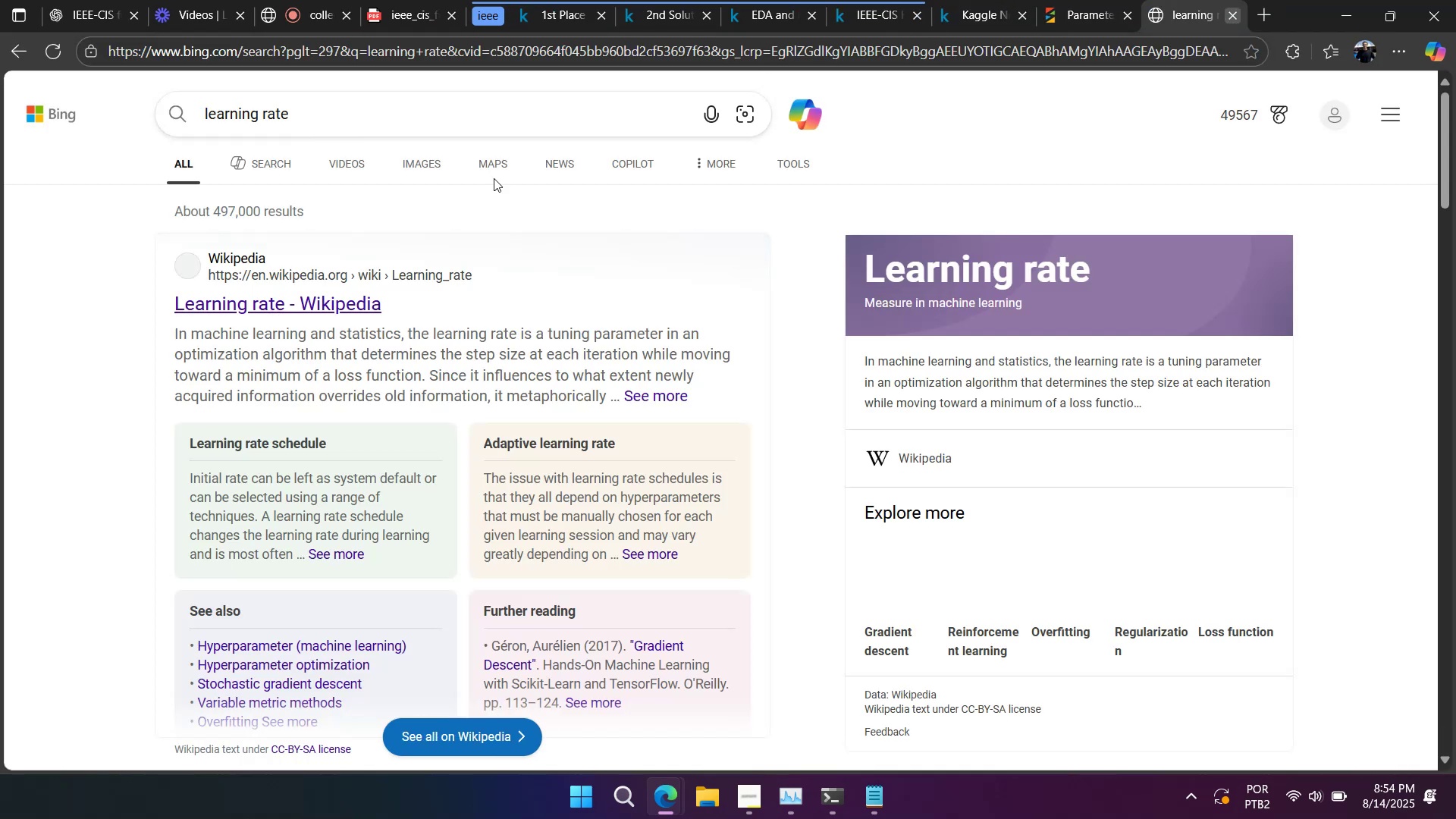 
mouse_move([312, 132])
 